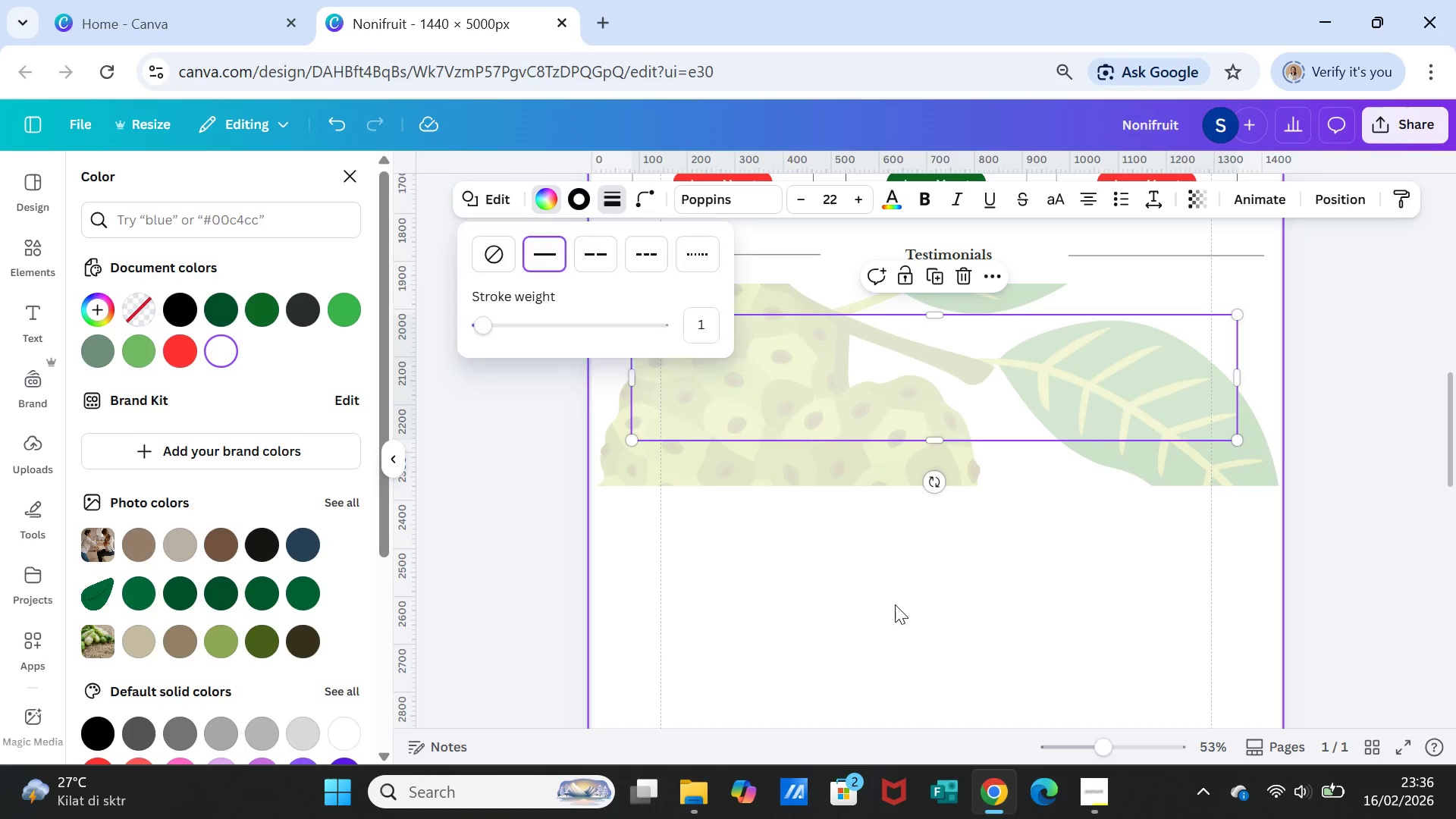 
left_click([895, 604])
 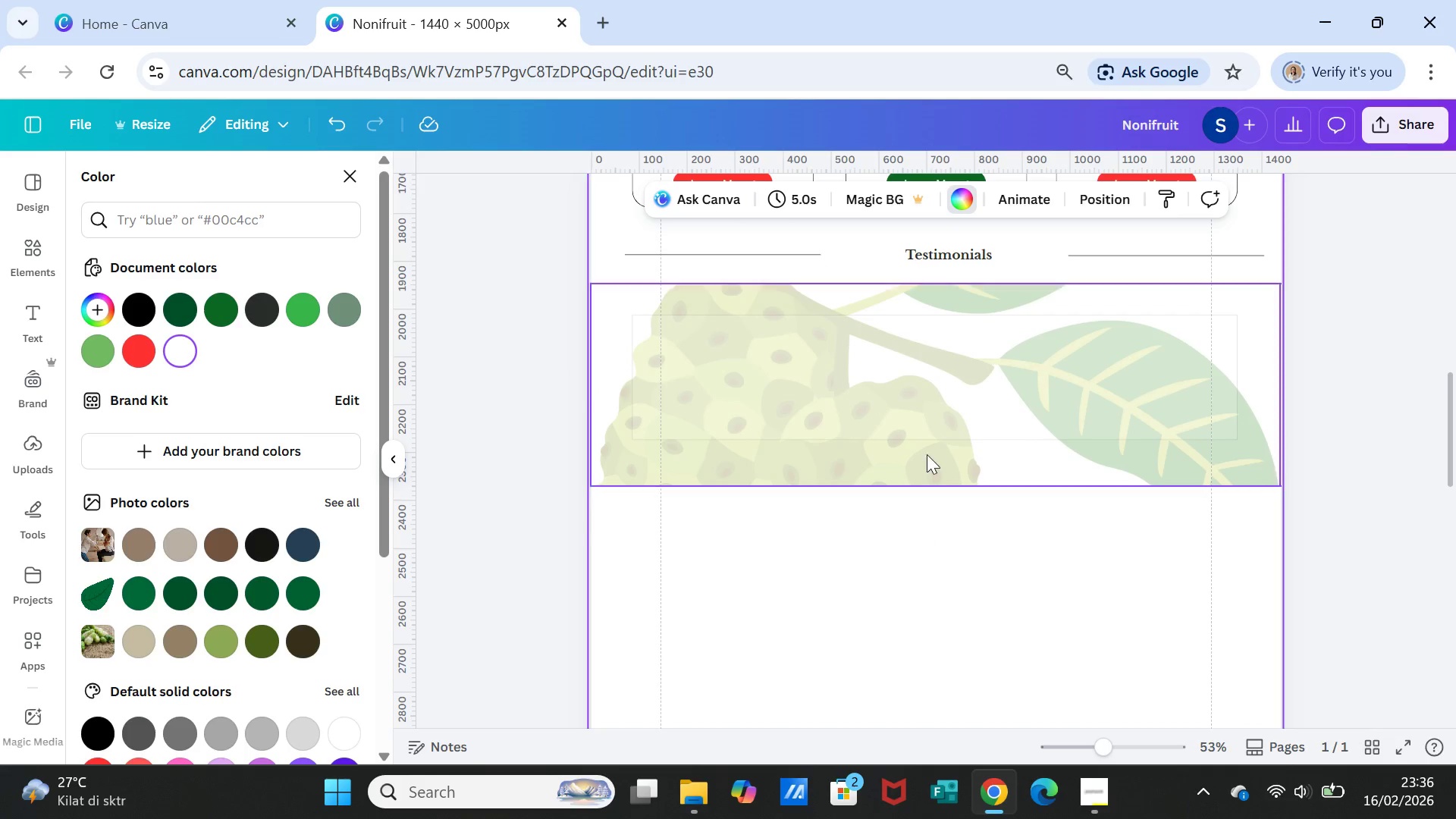 
left_click([923, 400])
 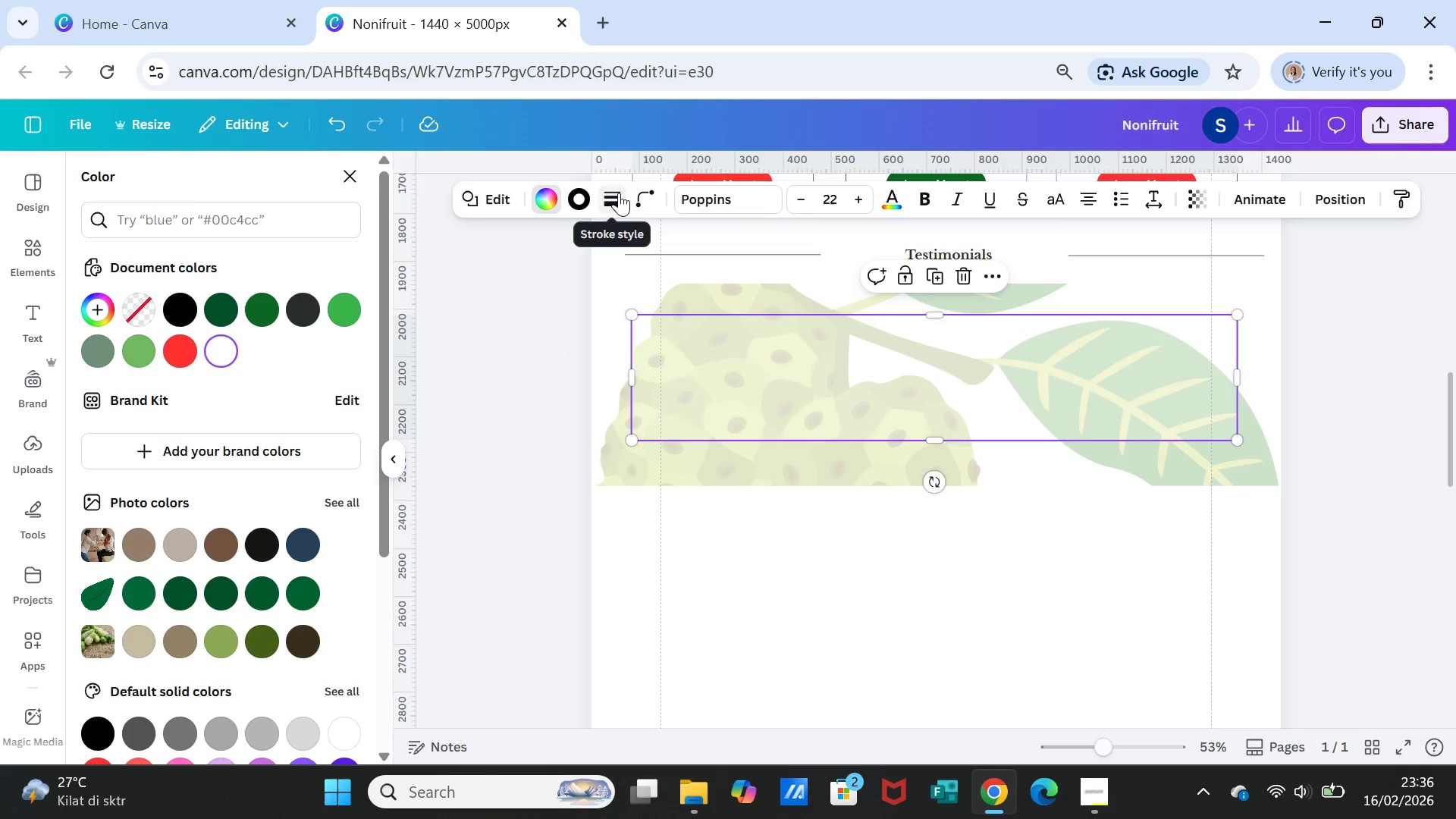 
left_click([618, 192])
 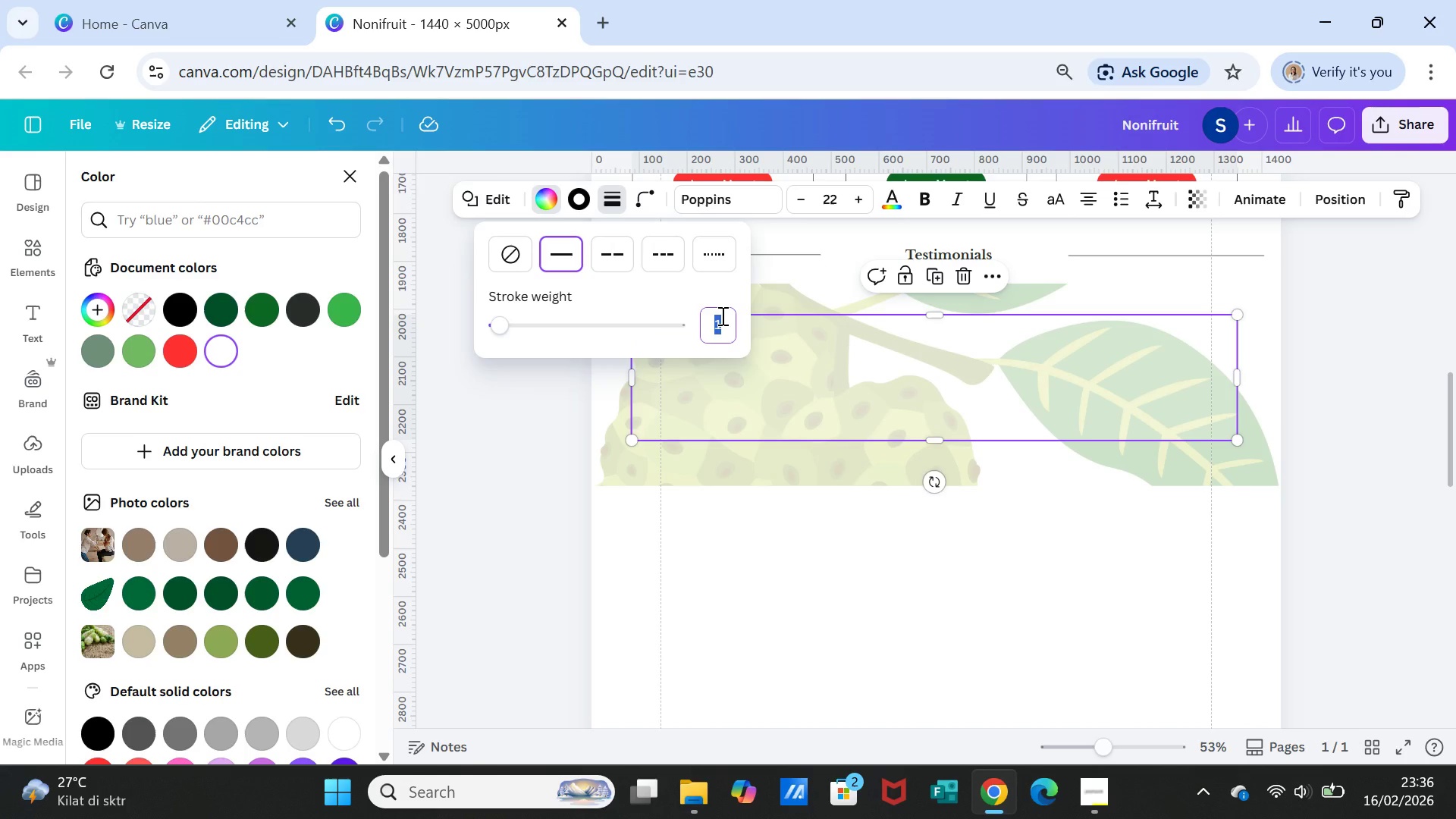 
key(2)
 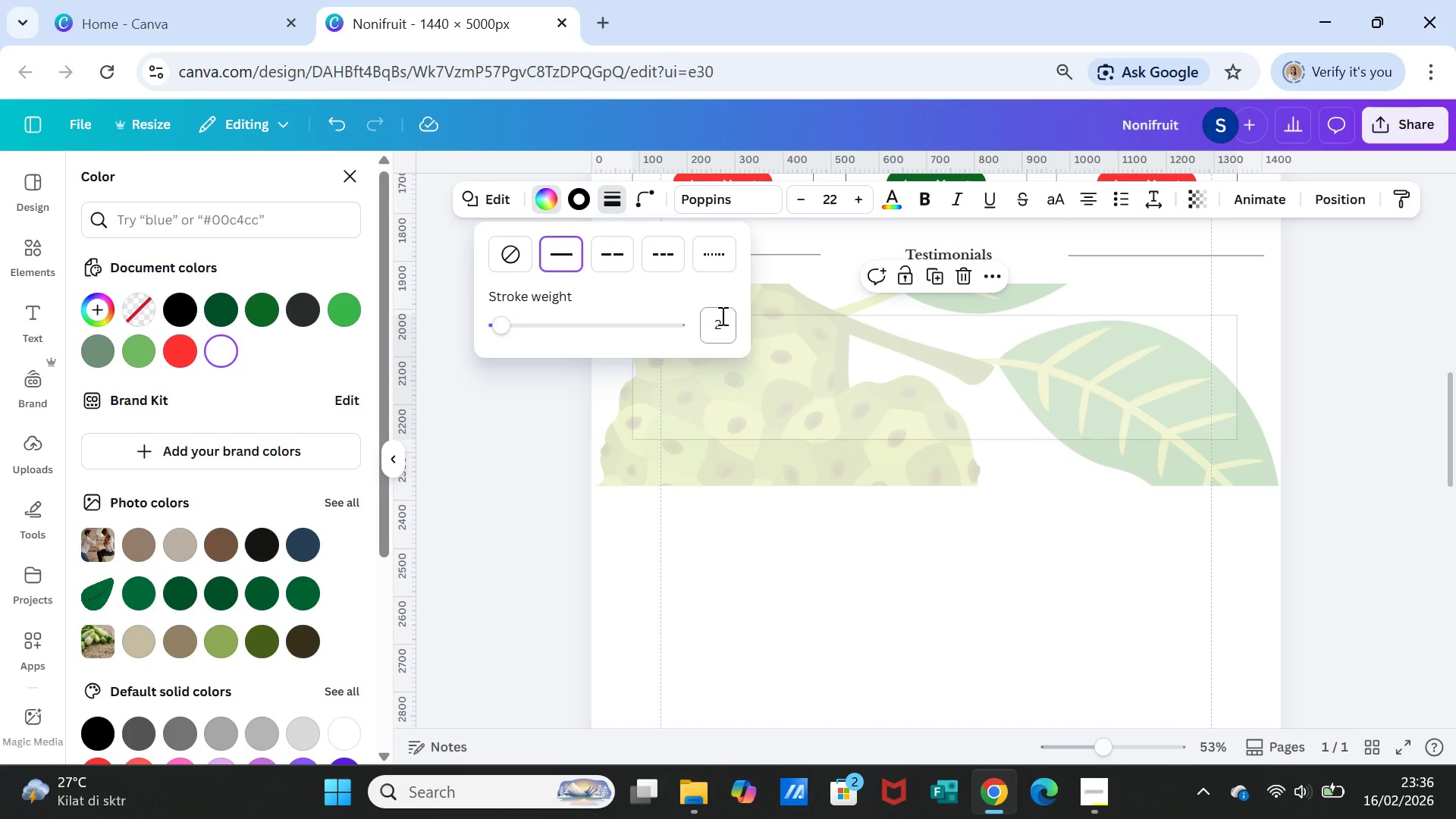 
key(Enter)
 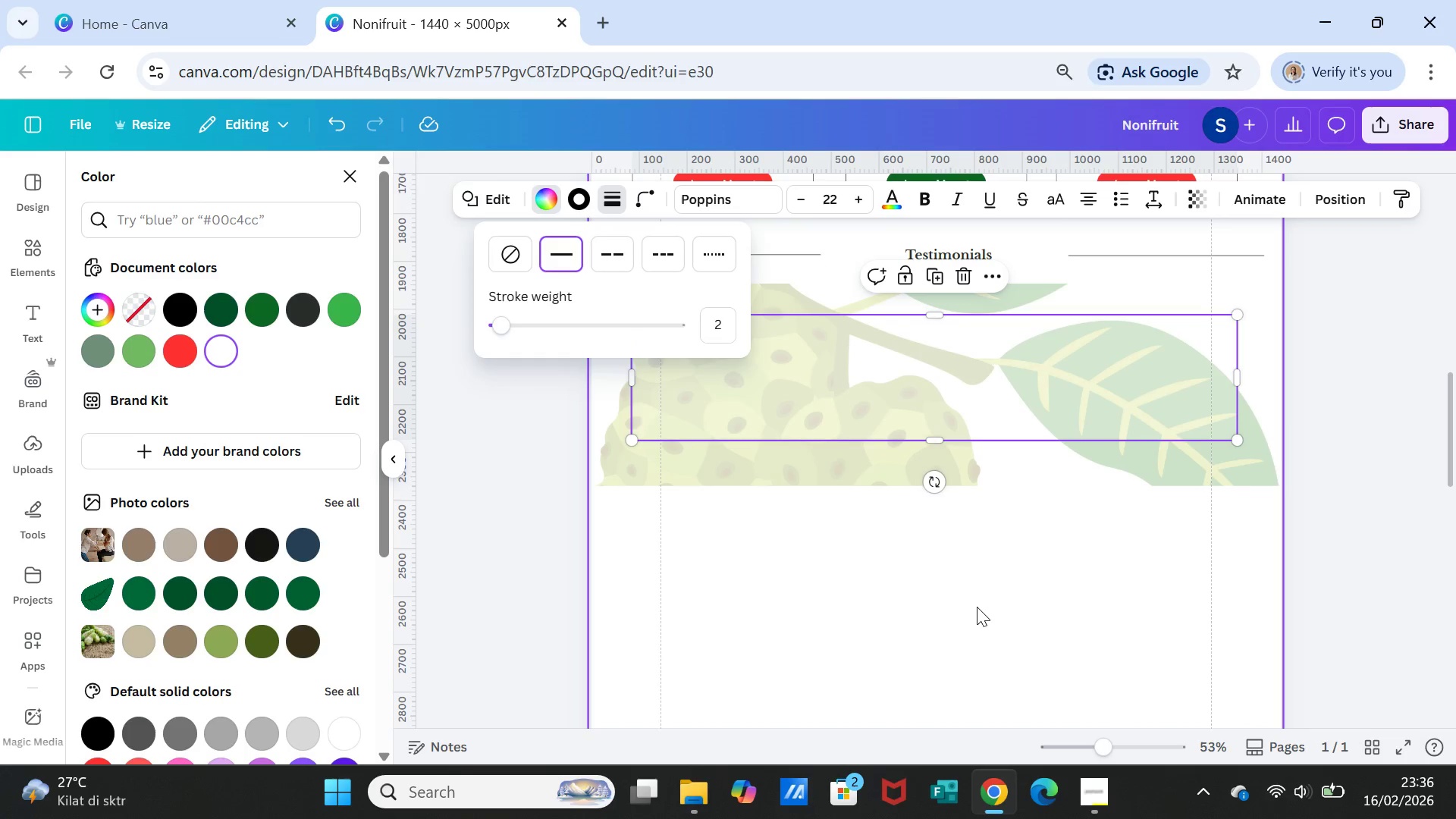 
left_click([975, 608])
 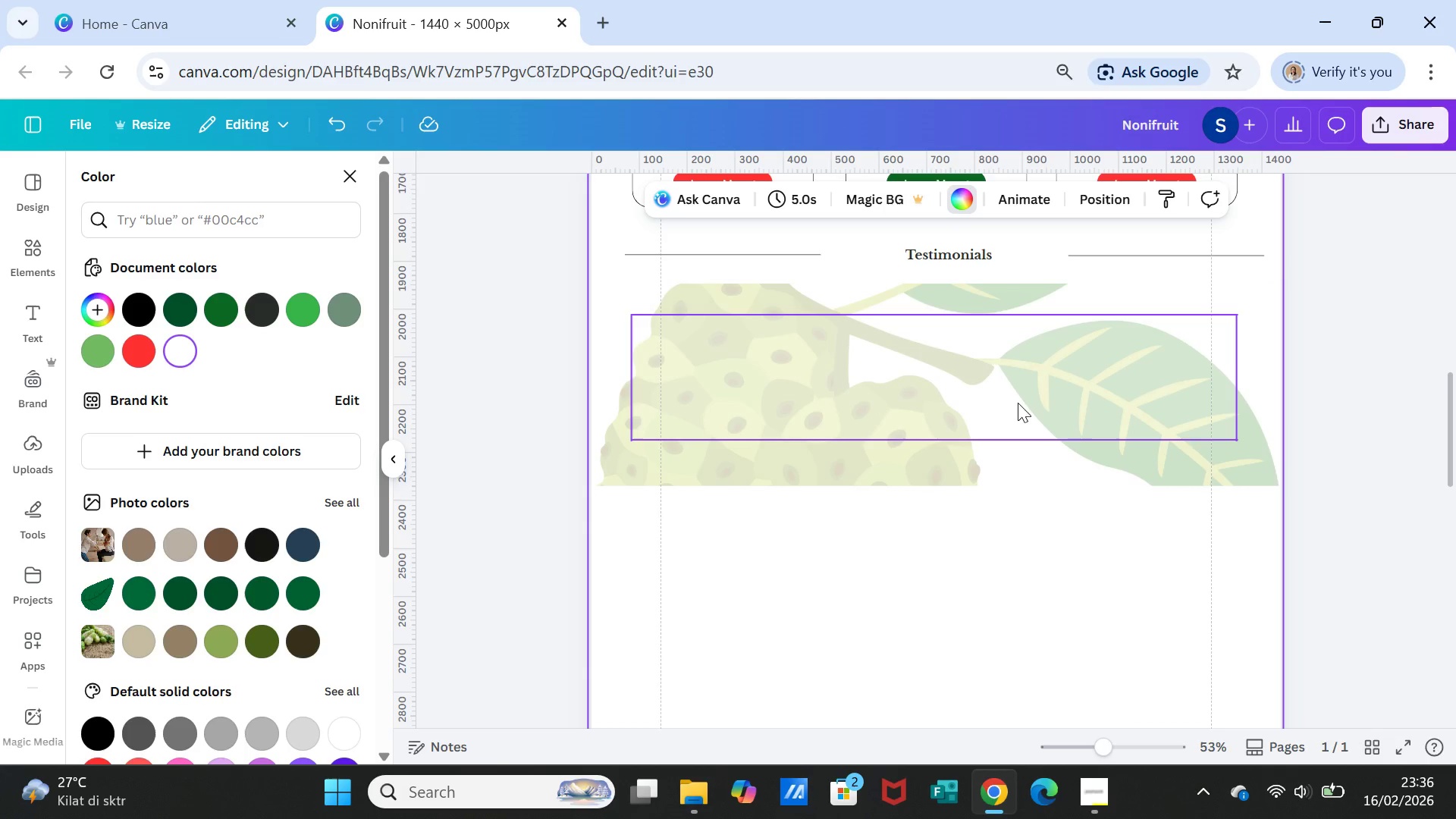 
left_click([1017, 399])
 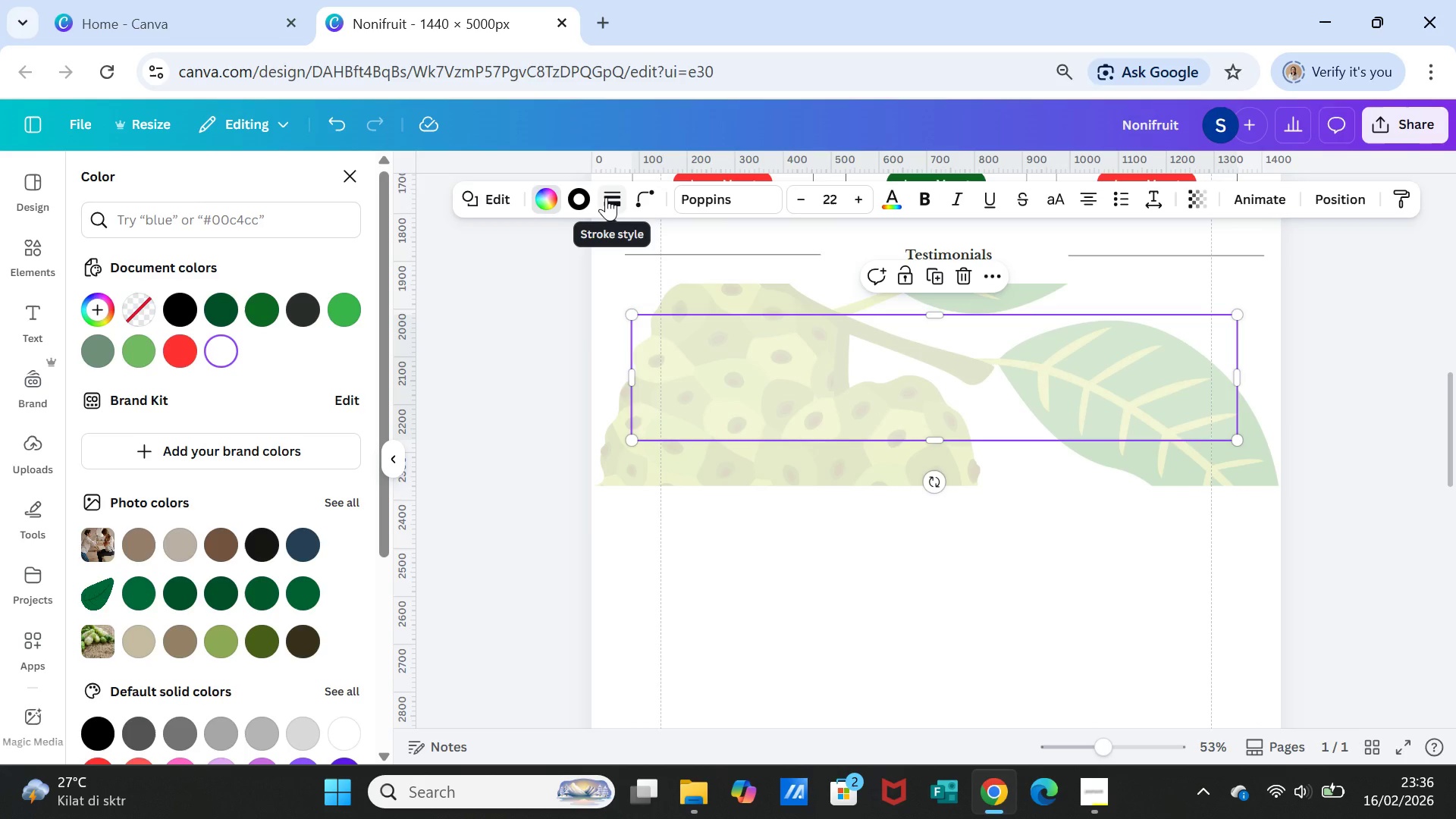 
left_click([606, 197])
 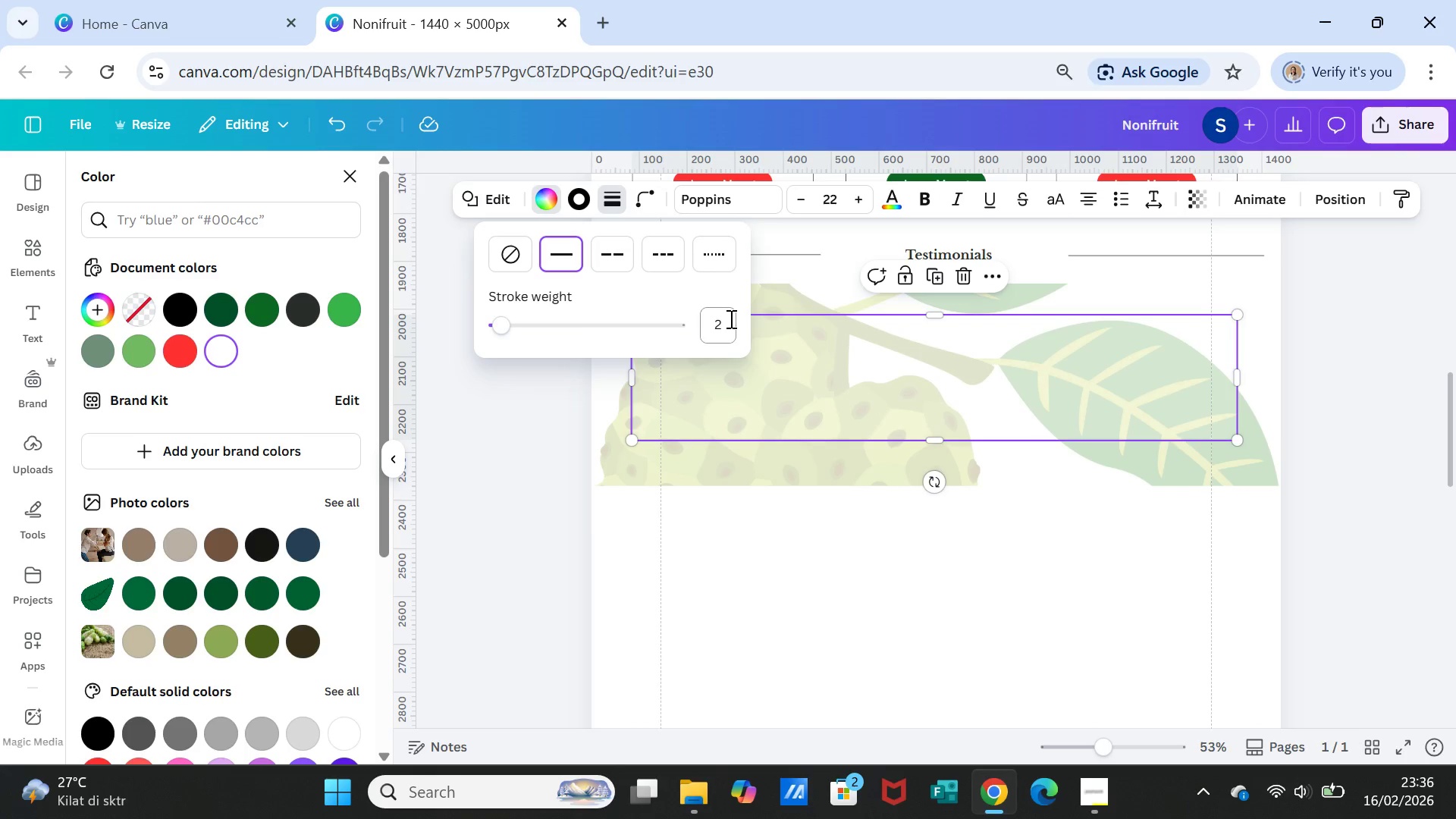 
left_click([730, 318])
 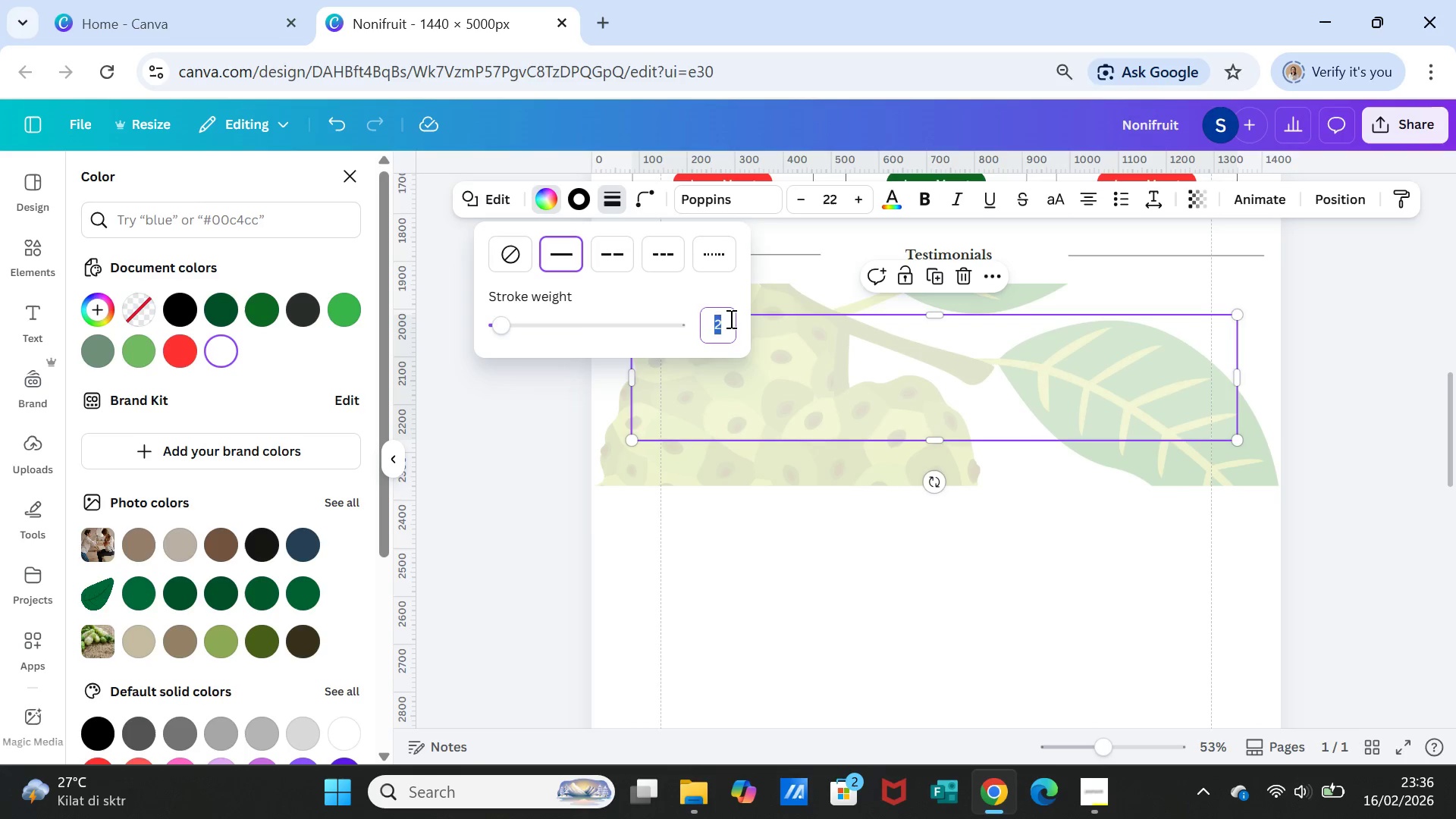 
key(3)
 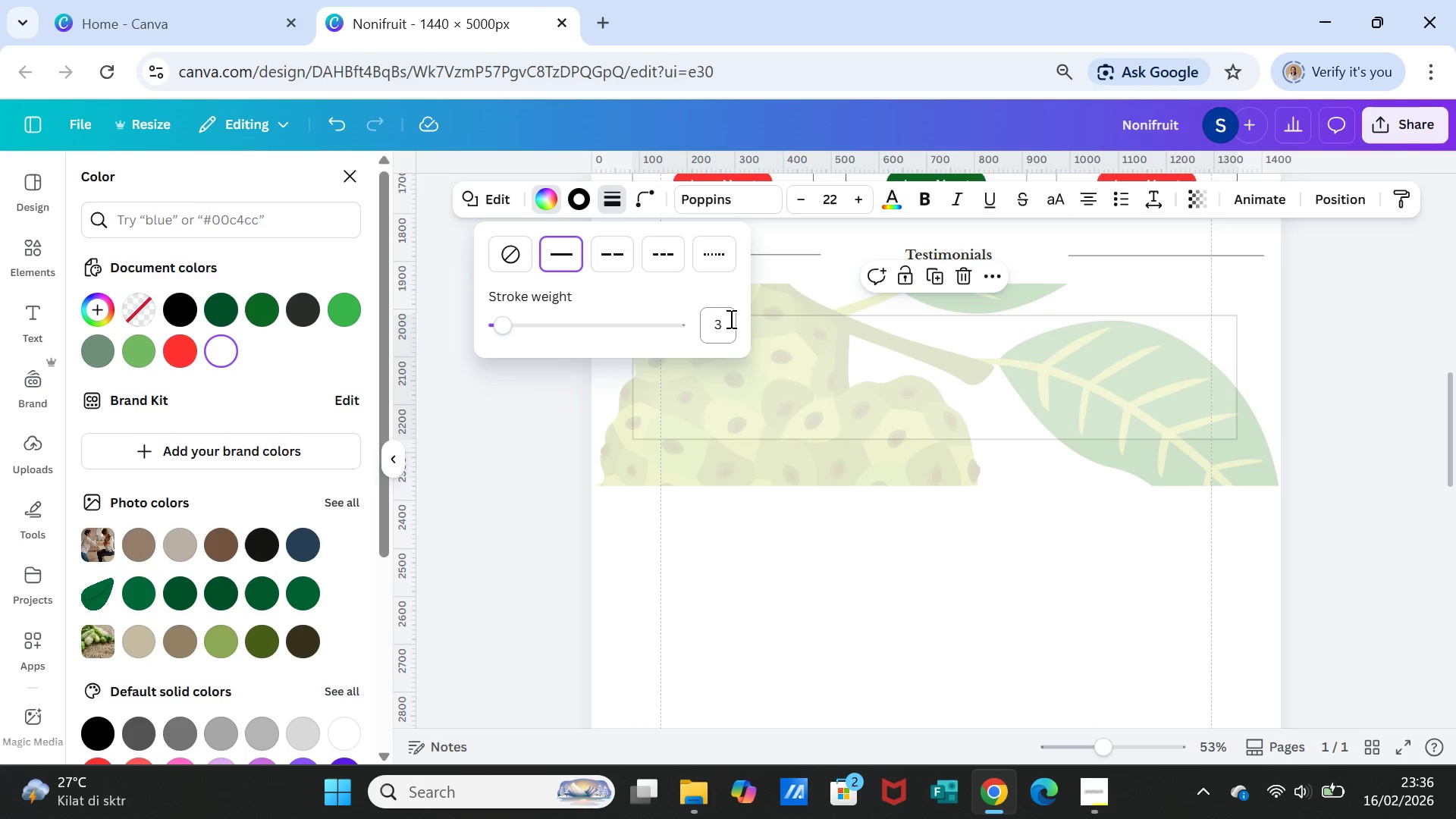 
key(Enter)
 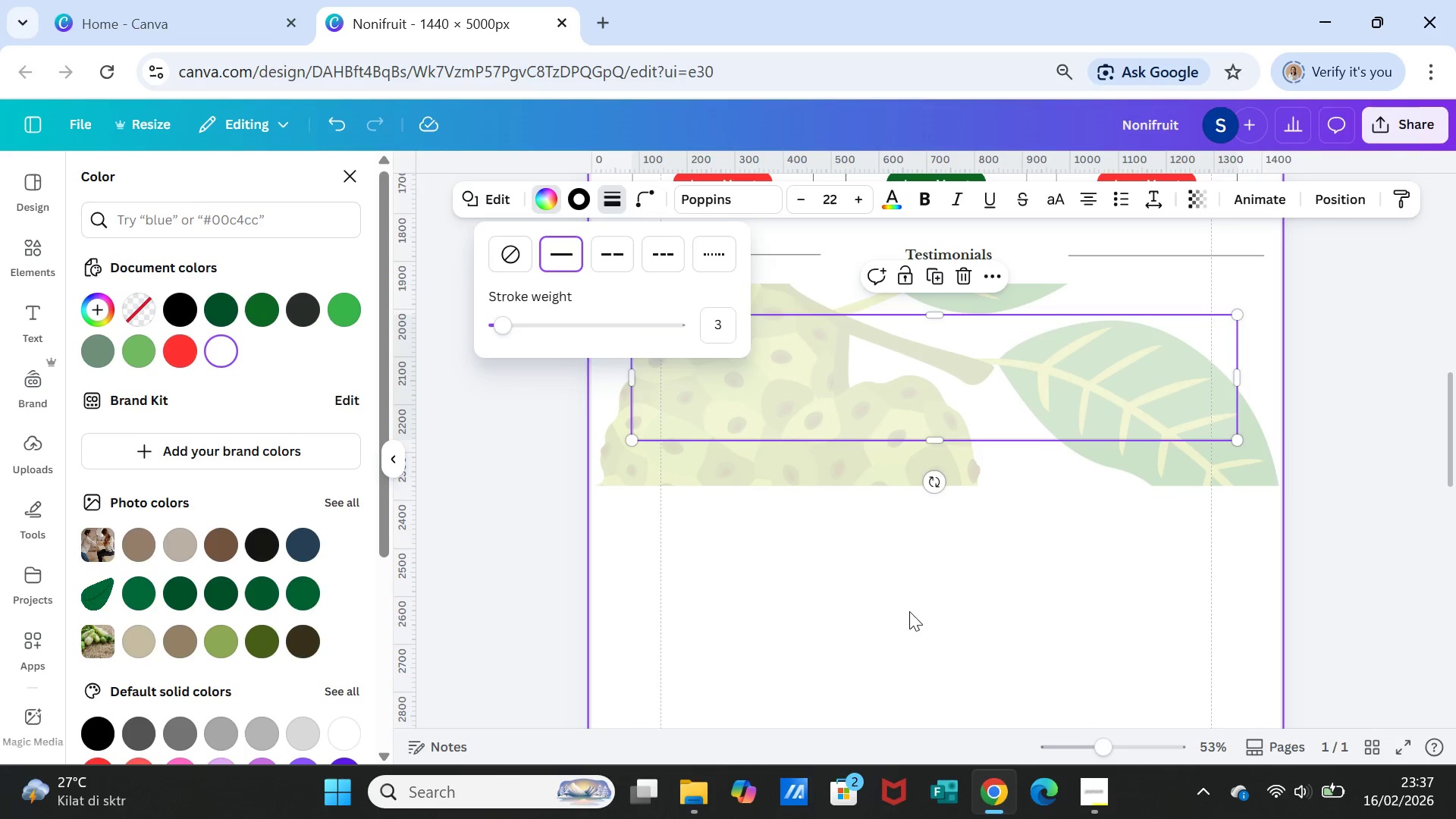 
left_click([909, 609])
 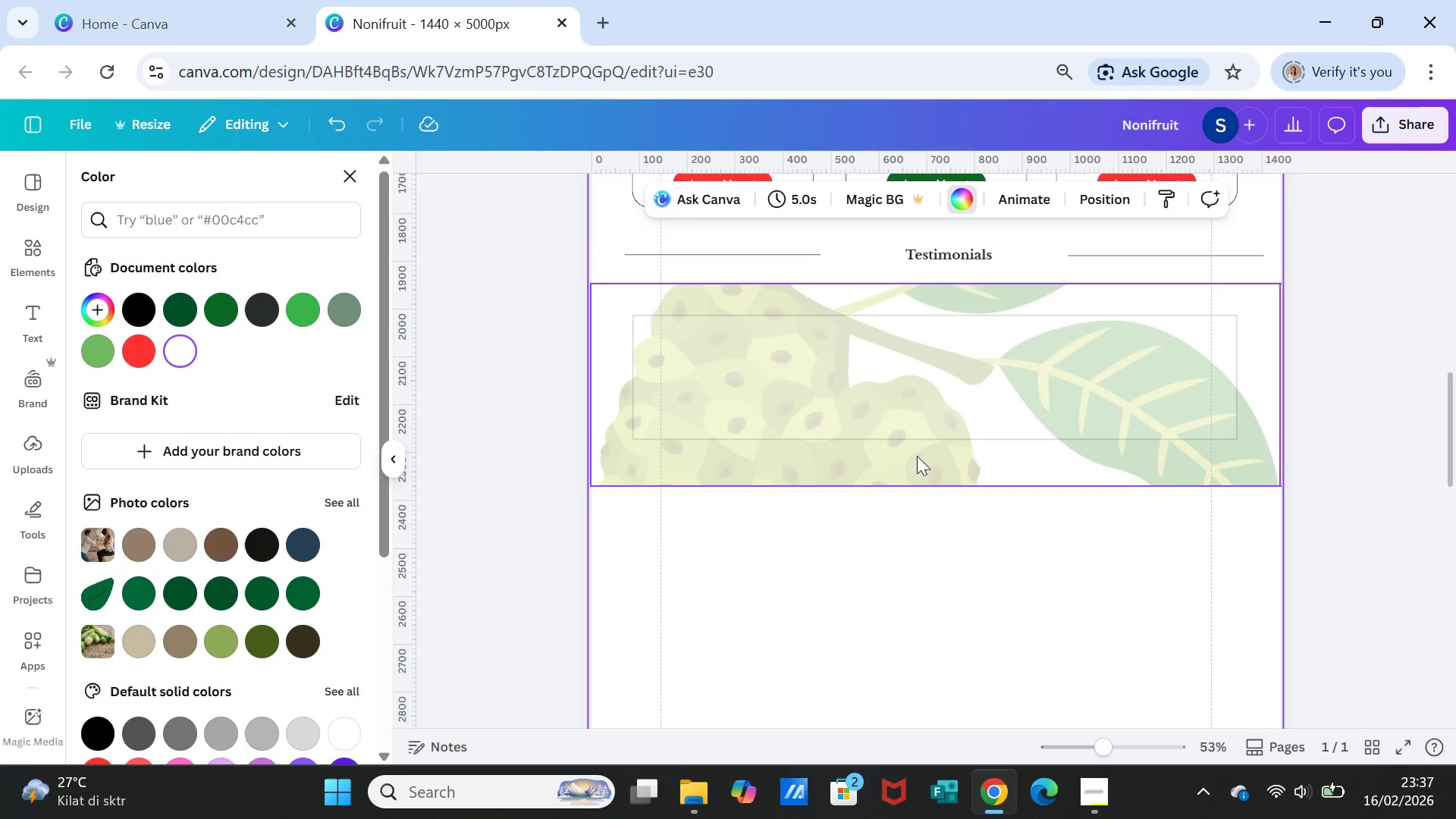 
left_click([912, 407])
 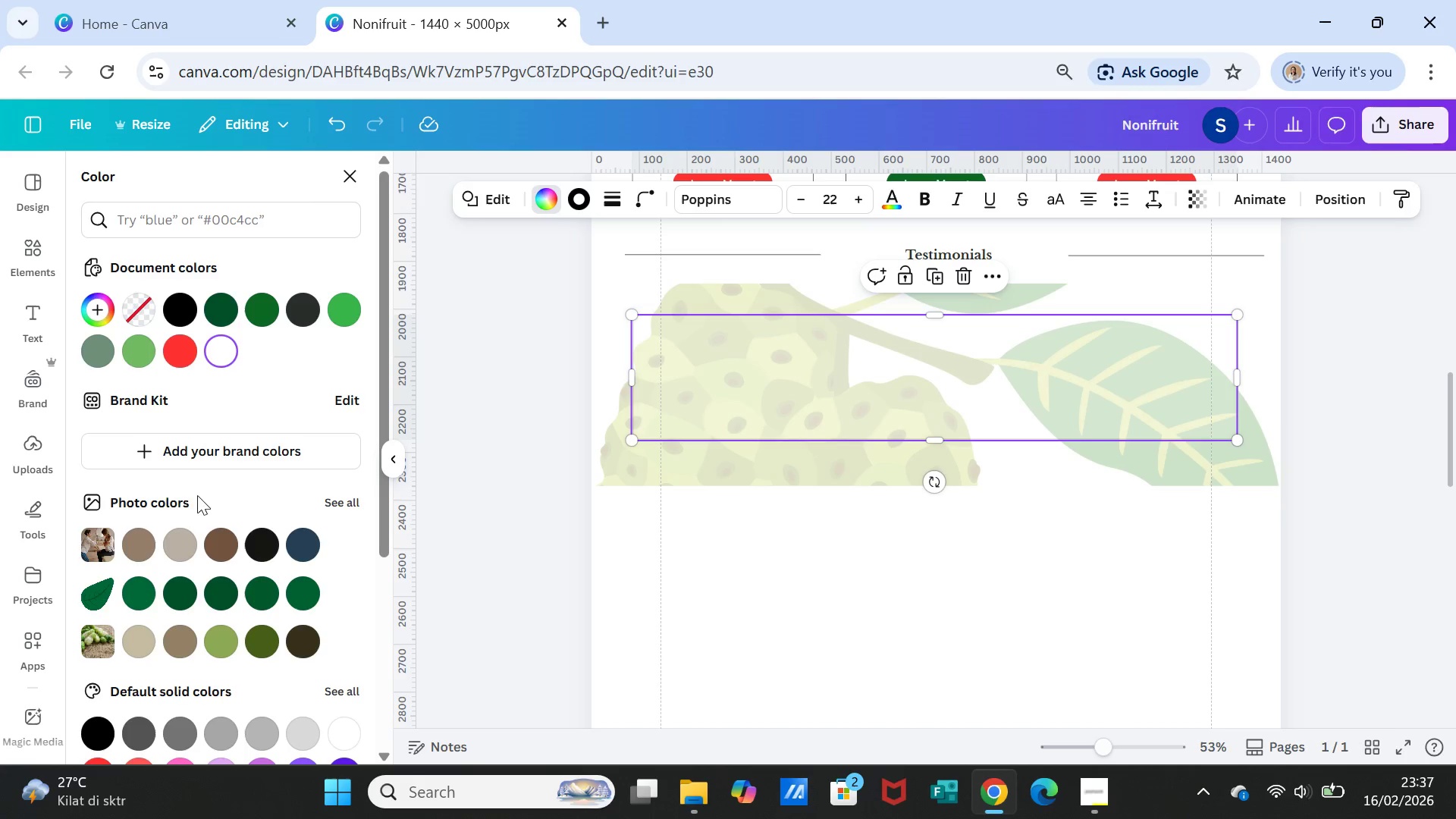 
wait(5.83)
 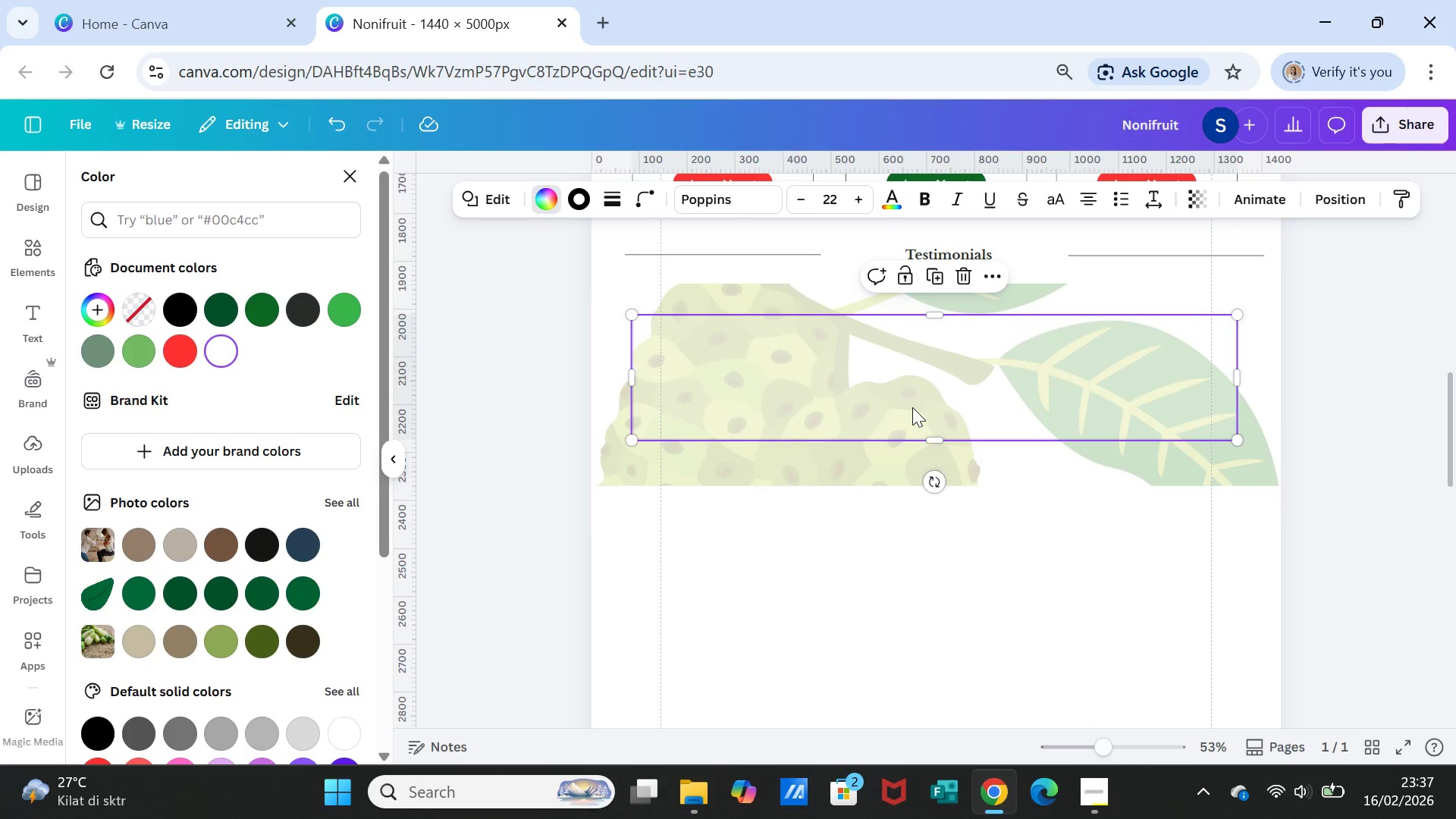 
left_click([41, 246])
 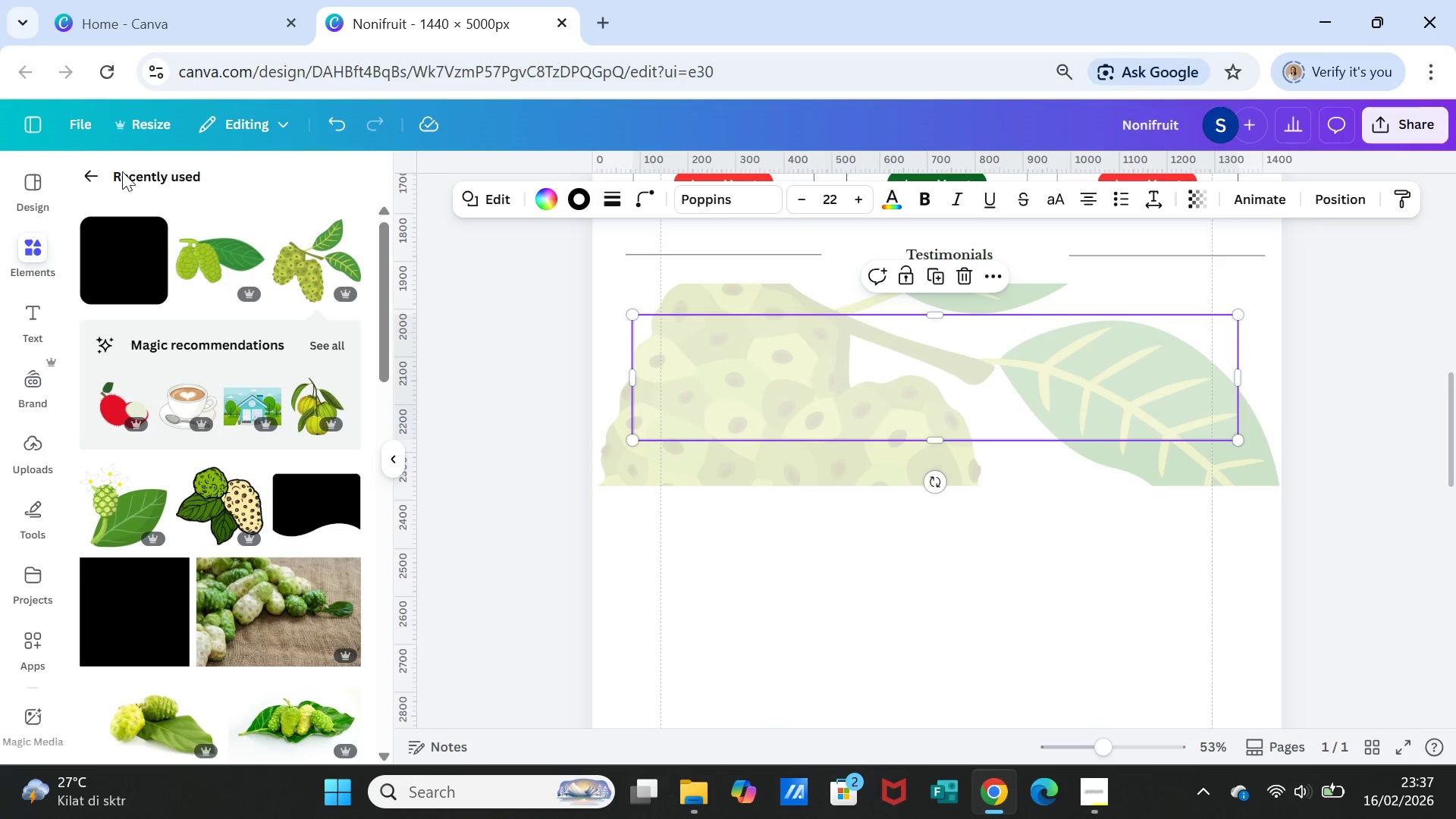 
left_click([83, 168])
 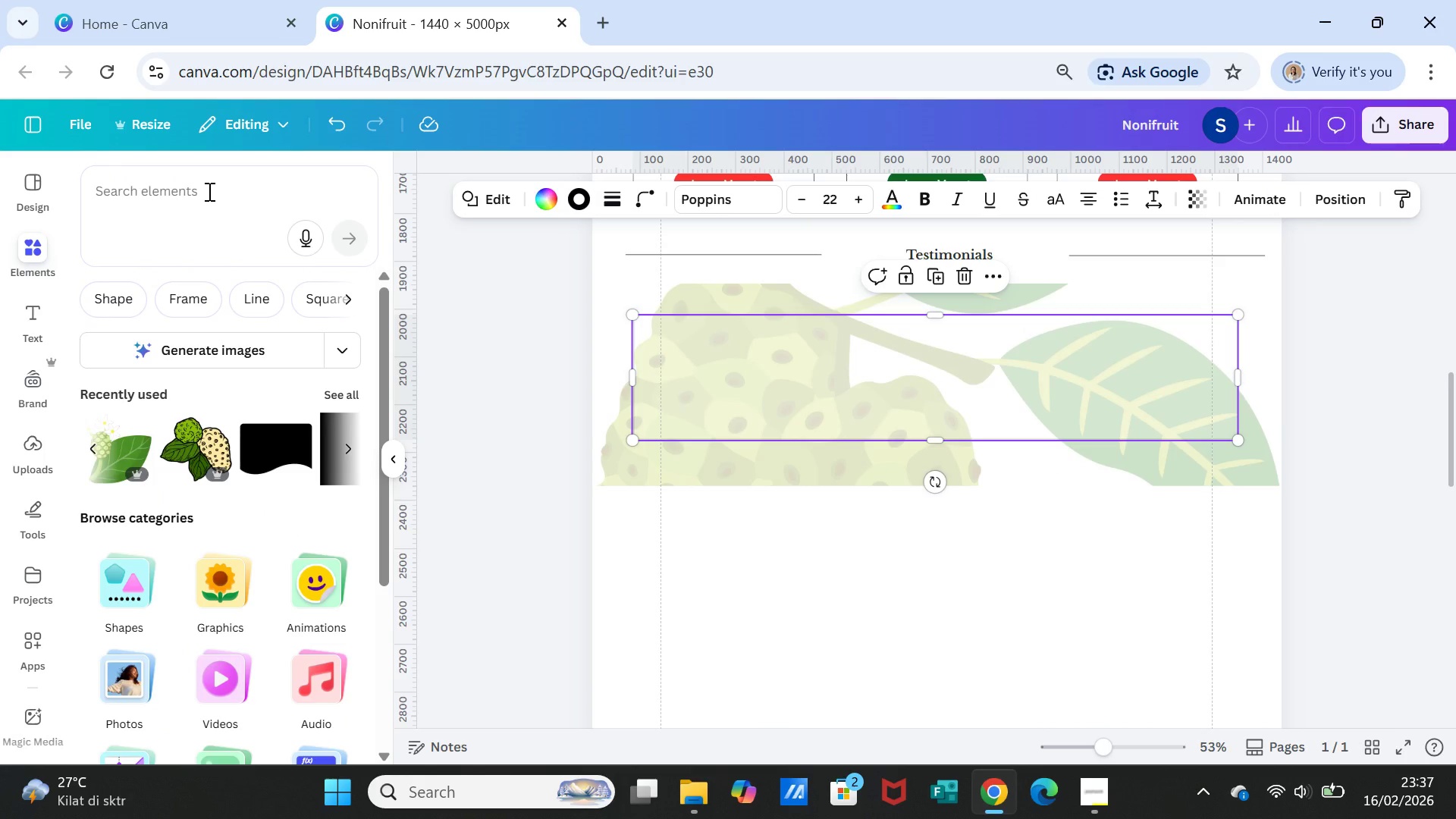 
left_click([208, 191])
 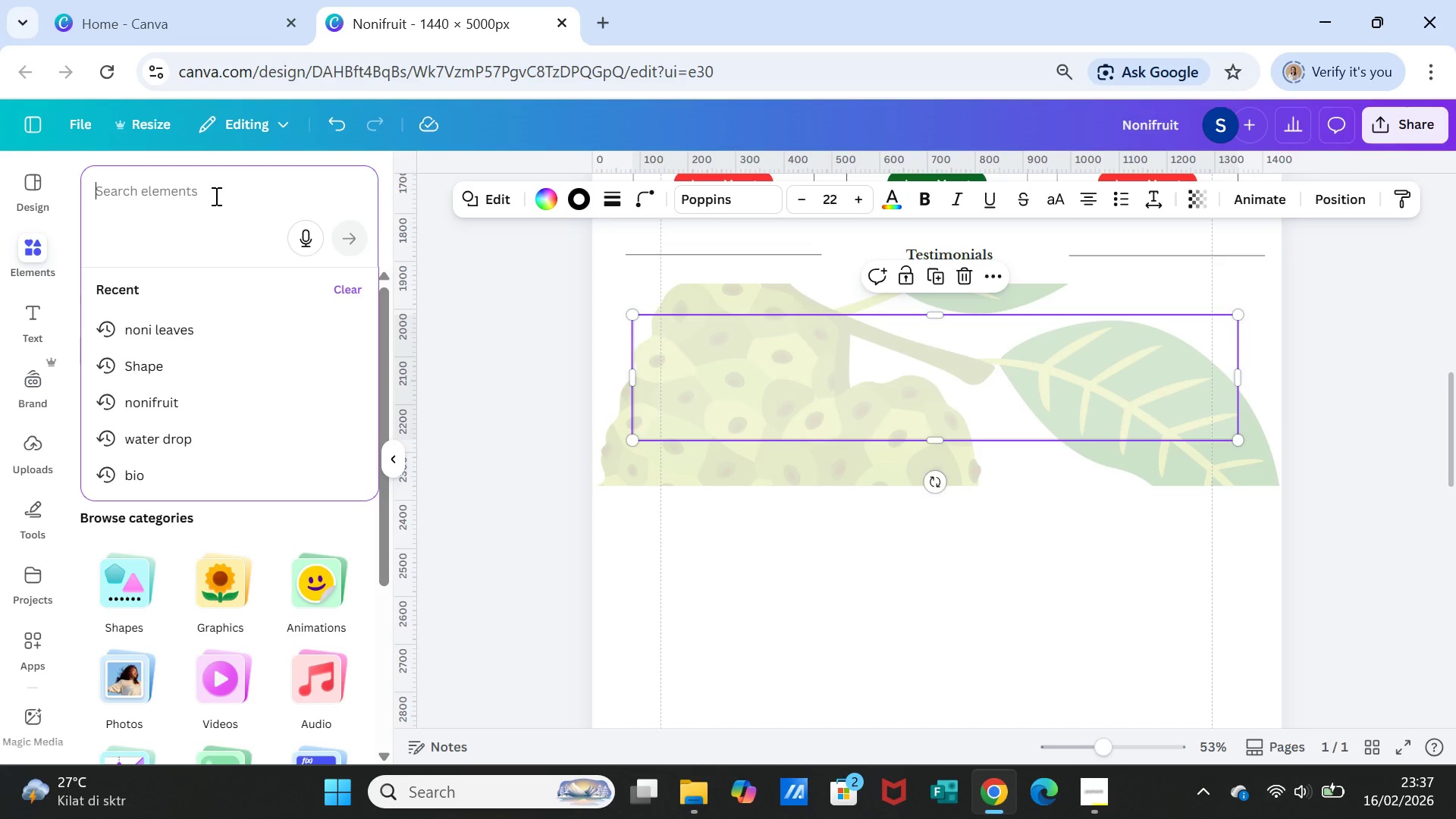 
wait(7.45)
 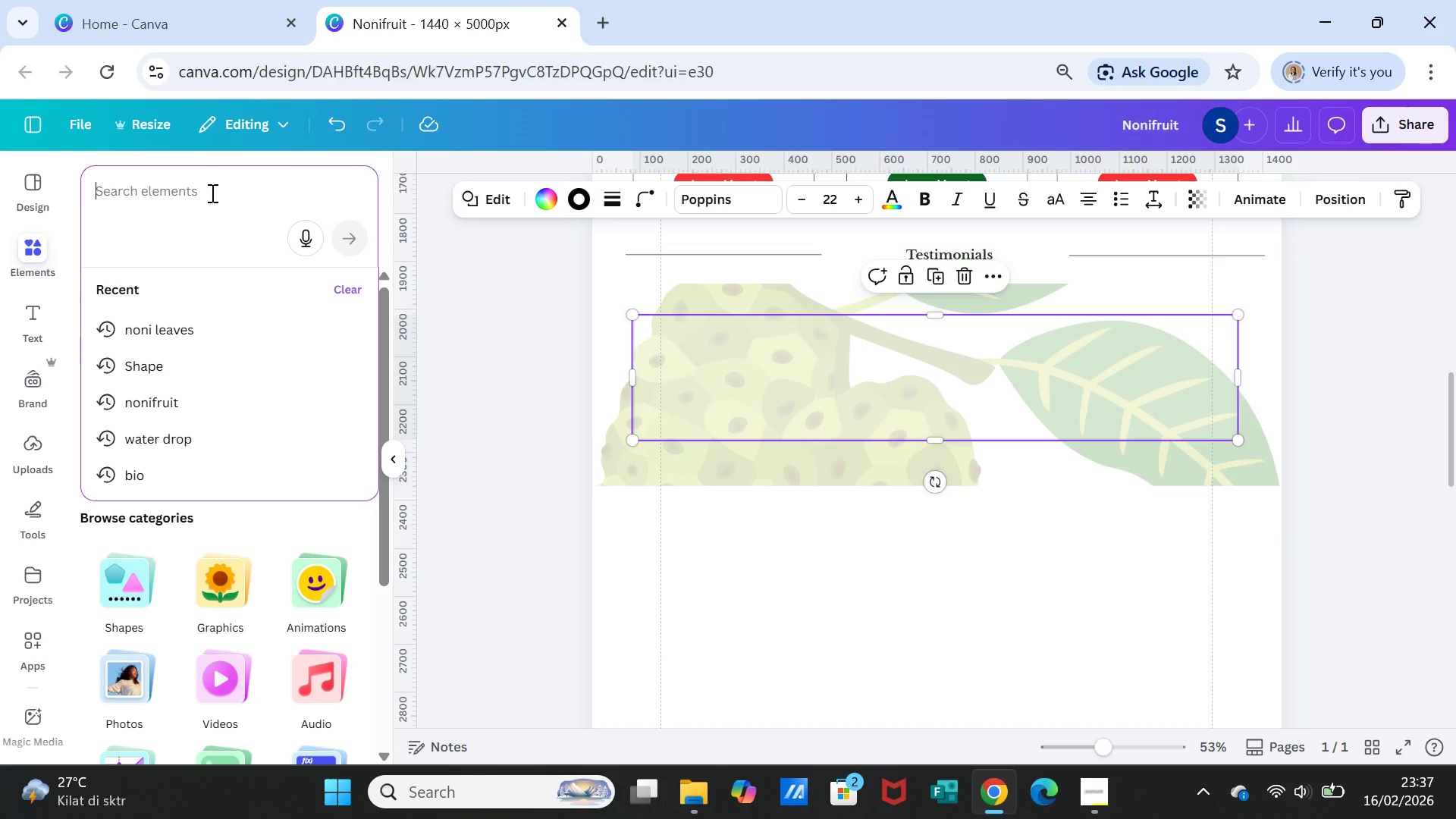 
type(kutip)
 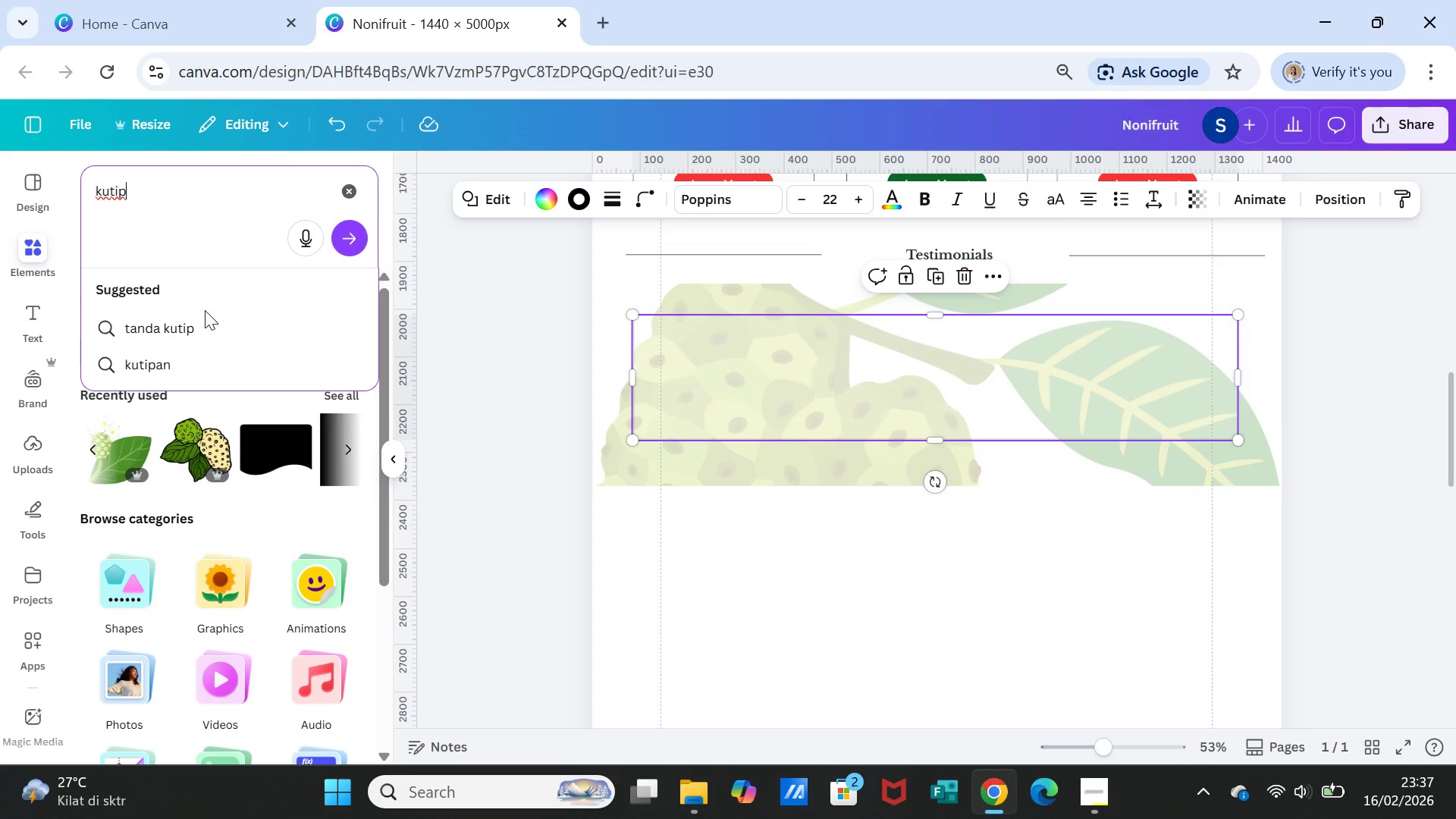 
left_click([192, 327])
 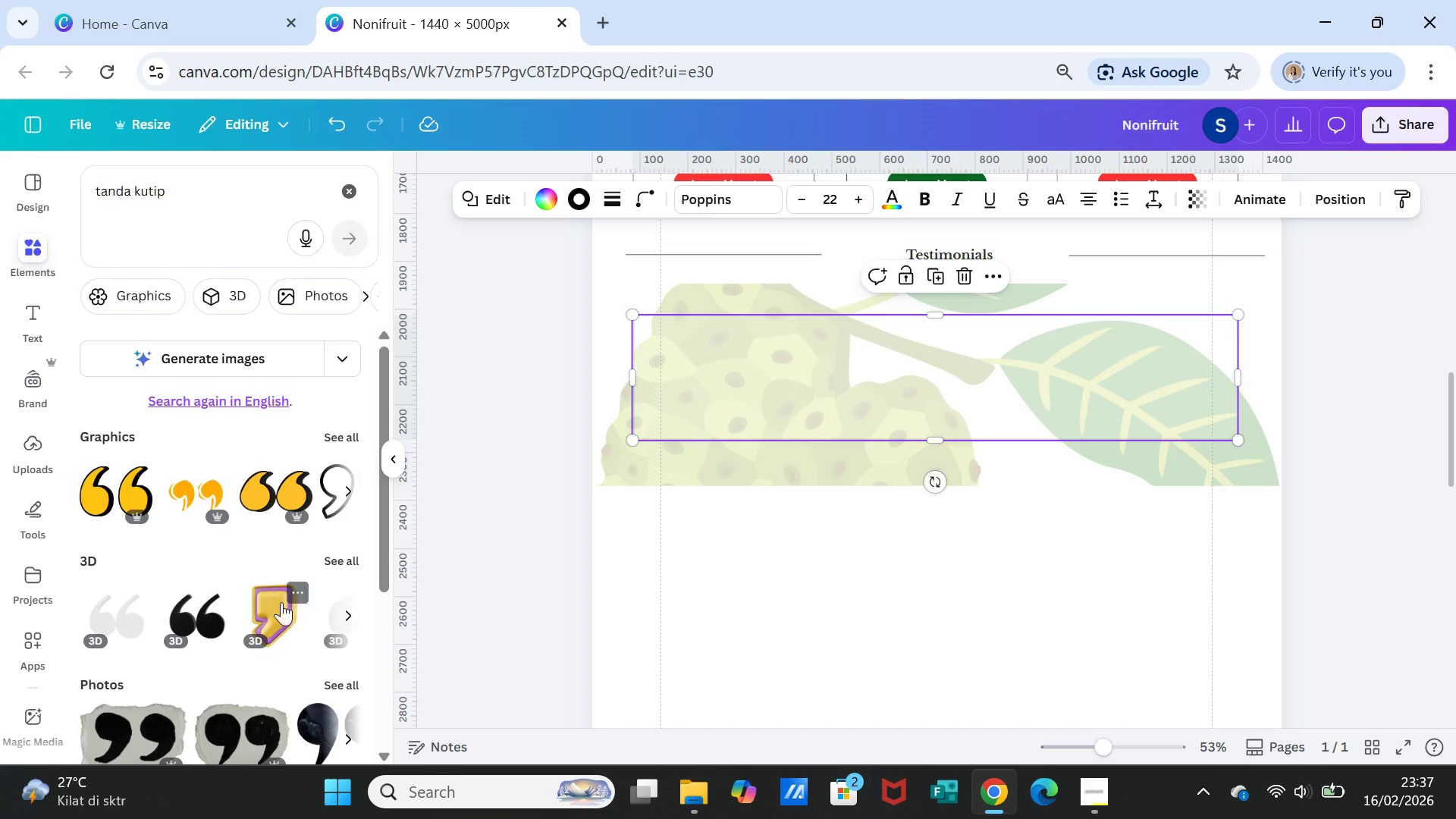 
left_click([202, 618])
 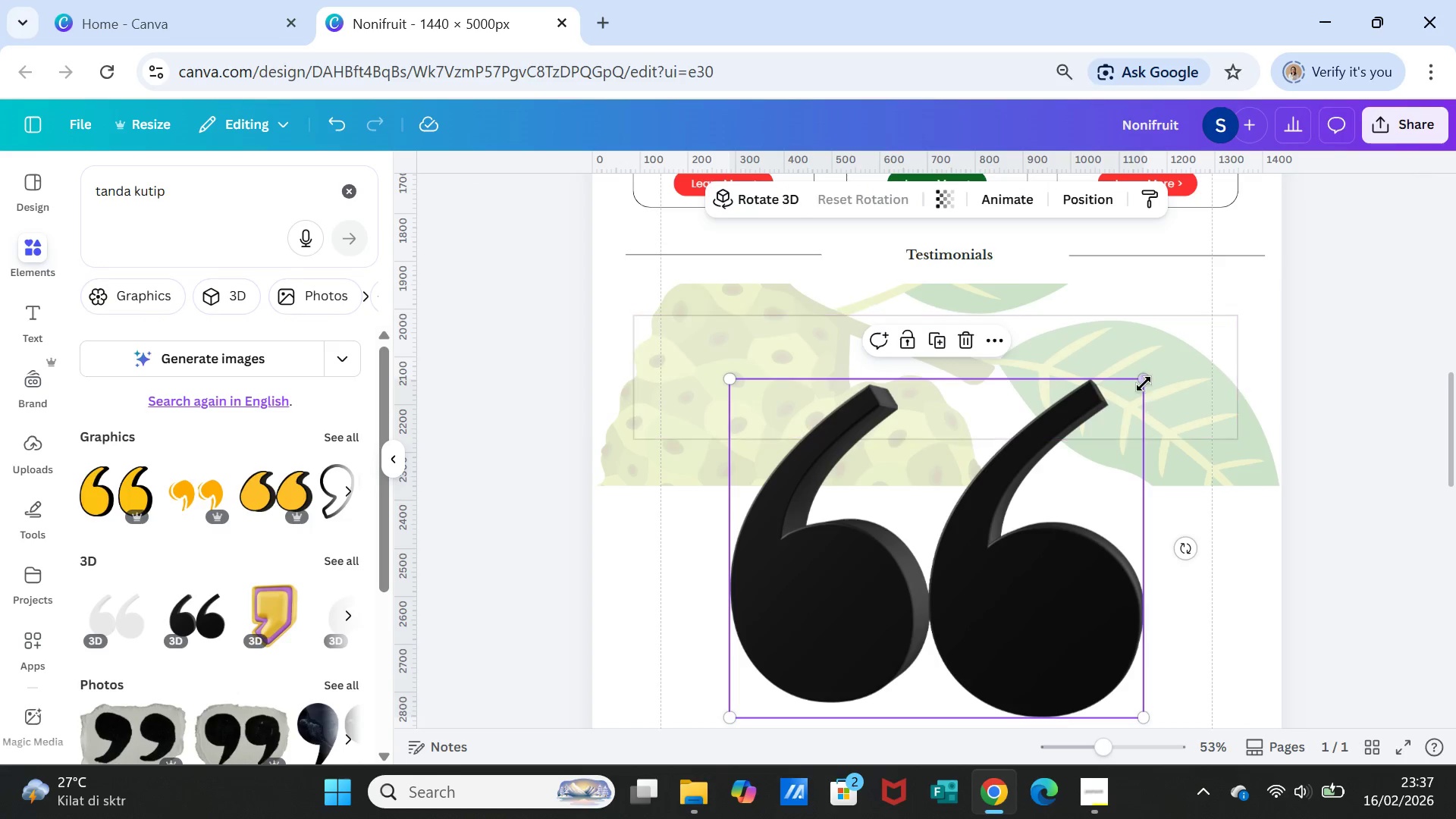 
left_click_drag(start_coordinate=[1142, 384], to_coordinate=[766, 647])
 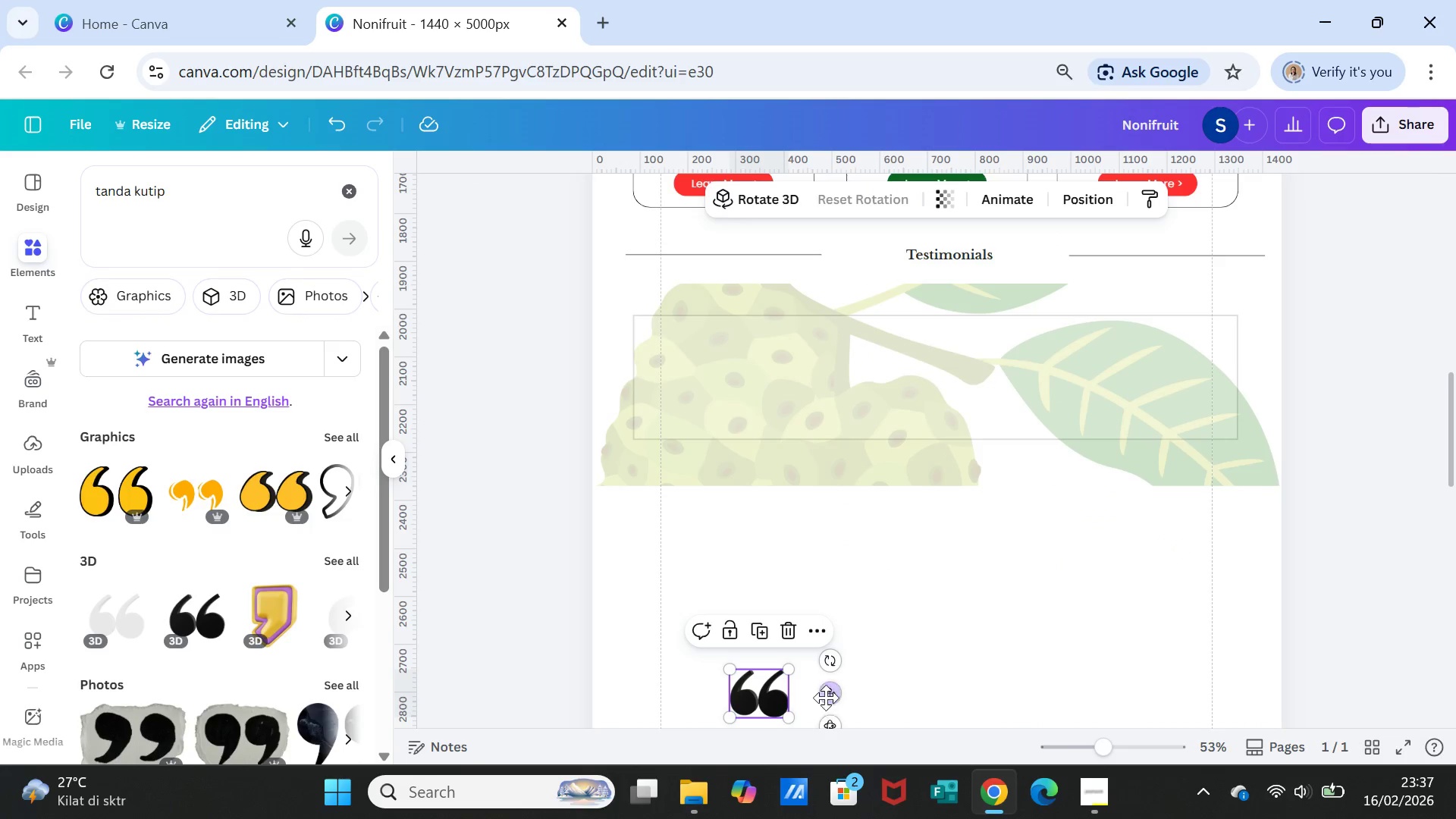 
left_click_drag(start_coordinate=[827, 695], to_coordinate=[731, 320])
 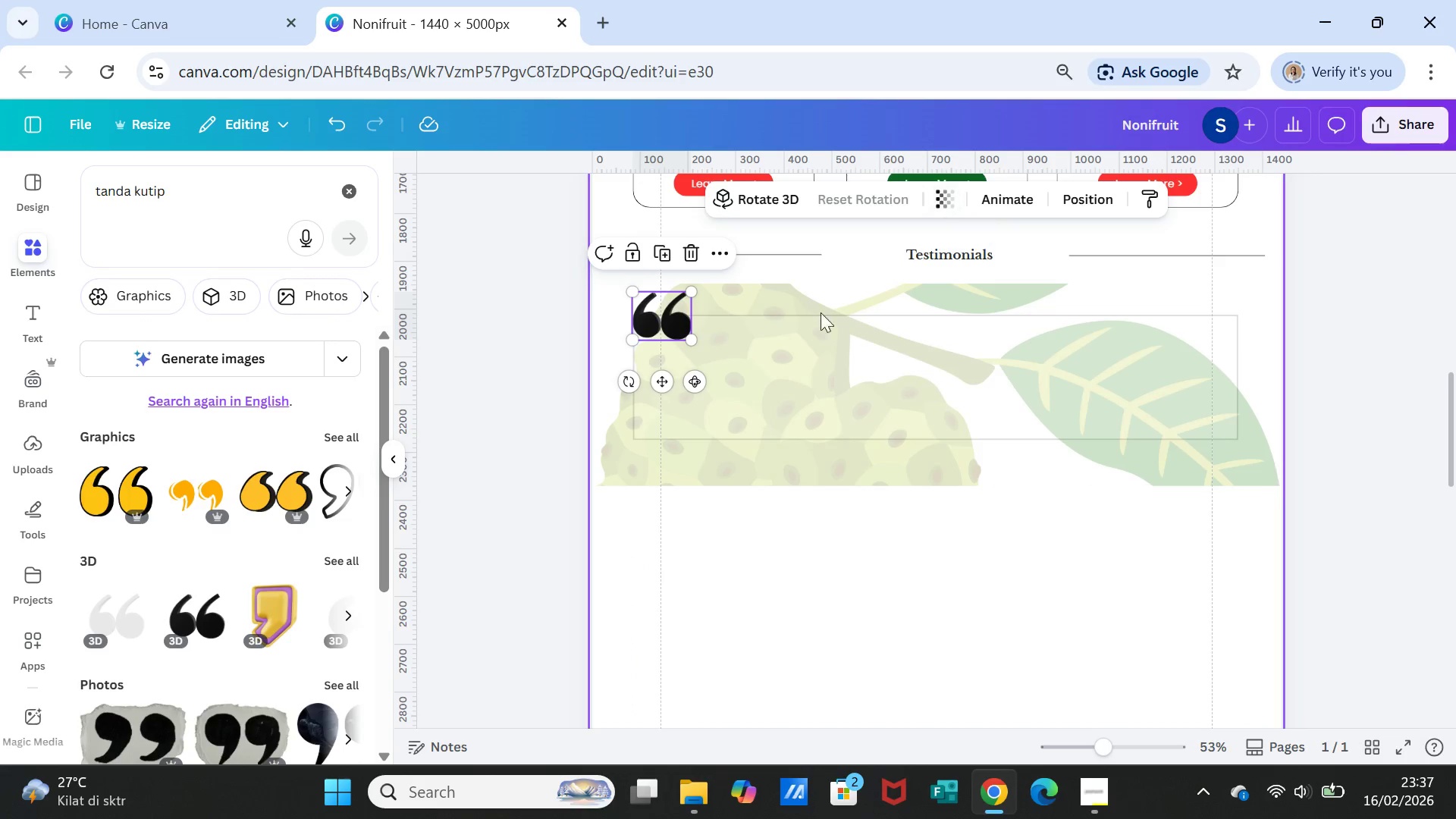 
left_click([651, 318])
 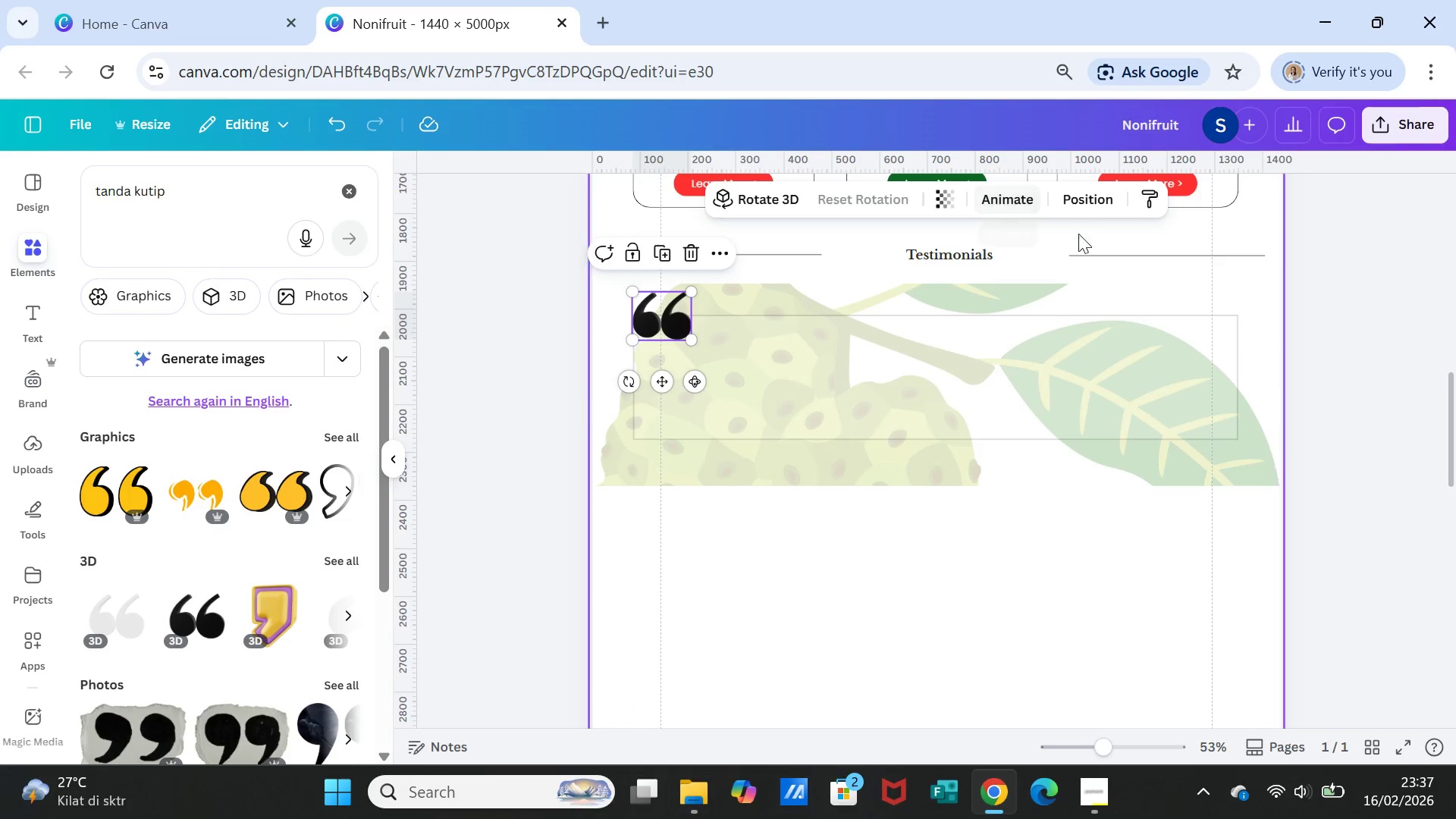 
scroll: coordinate [1079, 329], scroll_direction: up, amount: 1.0
 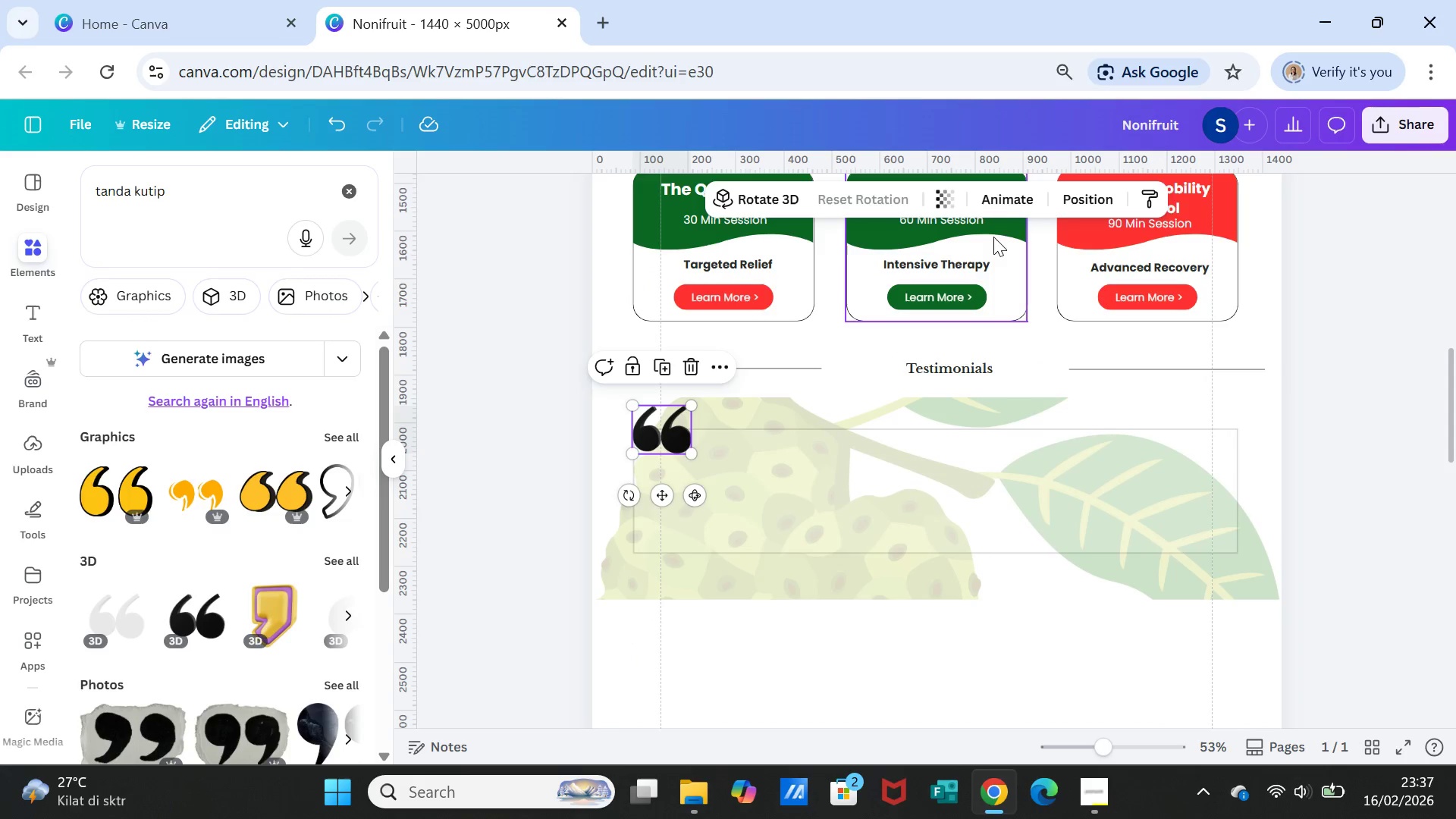 
left_click([951, 189])
 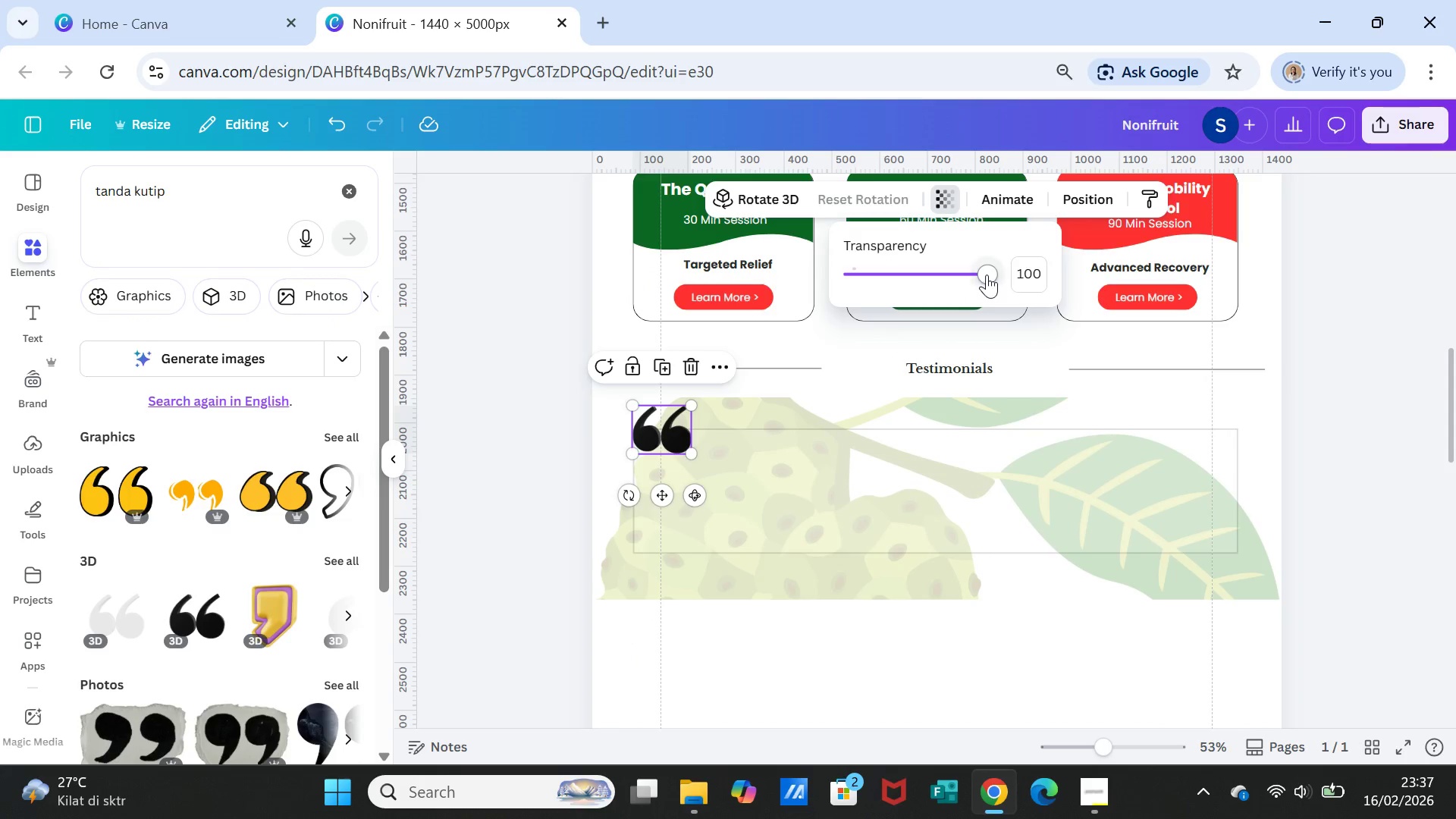 
left_click_drag(start_coordinate=[987, 275], to_coordinate=[896, 259])
 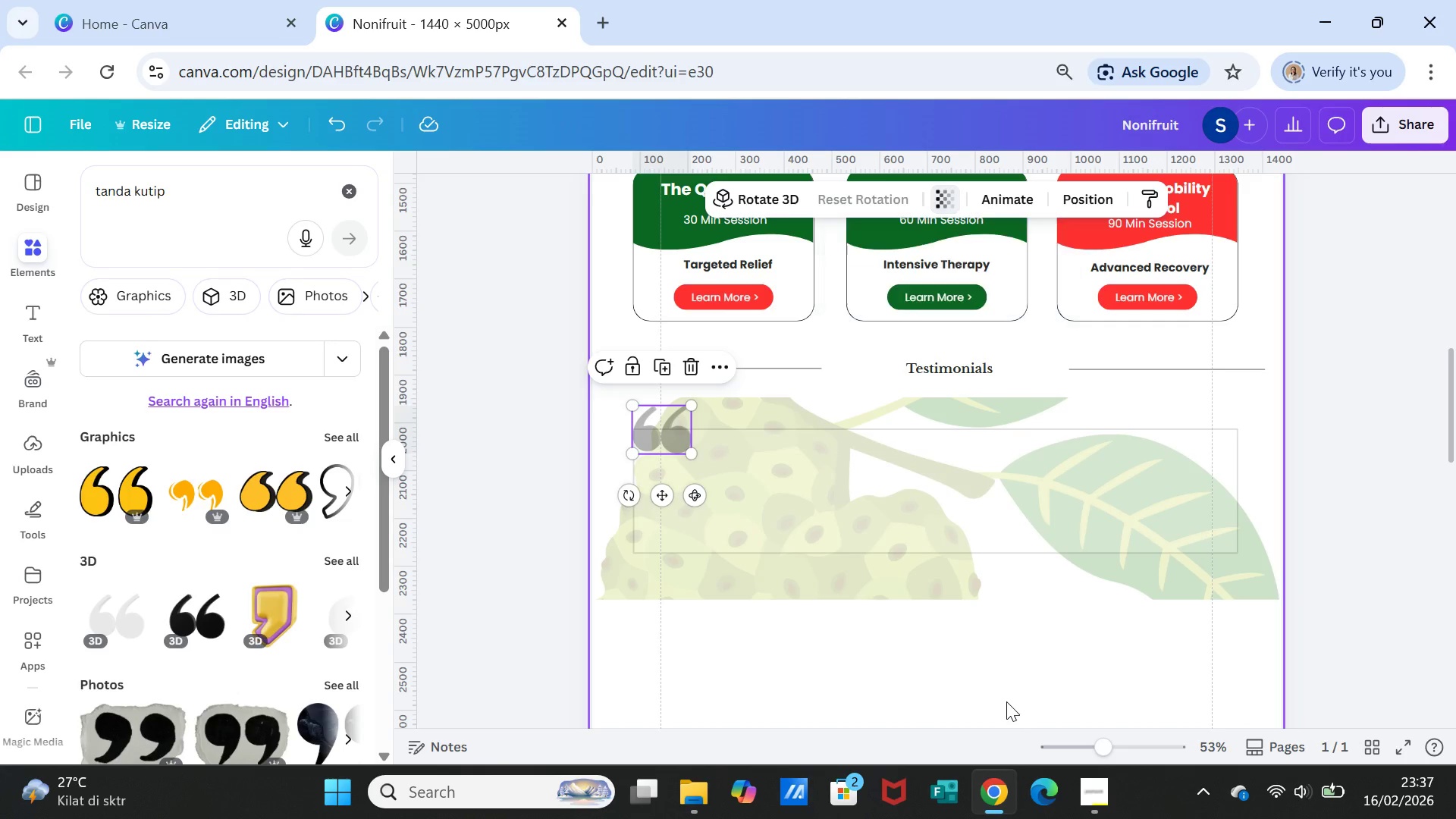 
left_click([1006, 701])
 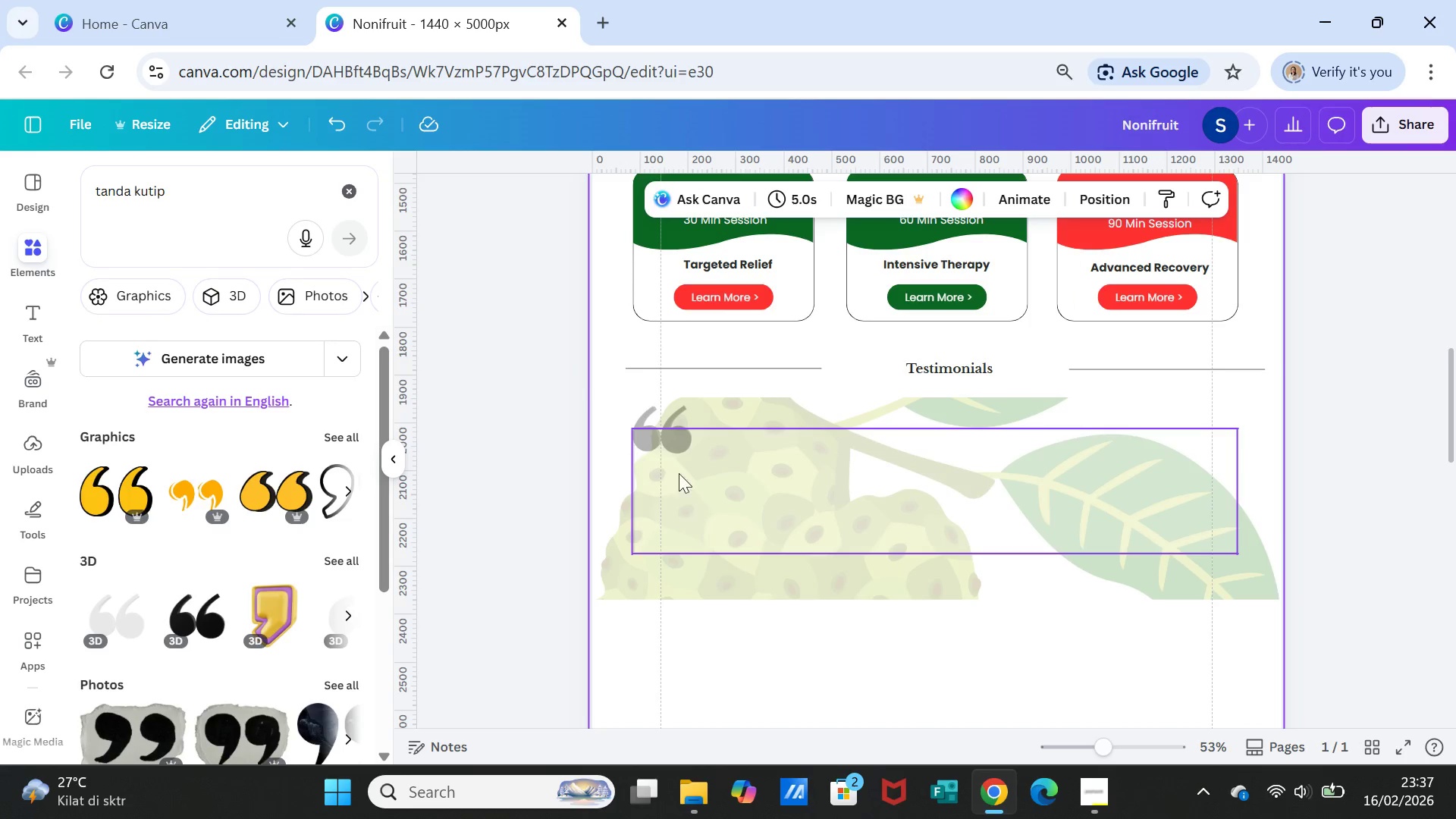 
left_click([659, 439])
 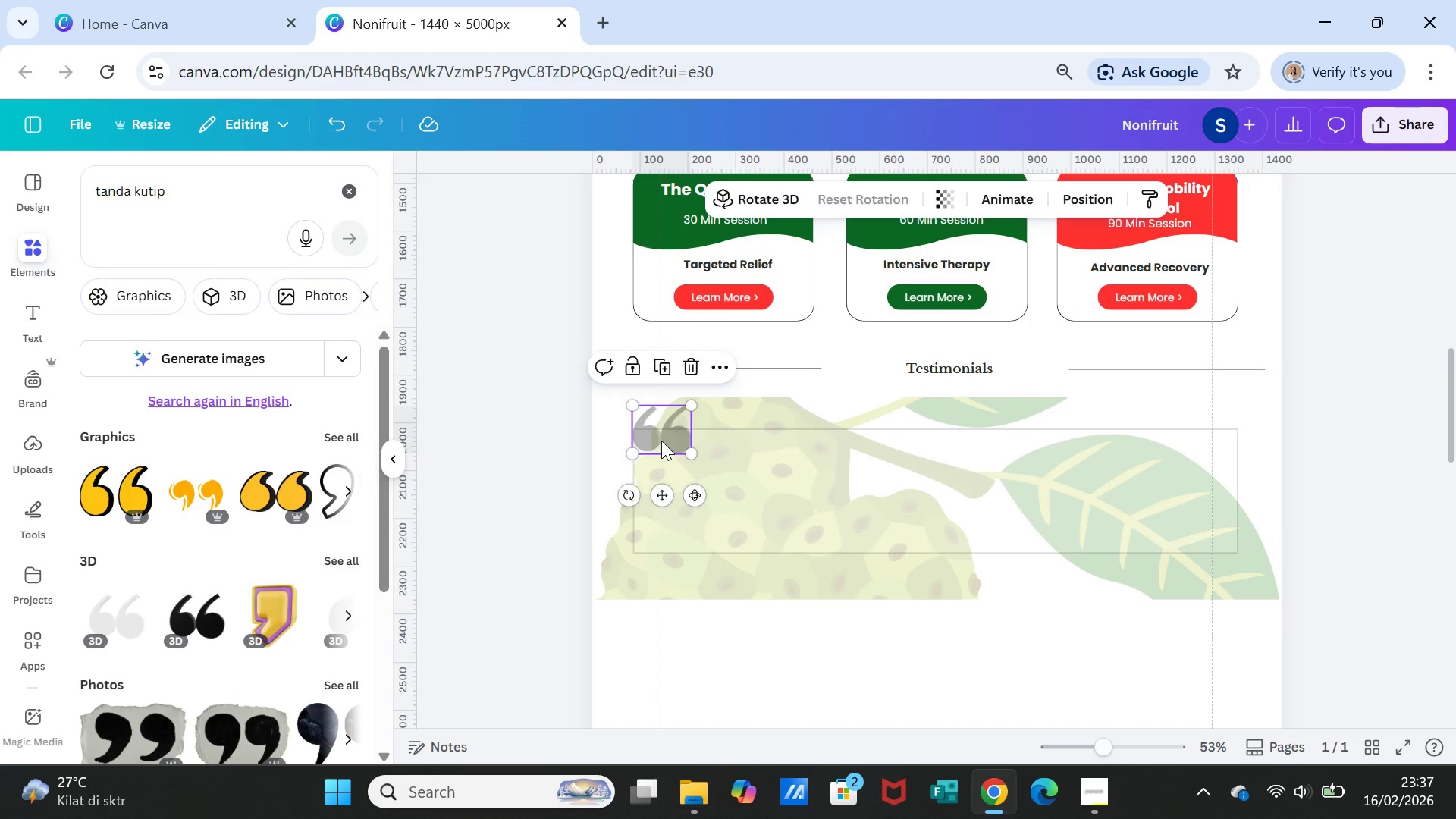 
key(Delete)
 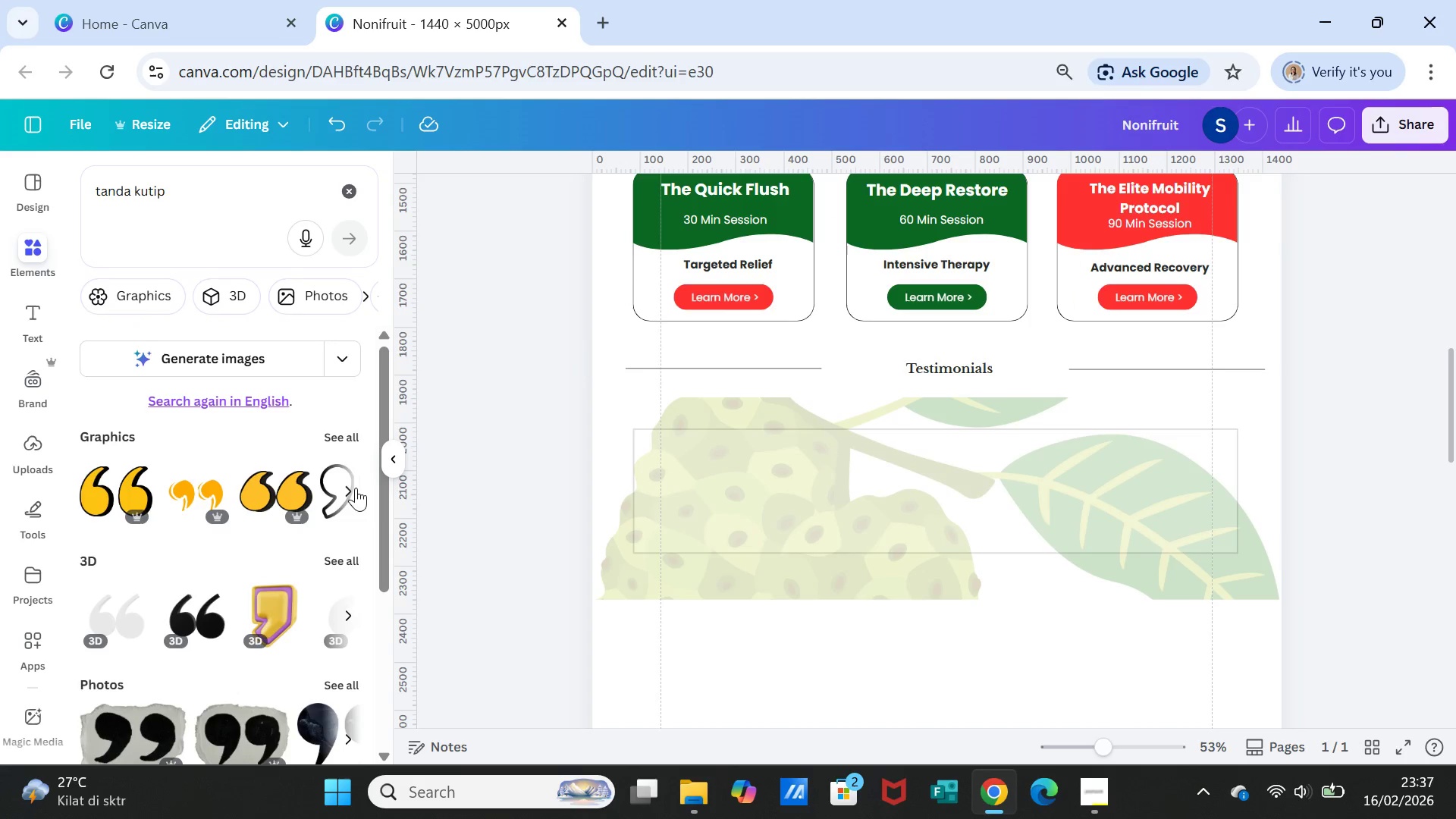 
left_click([350, 432])
 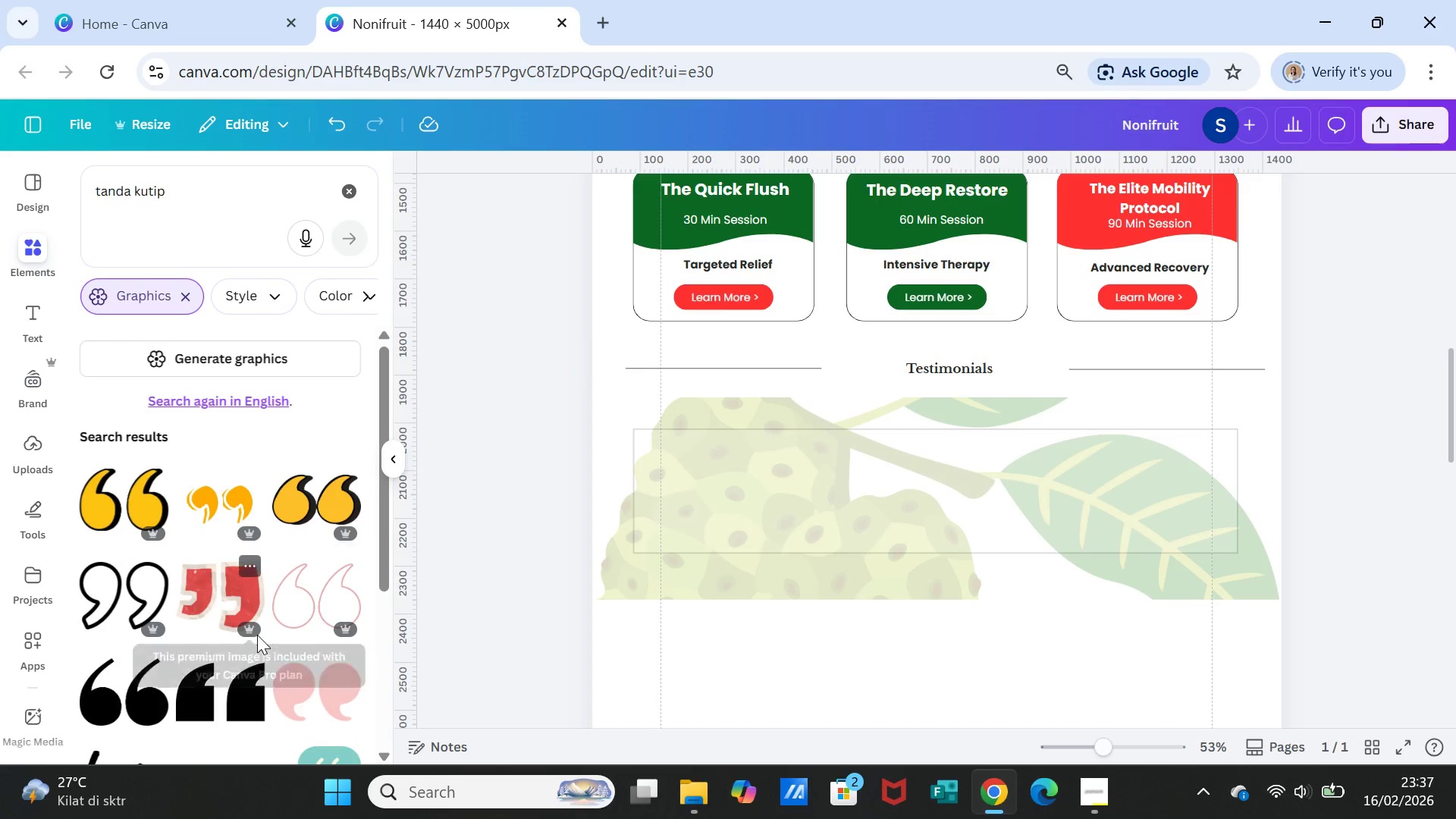 
scroll: coordinate [257, 635], scroll_direction: down, amount: 4.0
 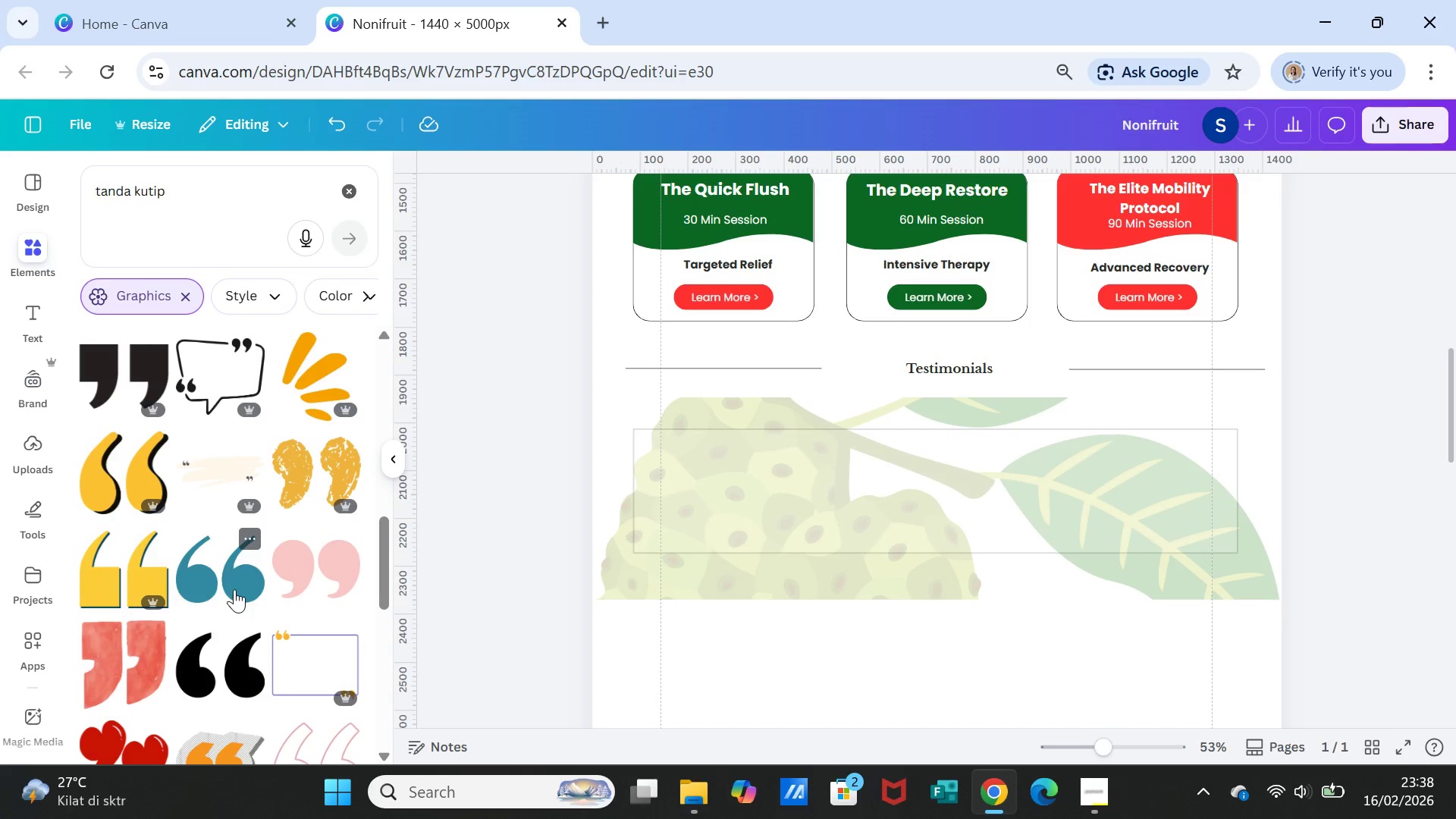 
left_click([234, 589])
 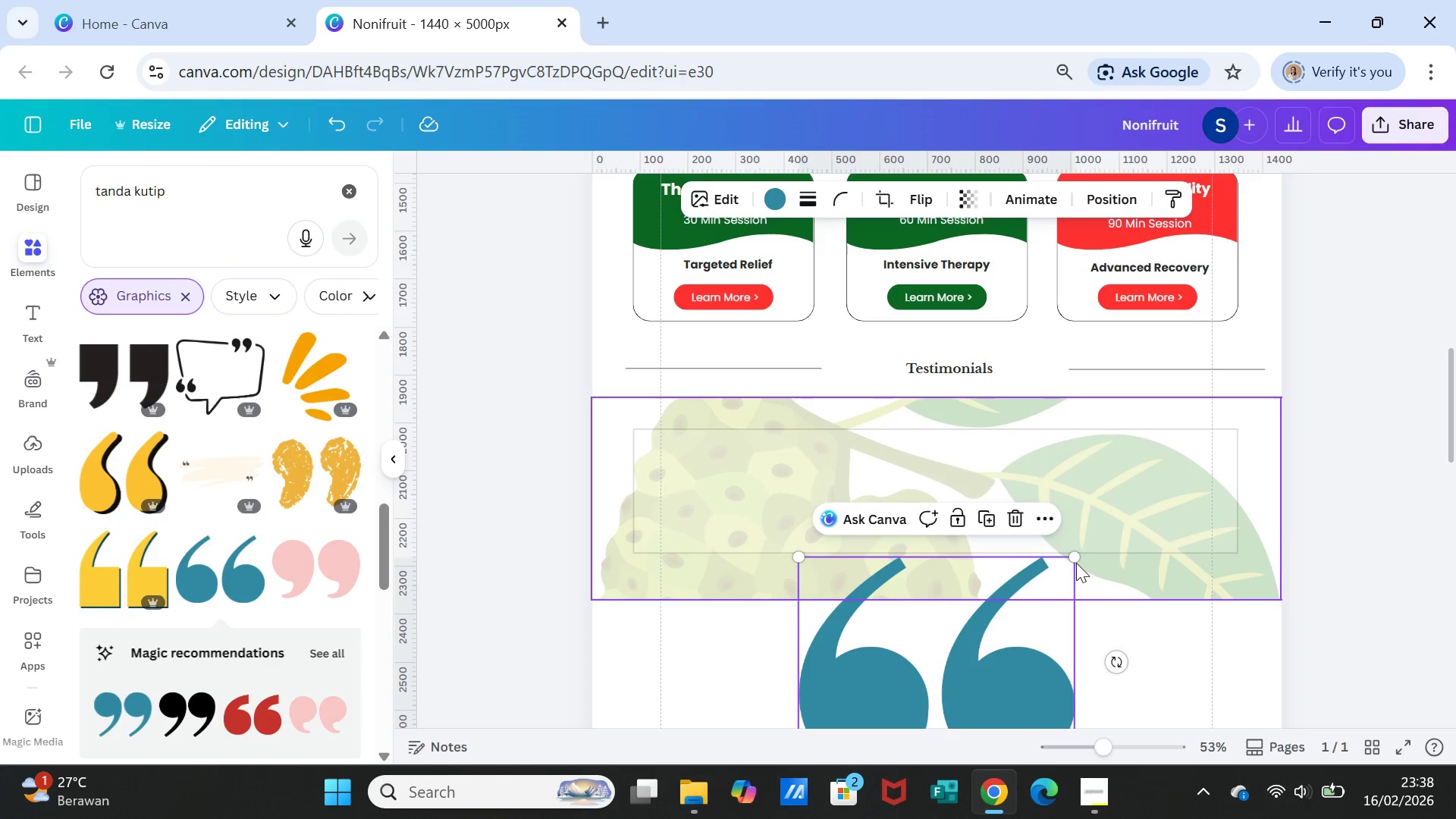 
left_click_drag(start_coordinate=[1076, 556], to_coordinate=[877, 692])
 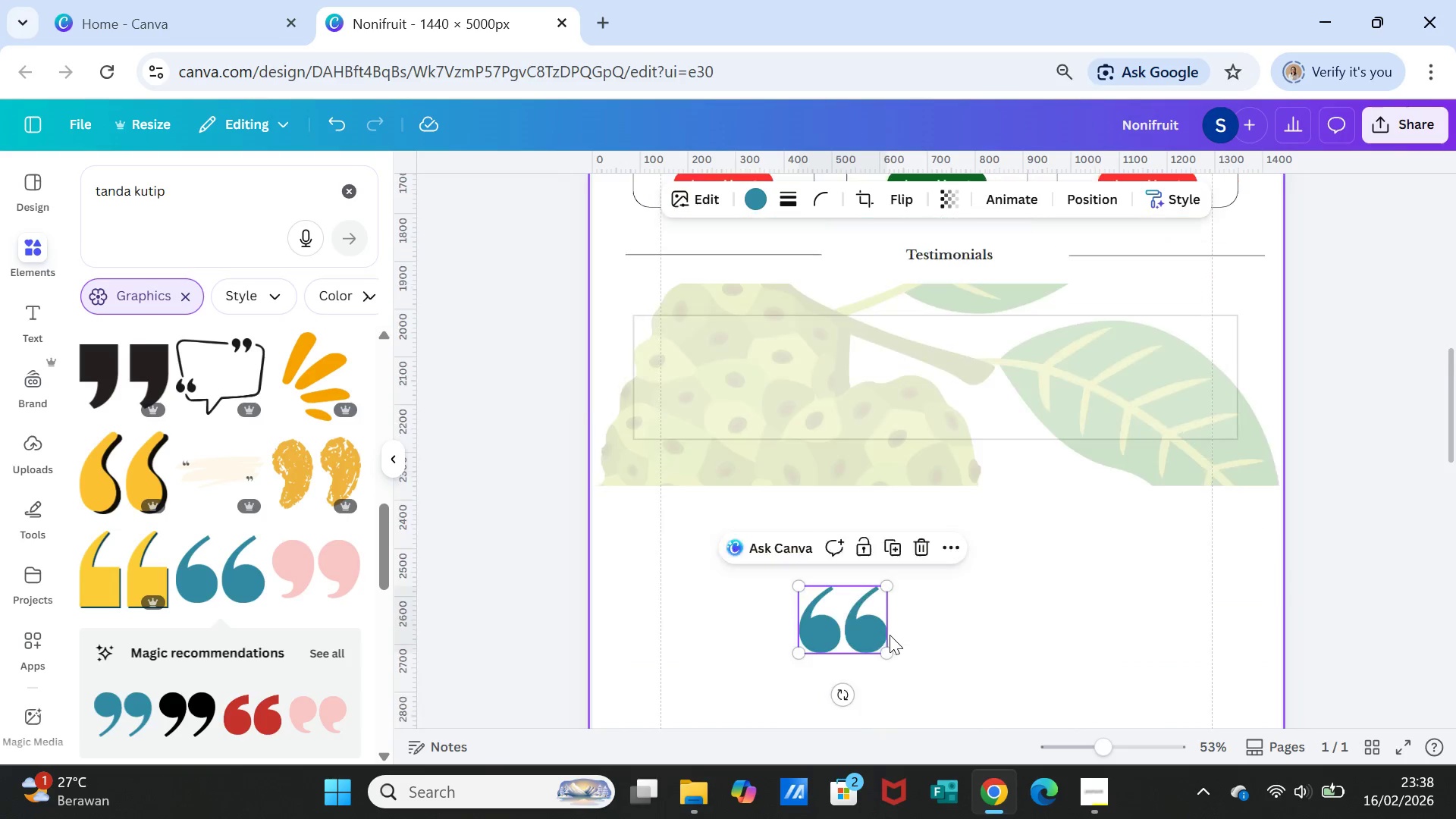 
scroll: coordinate [890, 635], scroll_direction: down, amount: 1.0
 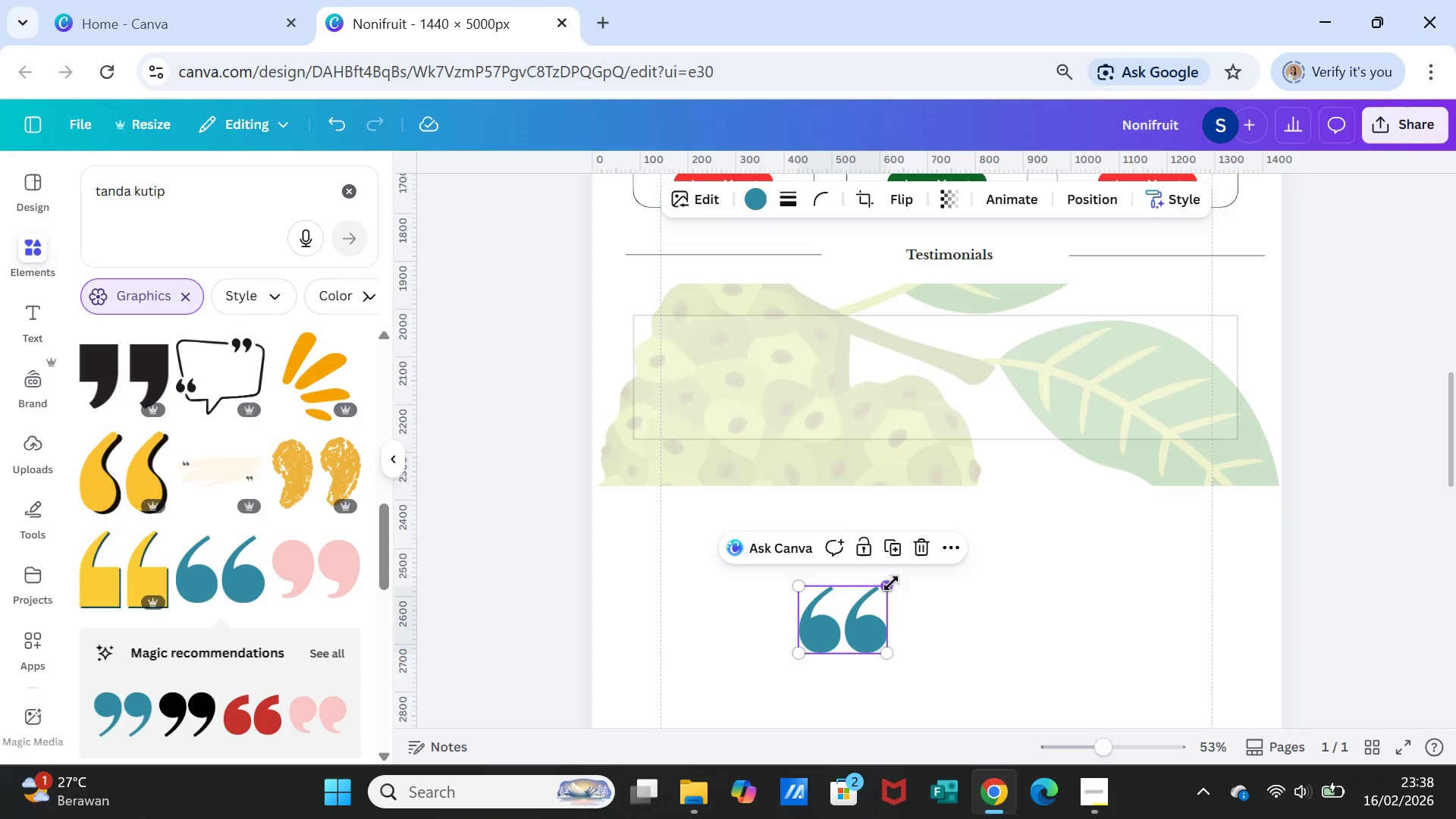 
left_click_drag(start_coordinate=[890, 584], to_coordinate=[845, 607])
 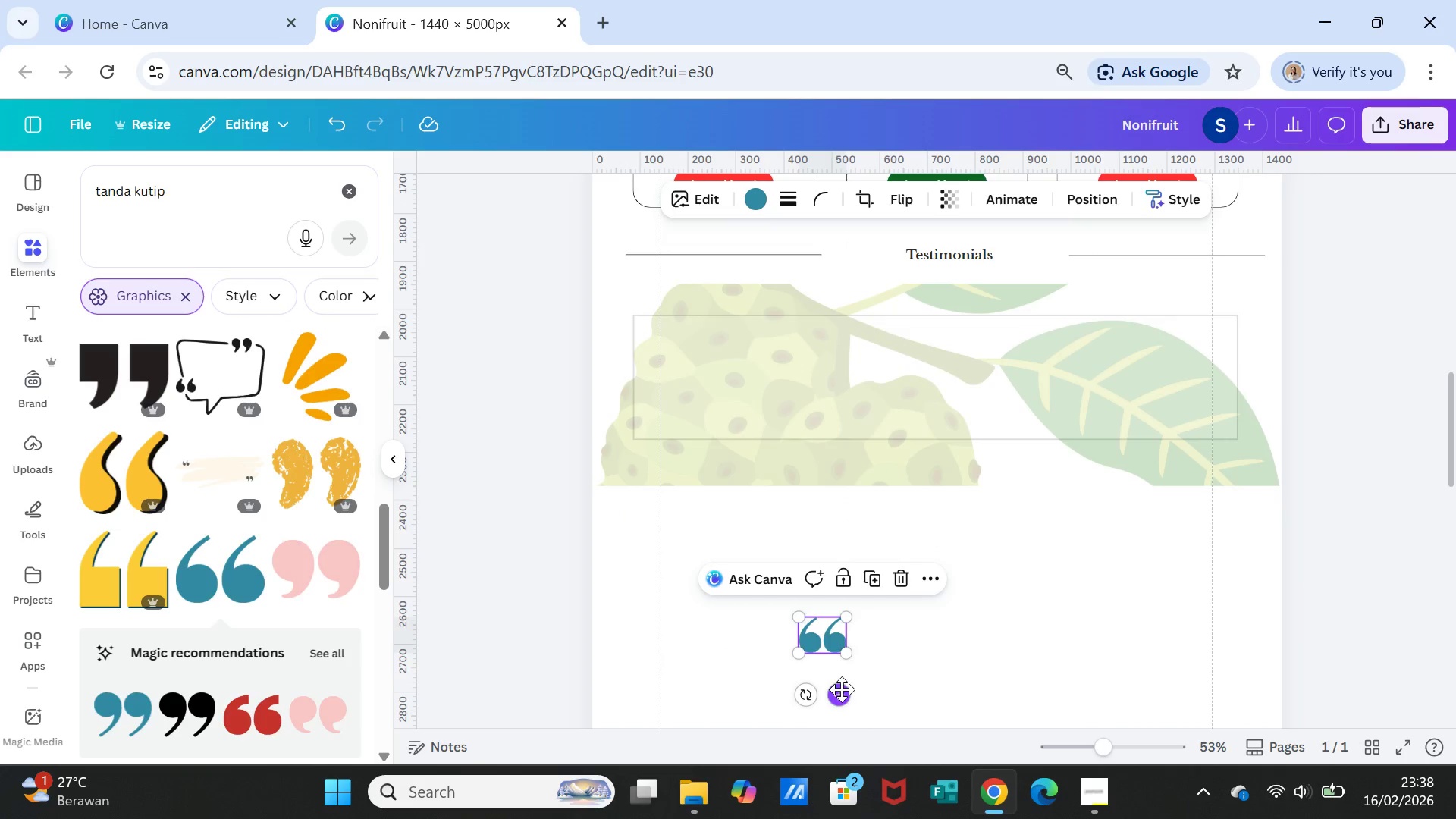 
left_click_drag(start_coordinate=[842, 689], to_coordinate=[676, 374])
 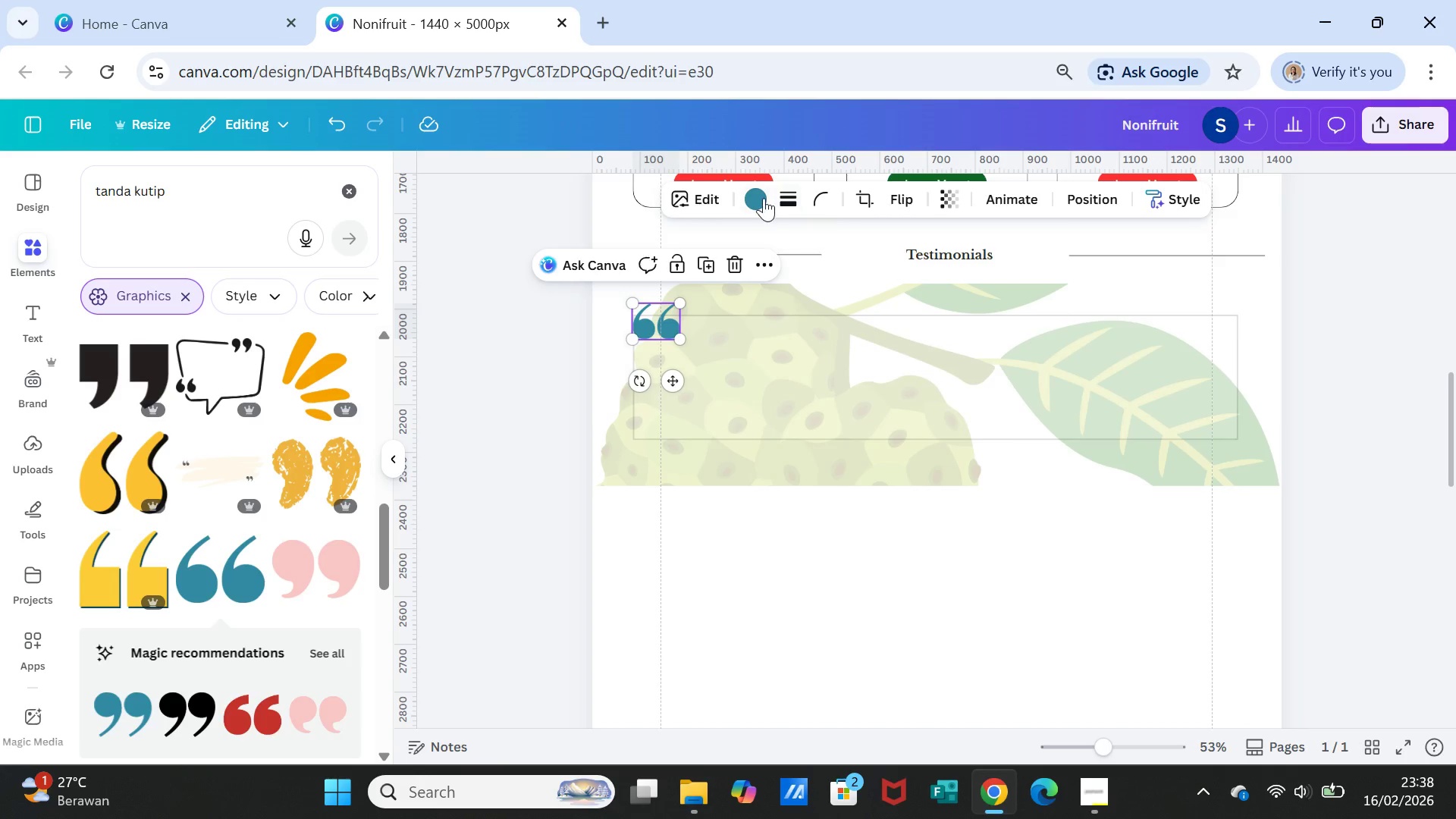 
left_click([764, 198])
 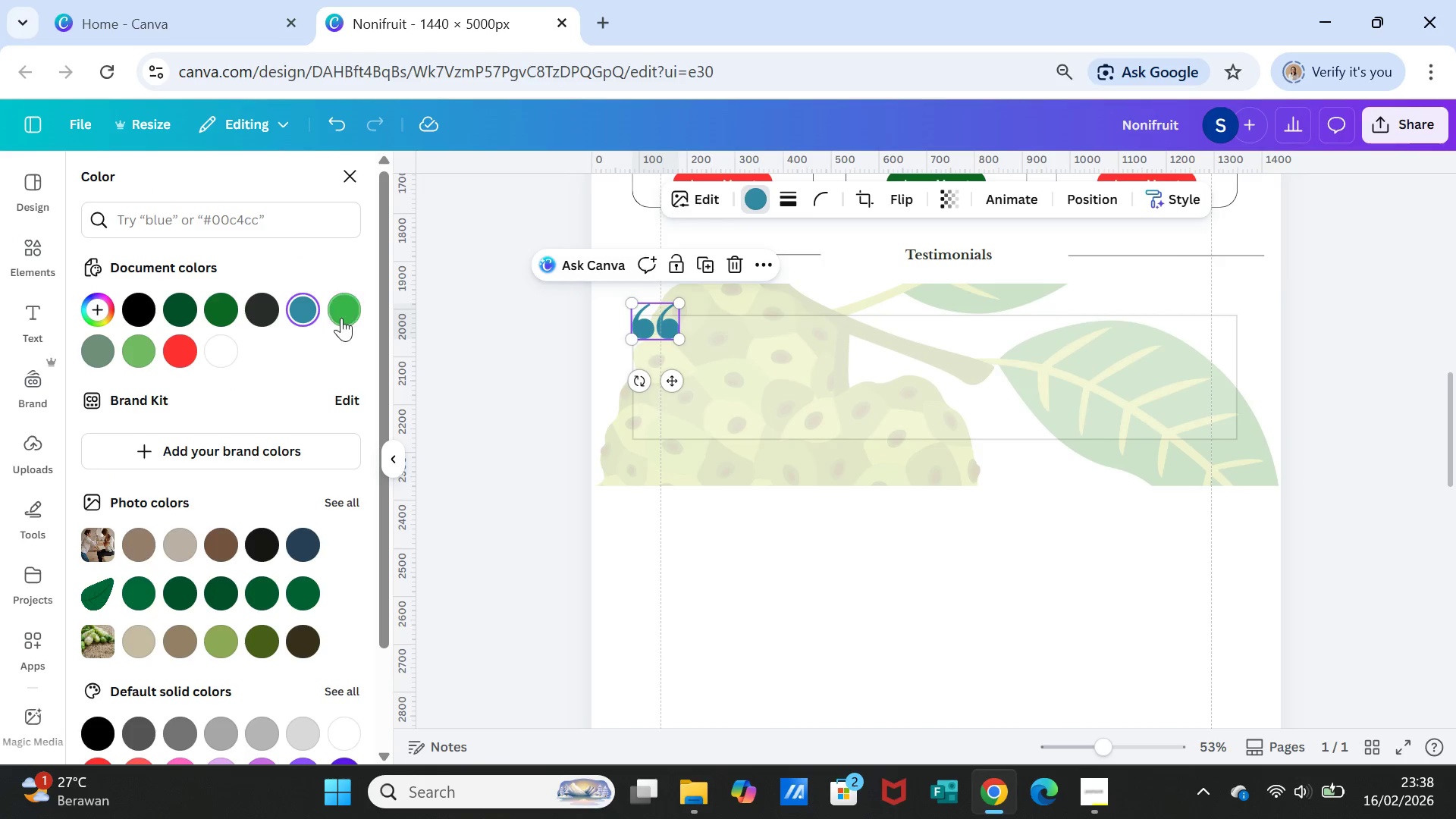 
left_click([340, 312])
 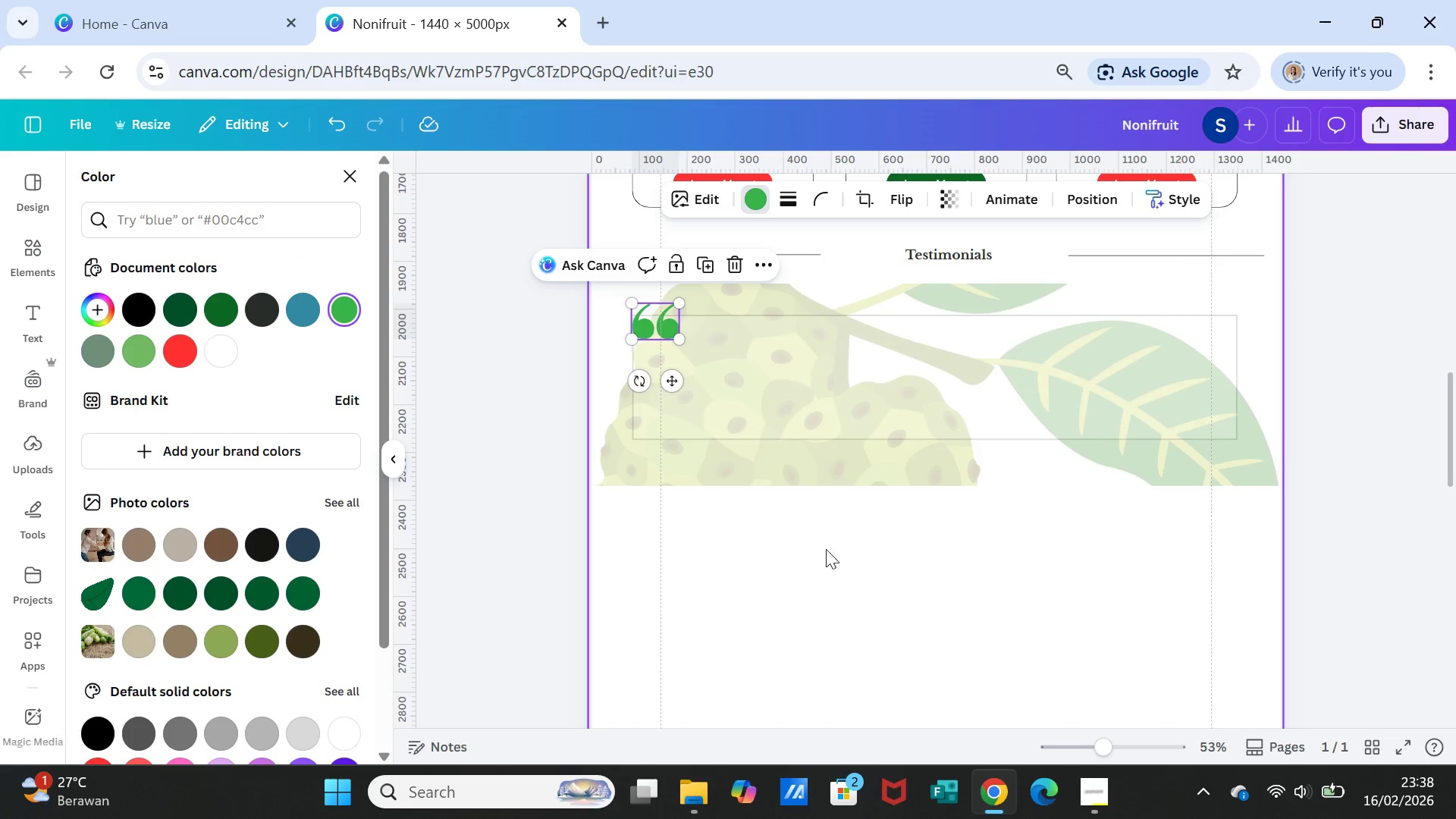 
left_click([832, 570])
 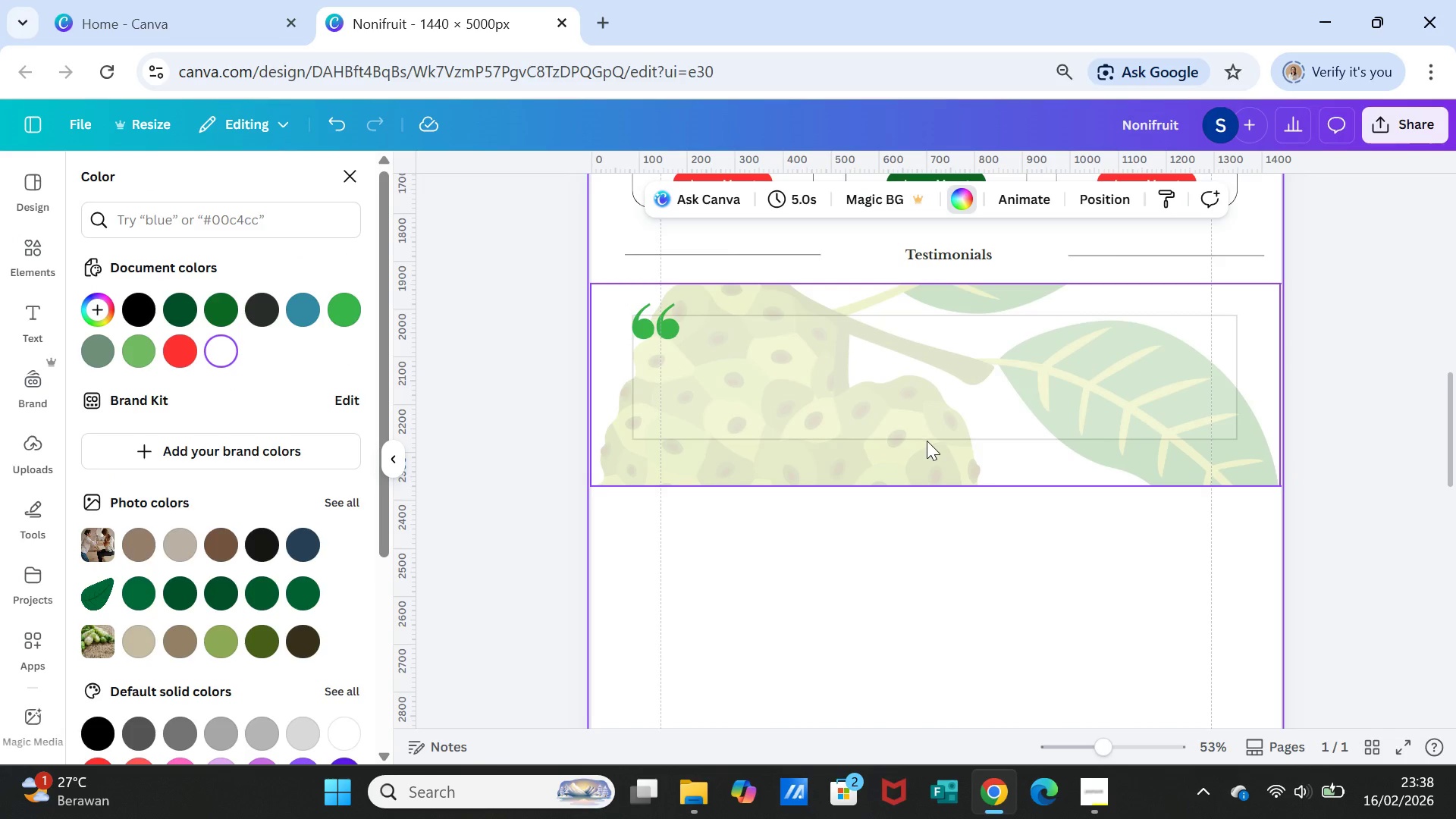 
wait(9.17)
 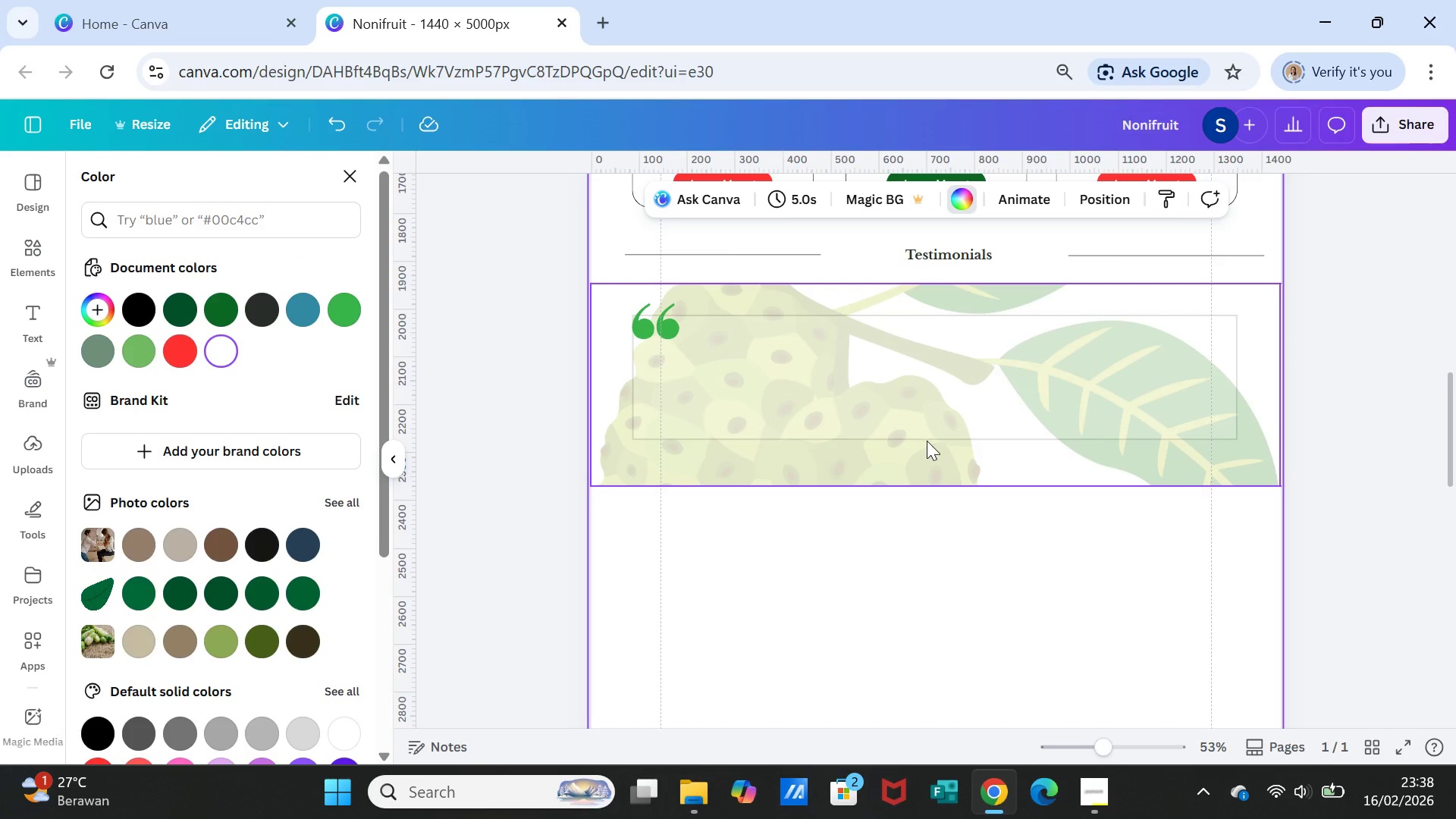 
left_click([645, 328])
 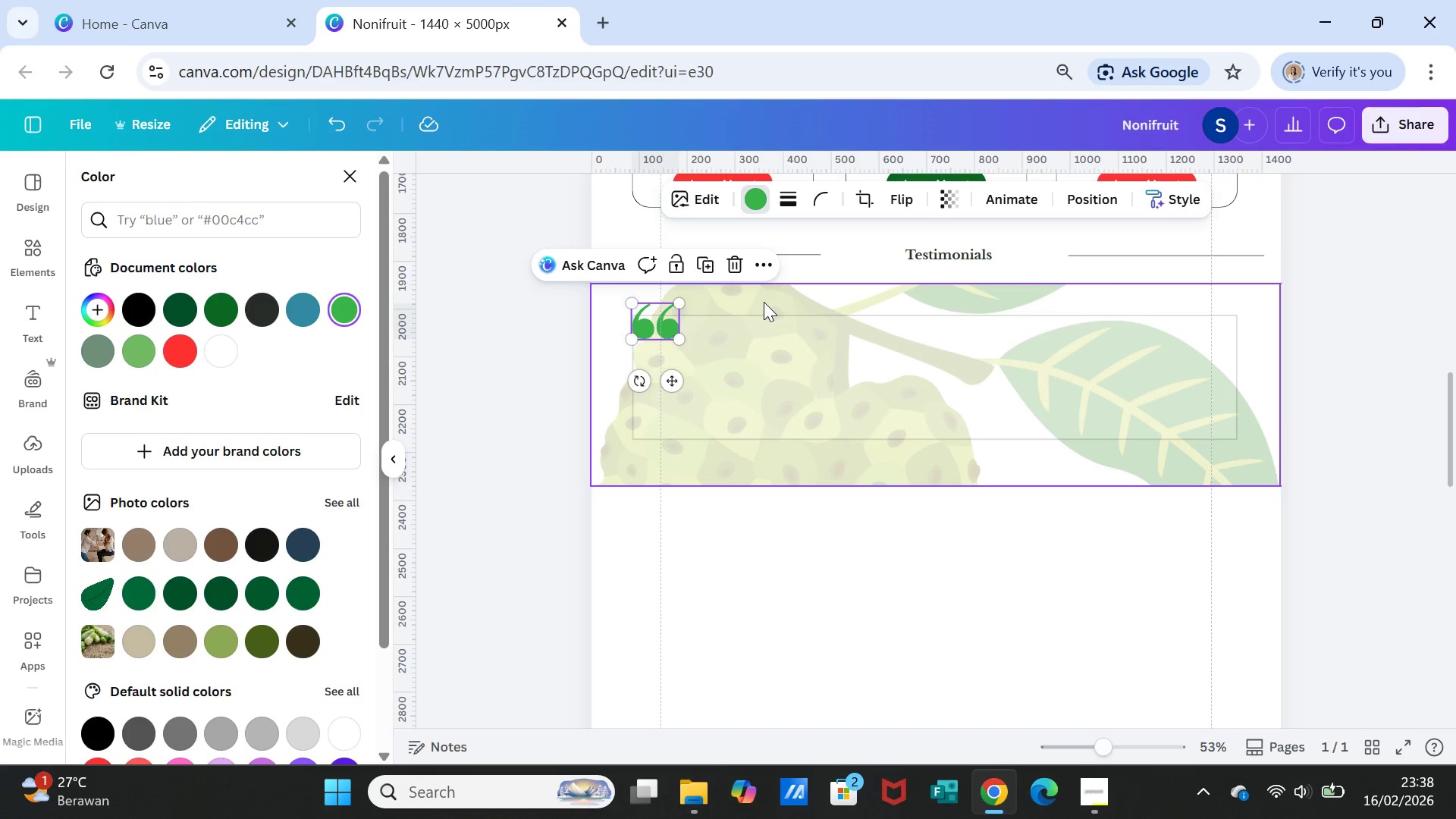 
left_click([709, 265])
 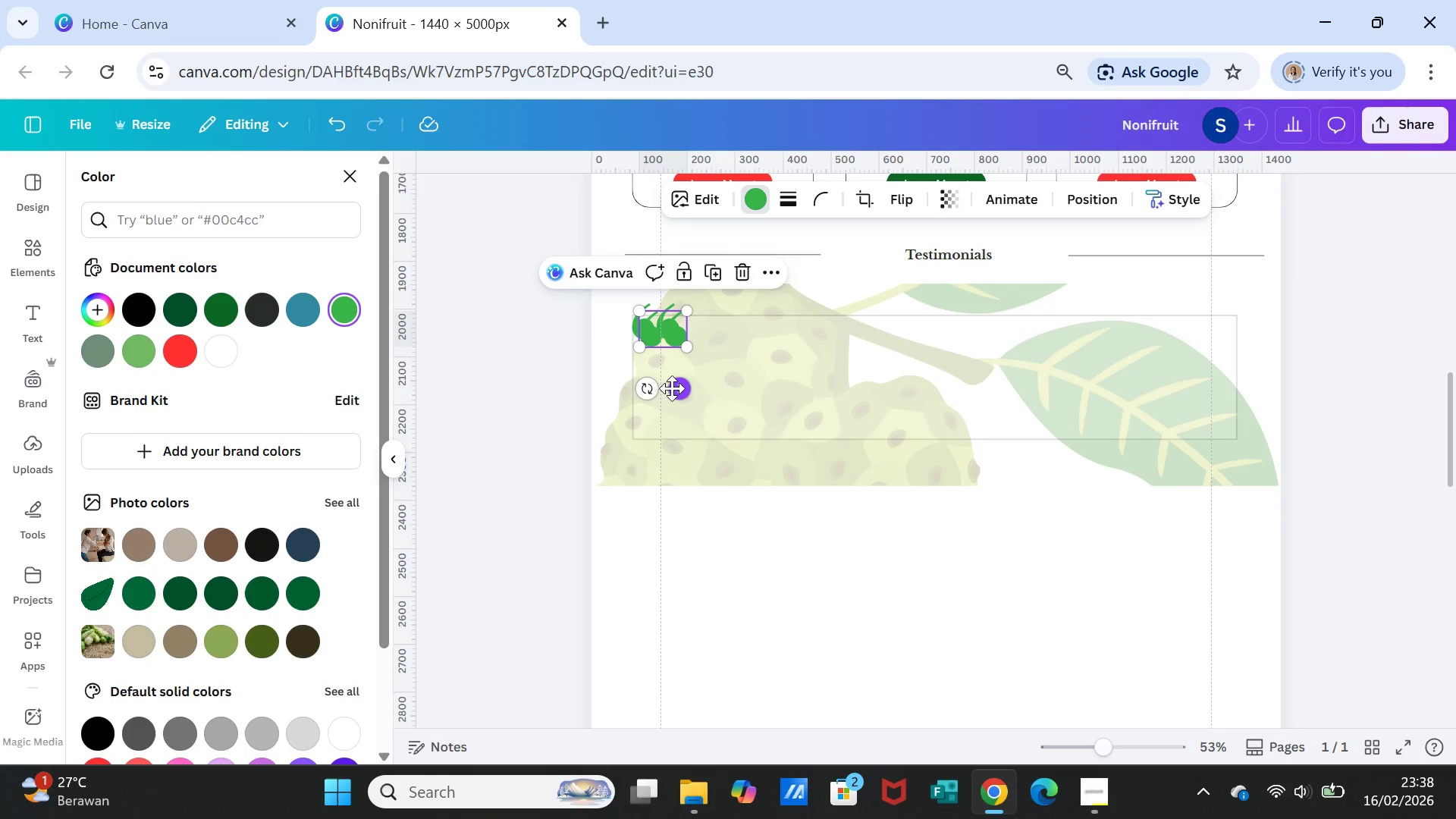 
left_click_drag(start_coordinate=[672, 388], to_coordinate=[1199, 475])
 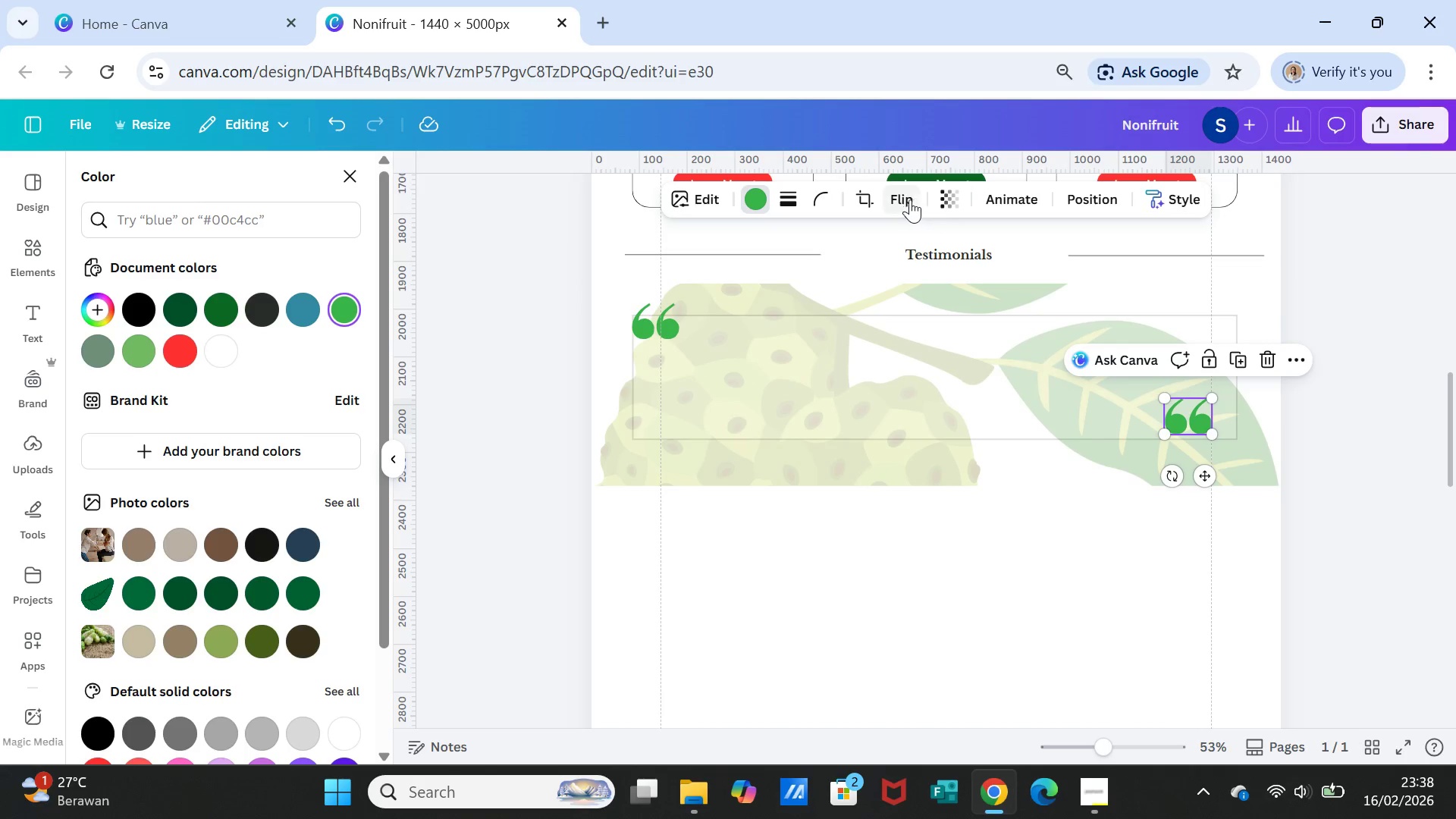 
left_click([909, 199])
 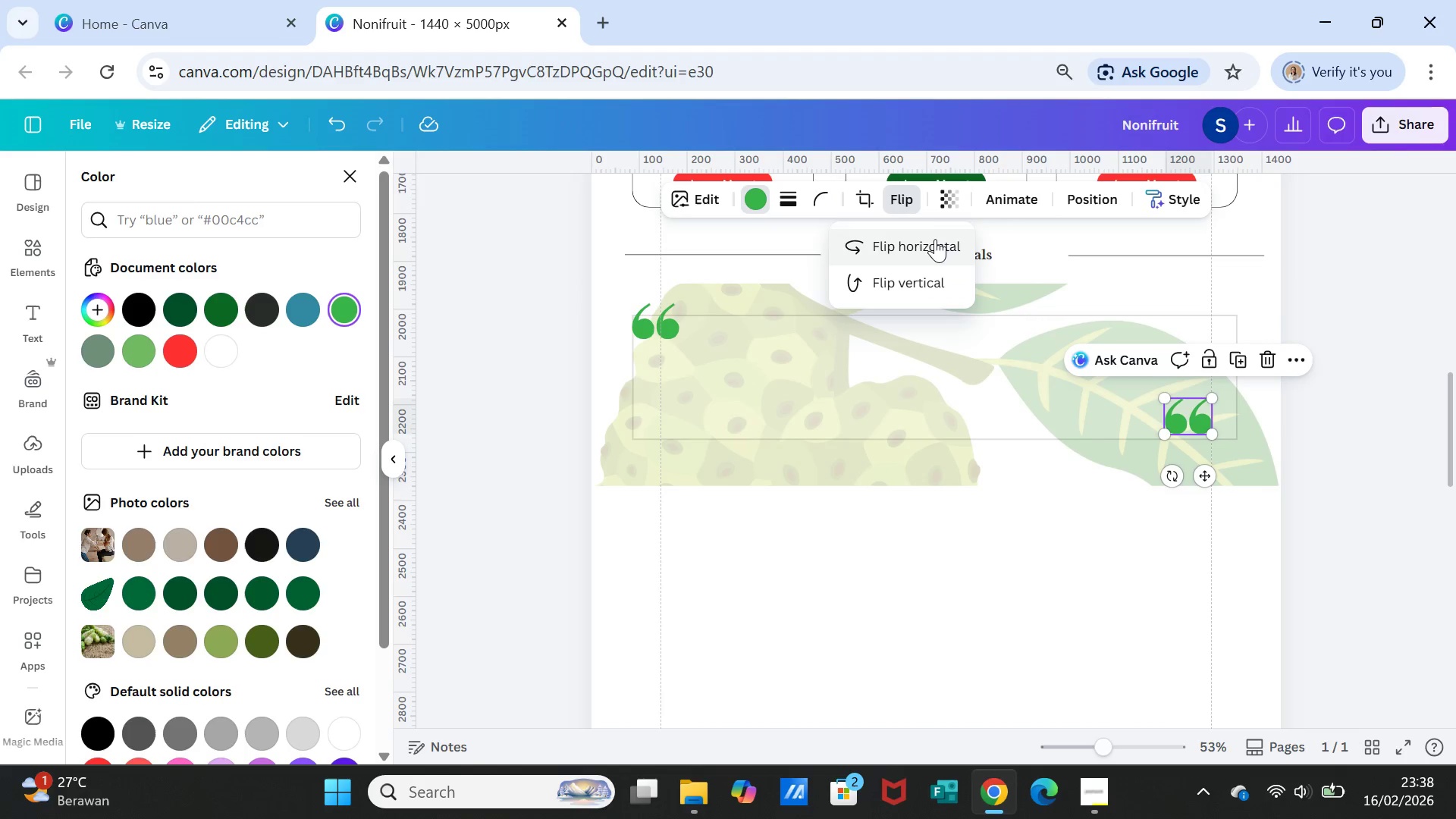 
left_click([935, 240])
 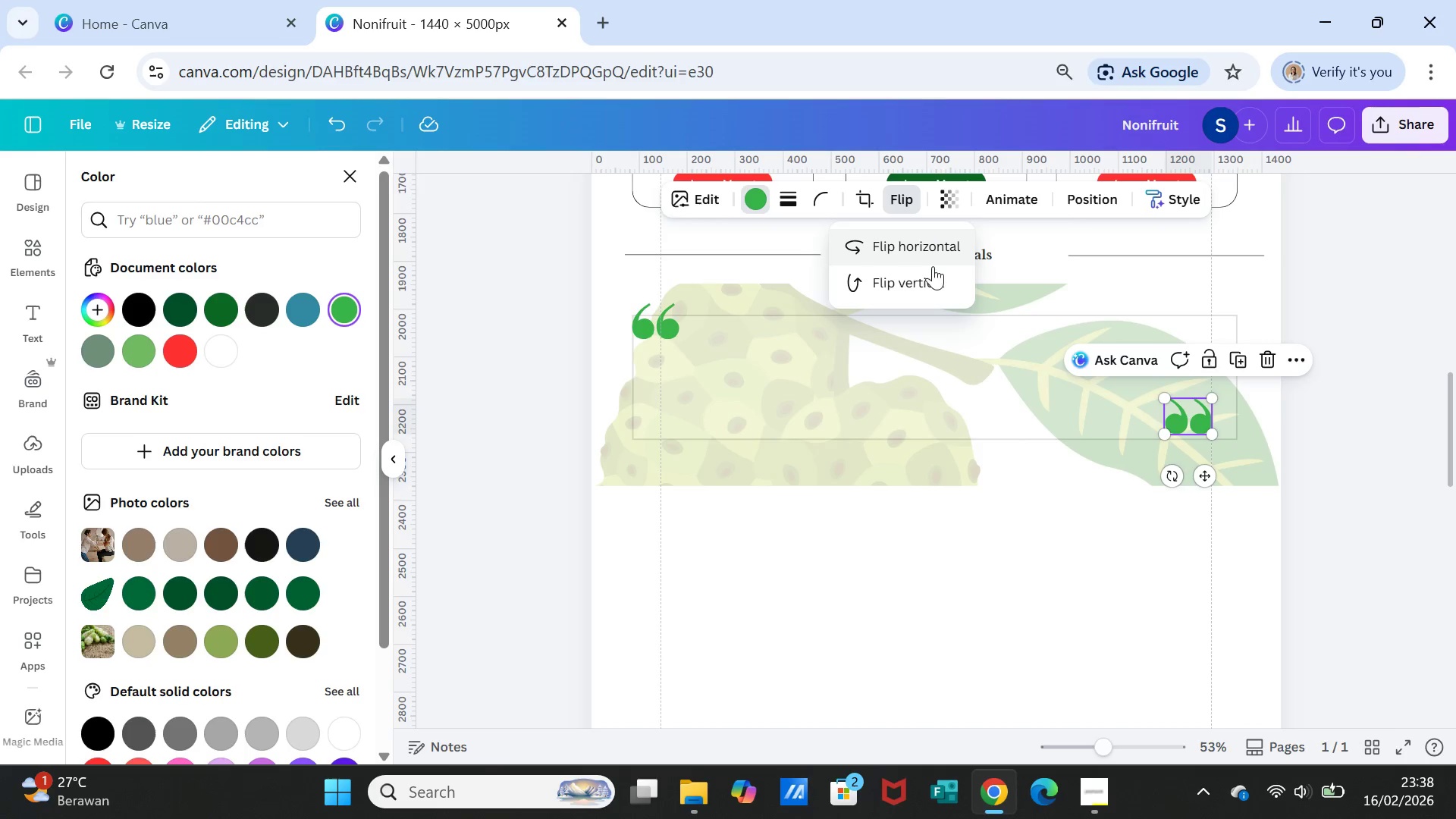 
left_click([932, 275])
 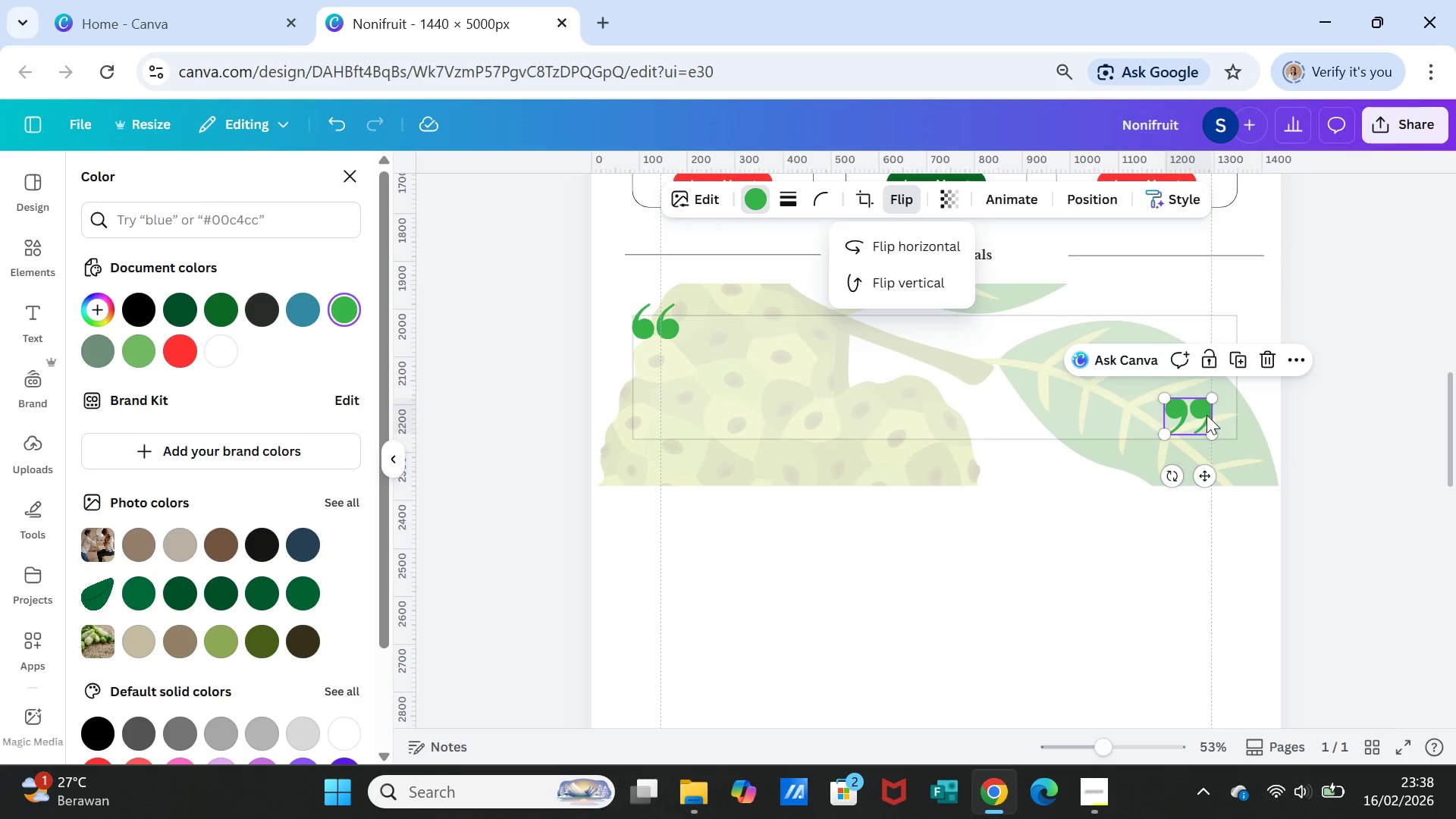 
left_click_drag(start_coordinate=[1203, 415], to_coordinate=[1224, 433])
 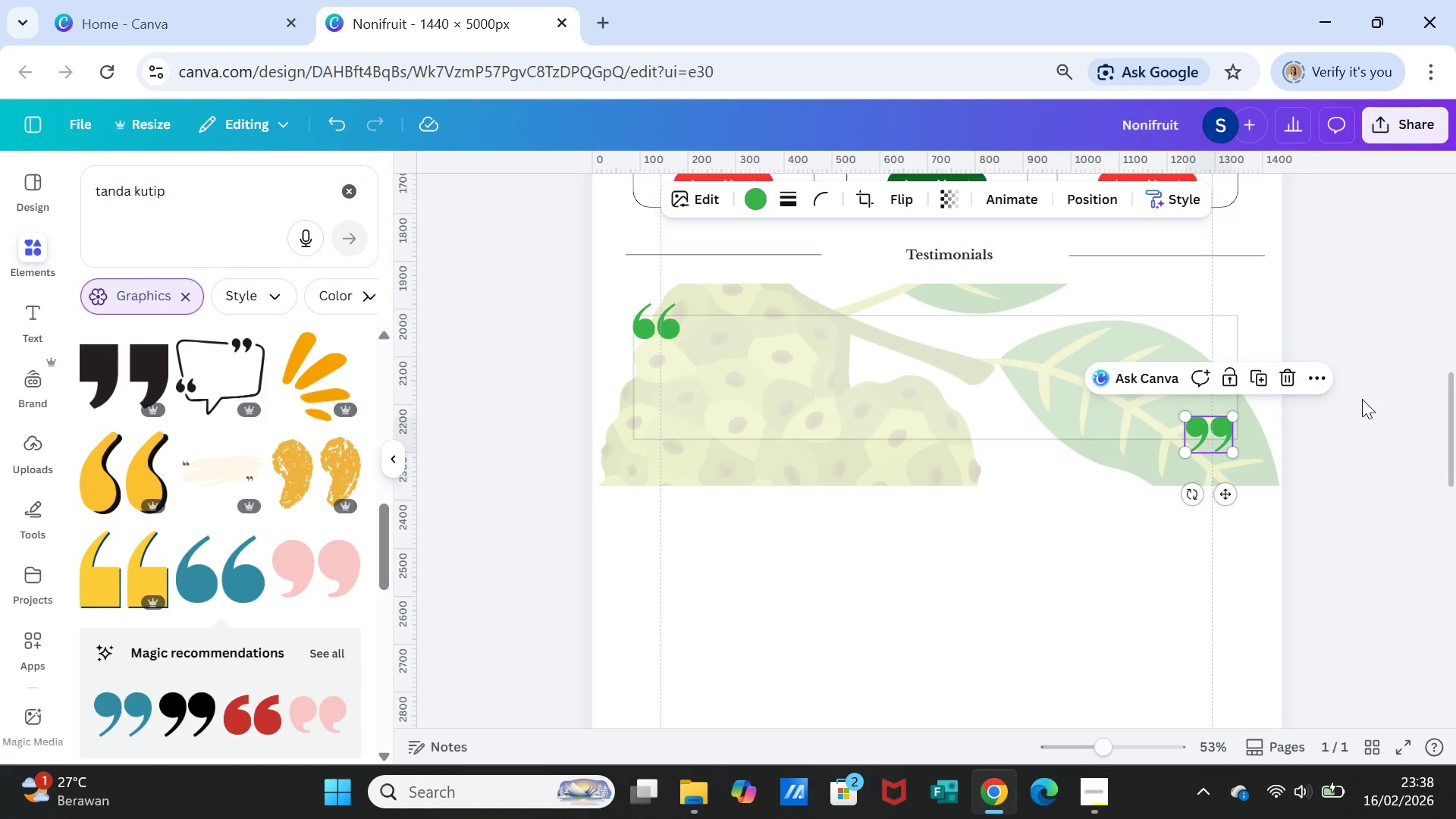 
left_click([1348, 394])
 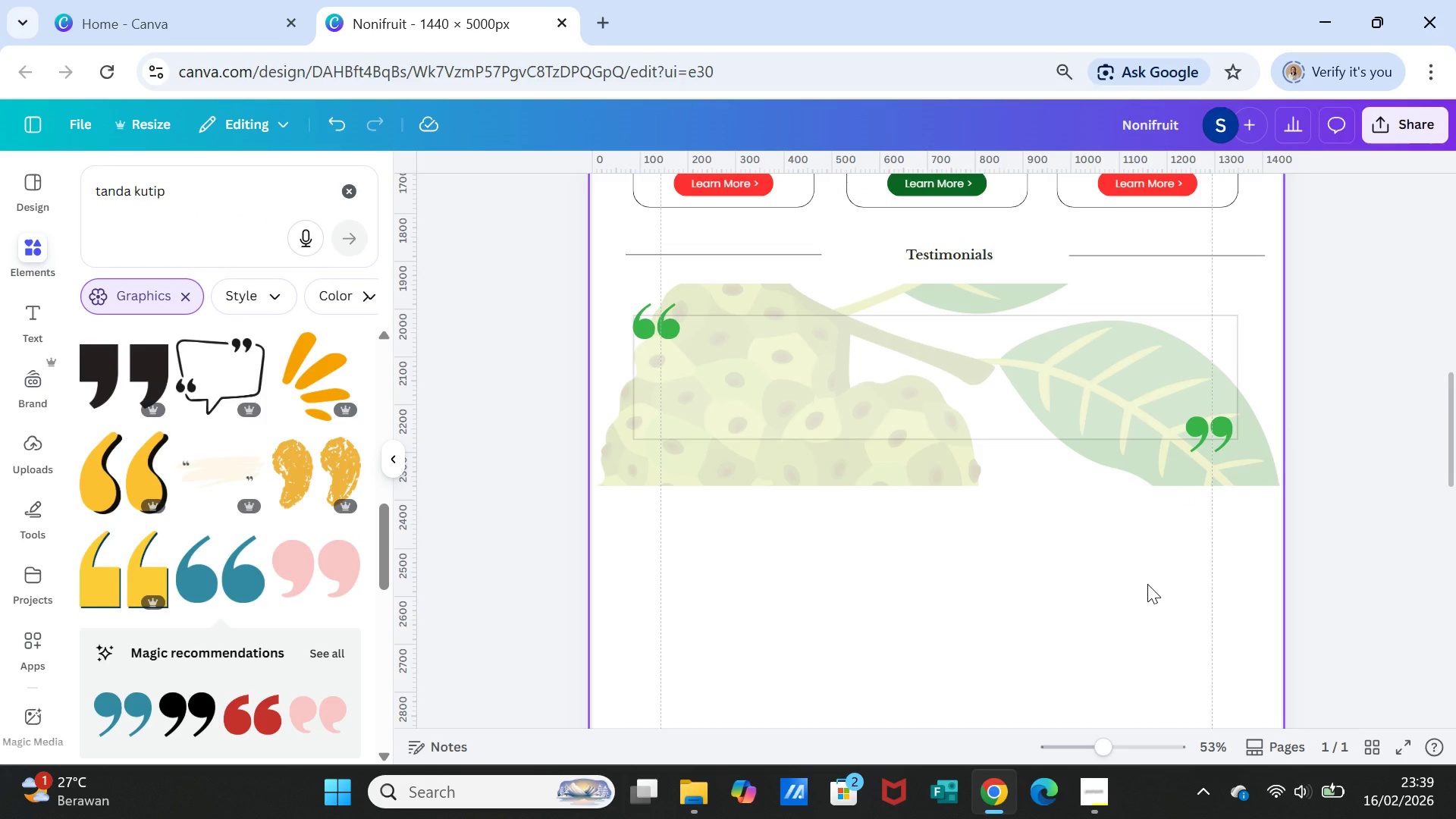 
wait(10.55)
 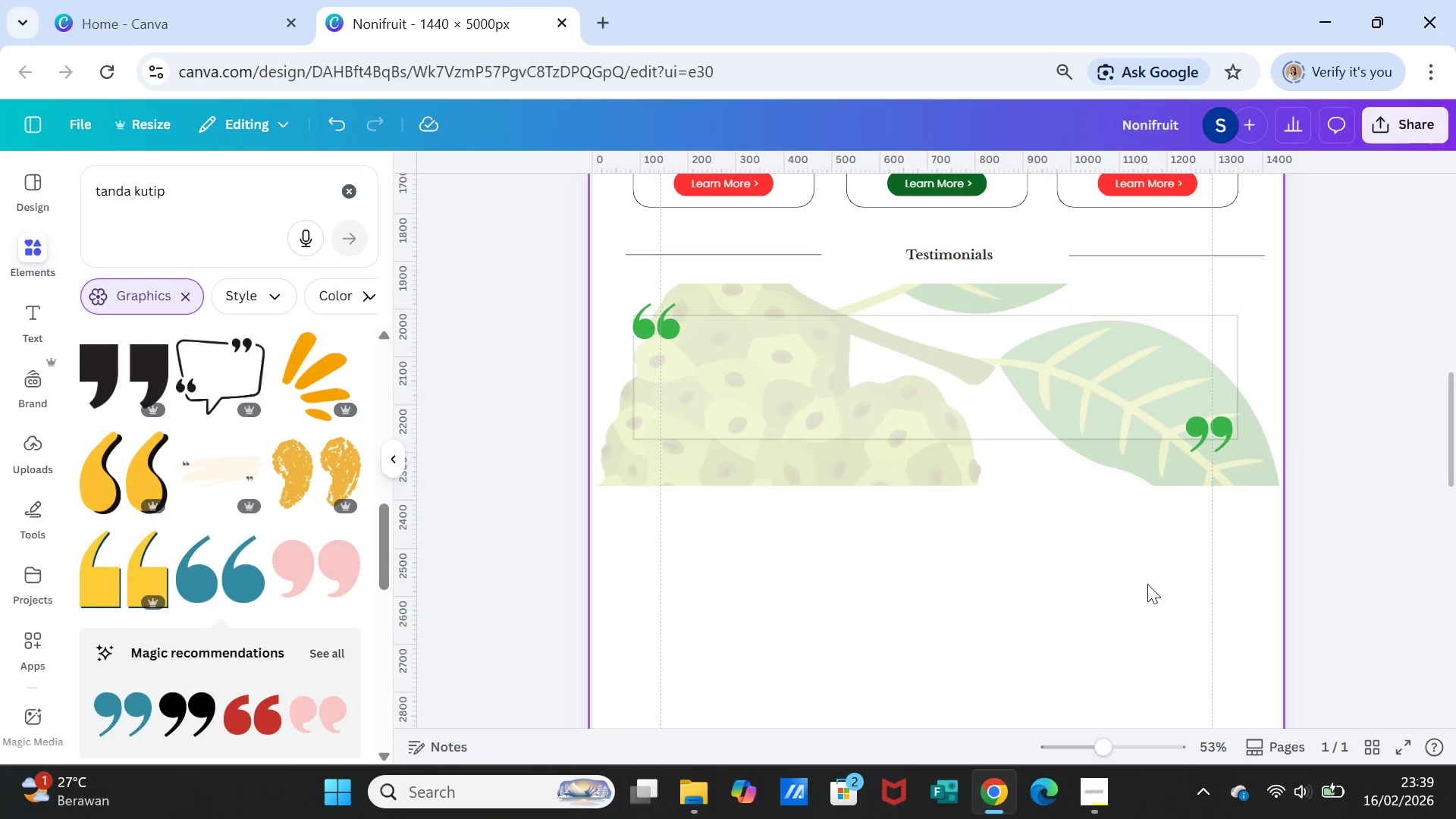 
left_click([30, 302])
 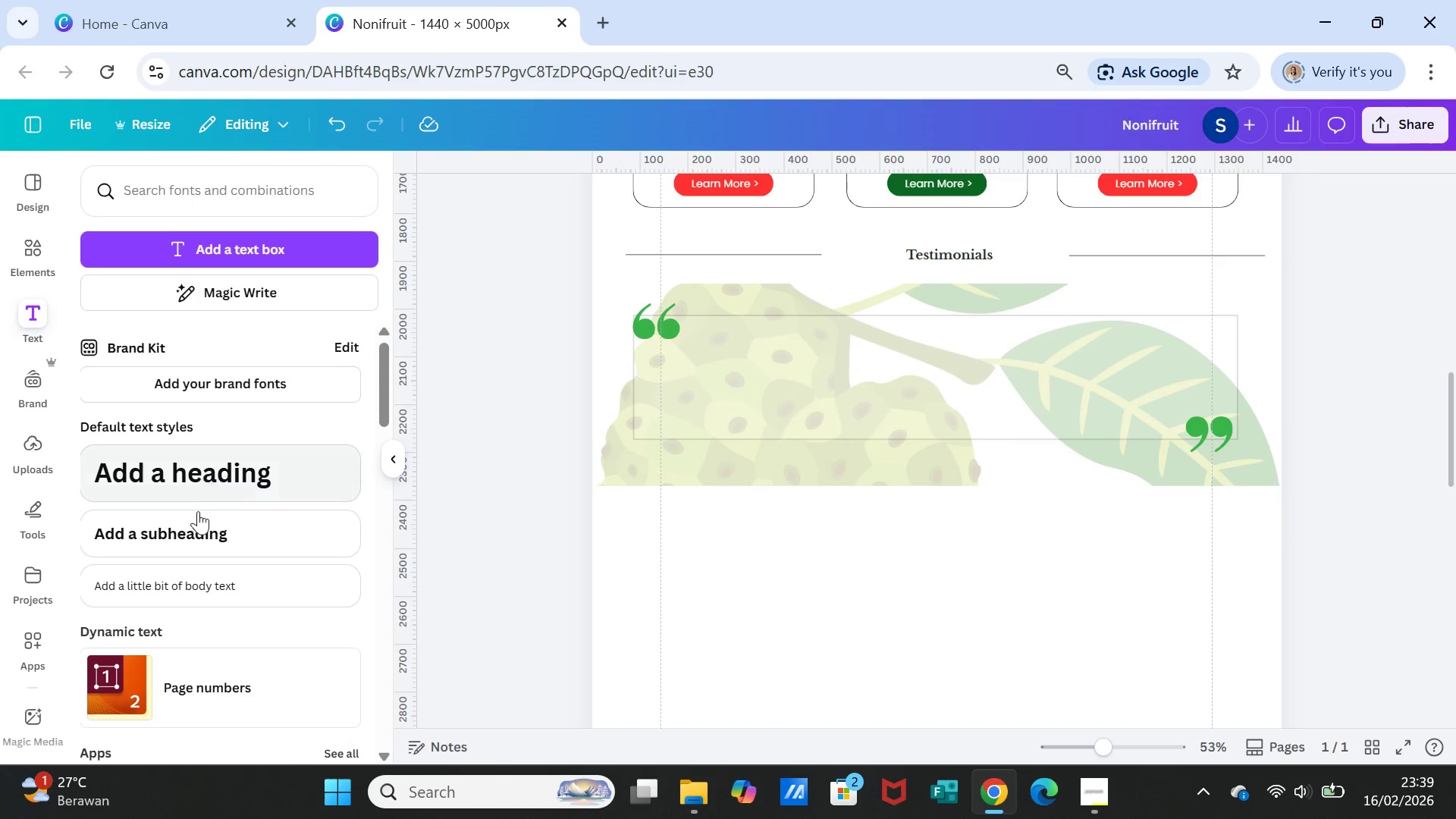 
left_click([197, 522])
 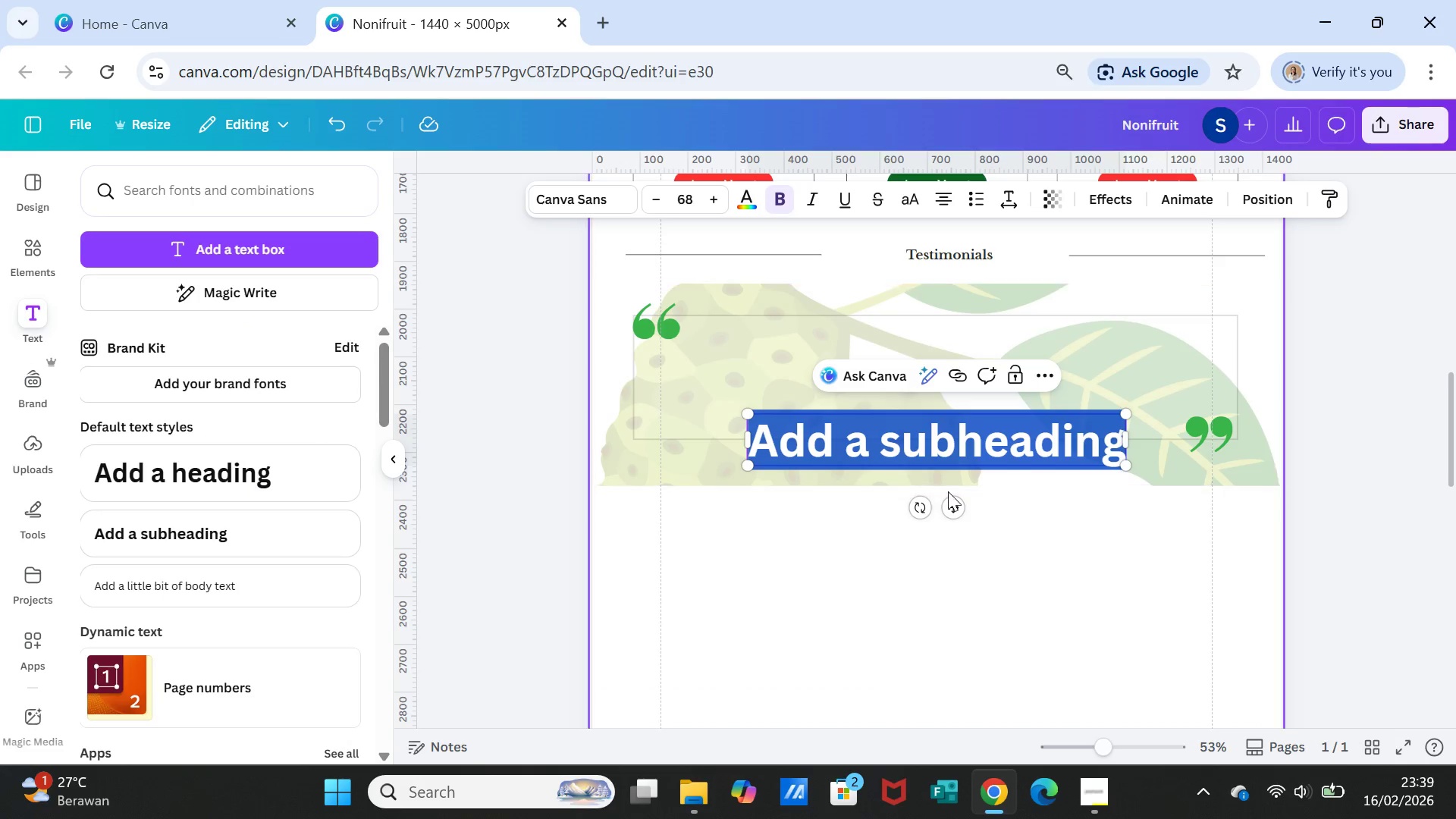 
left_click_drag(start_coordinate=[953, 503], to_coordinate=[954, 428])
 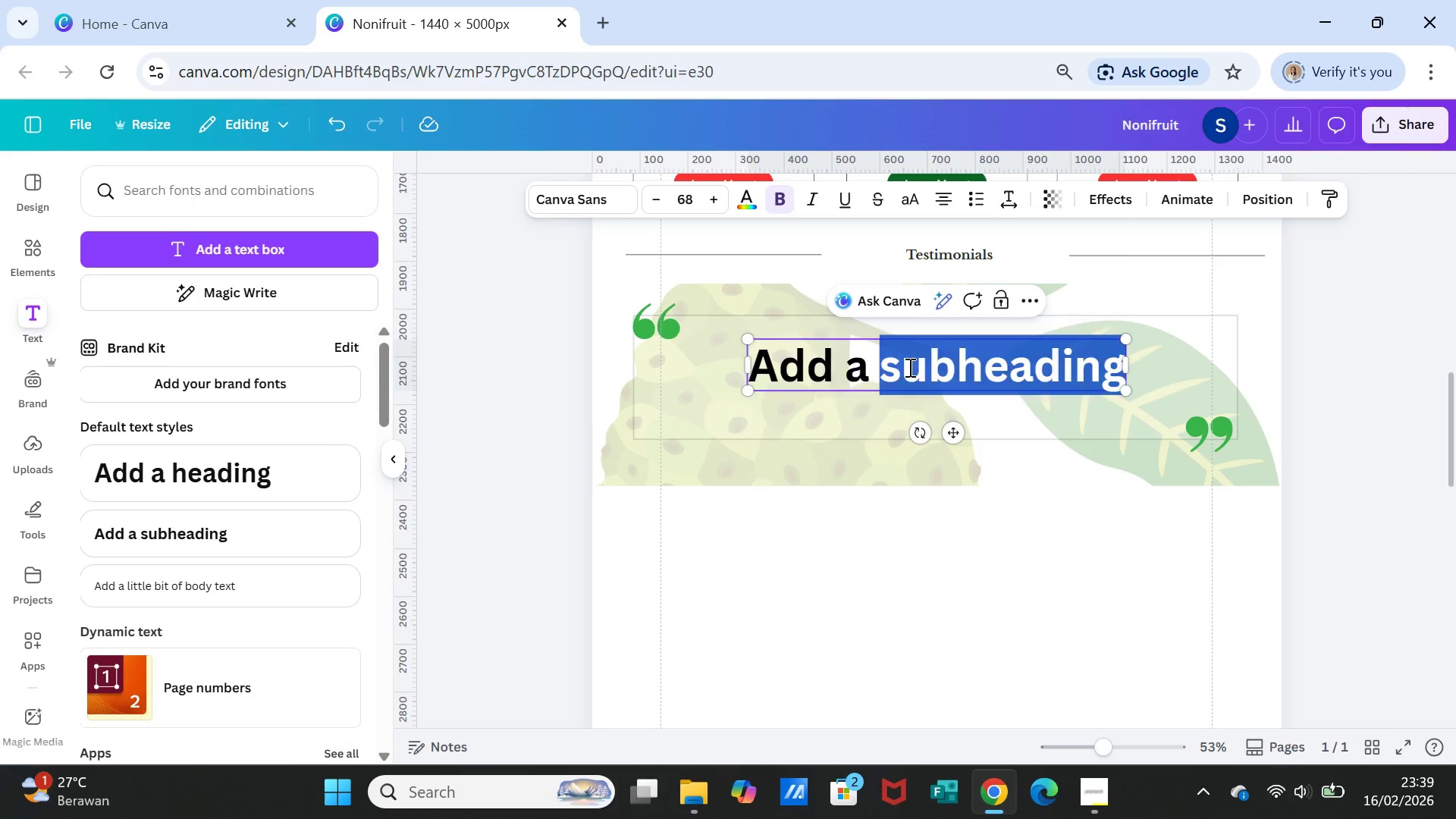 
double_click([908, 367])
 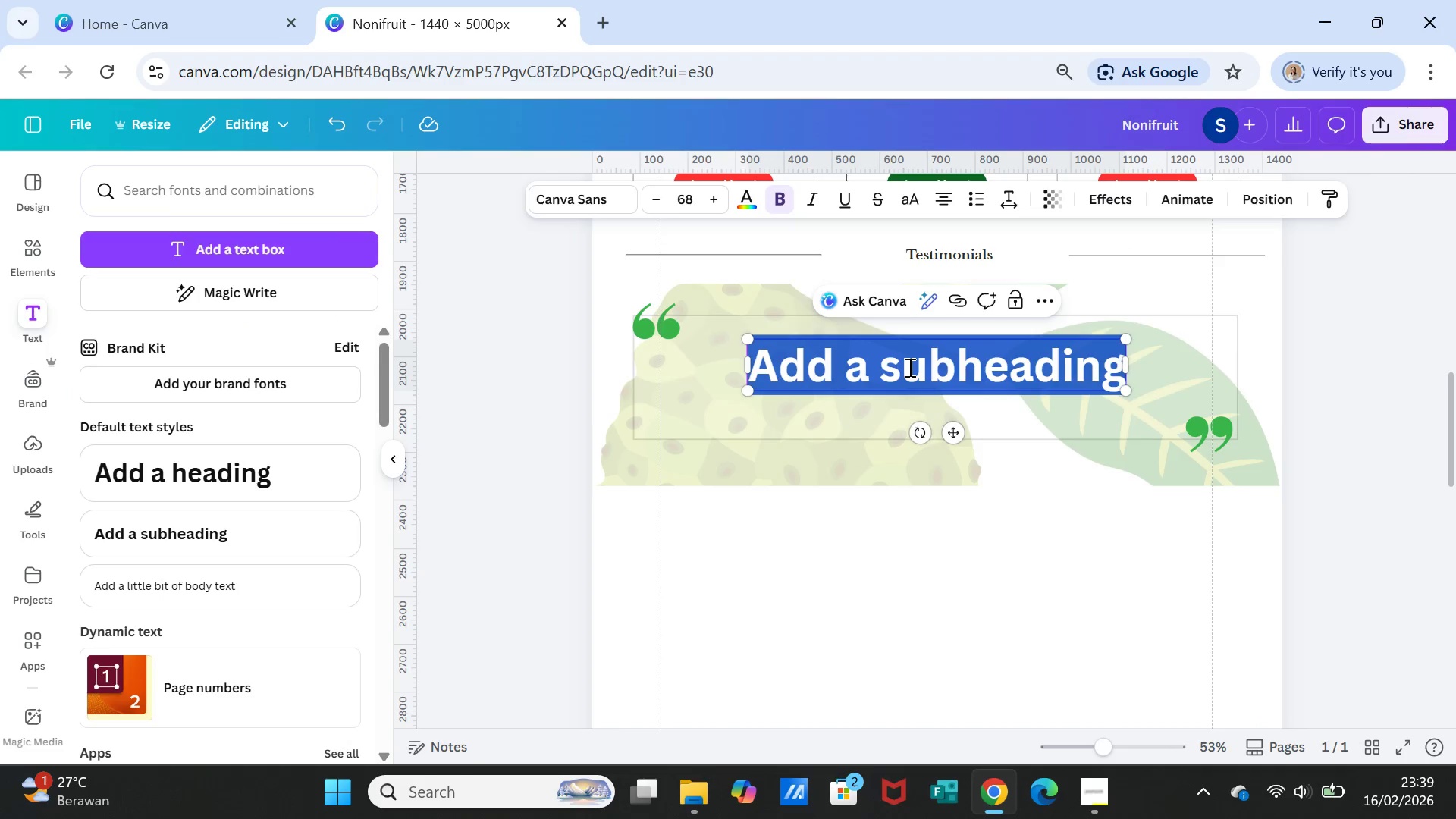 
triple_click([908, 367])
 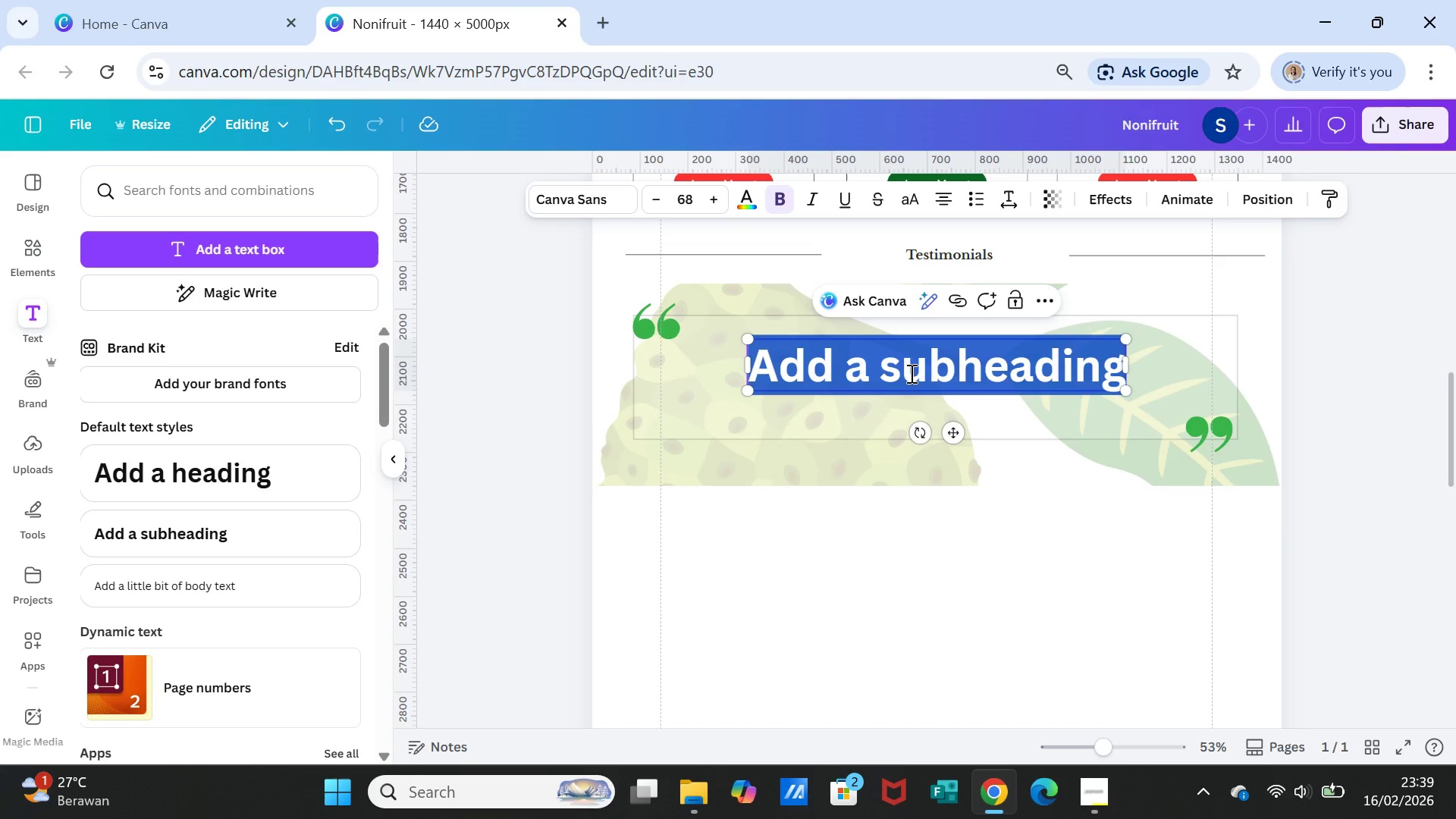 
type(After my first session)
 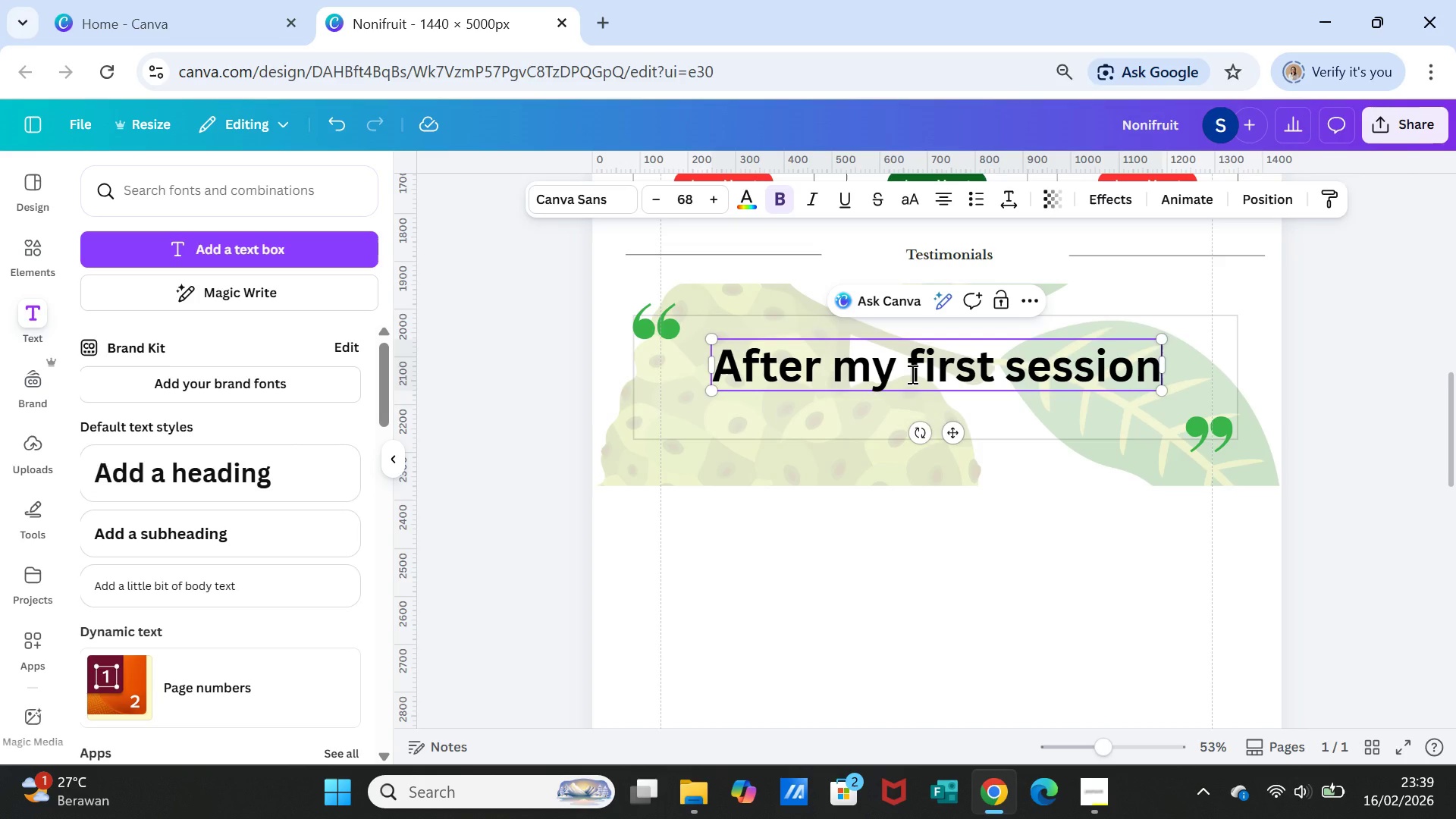 
type(, I felt)
 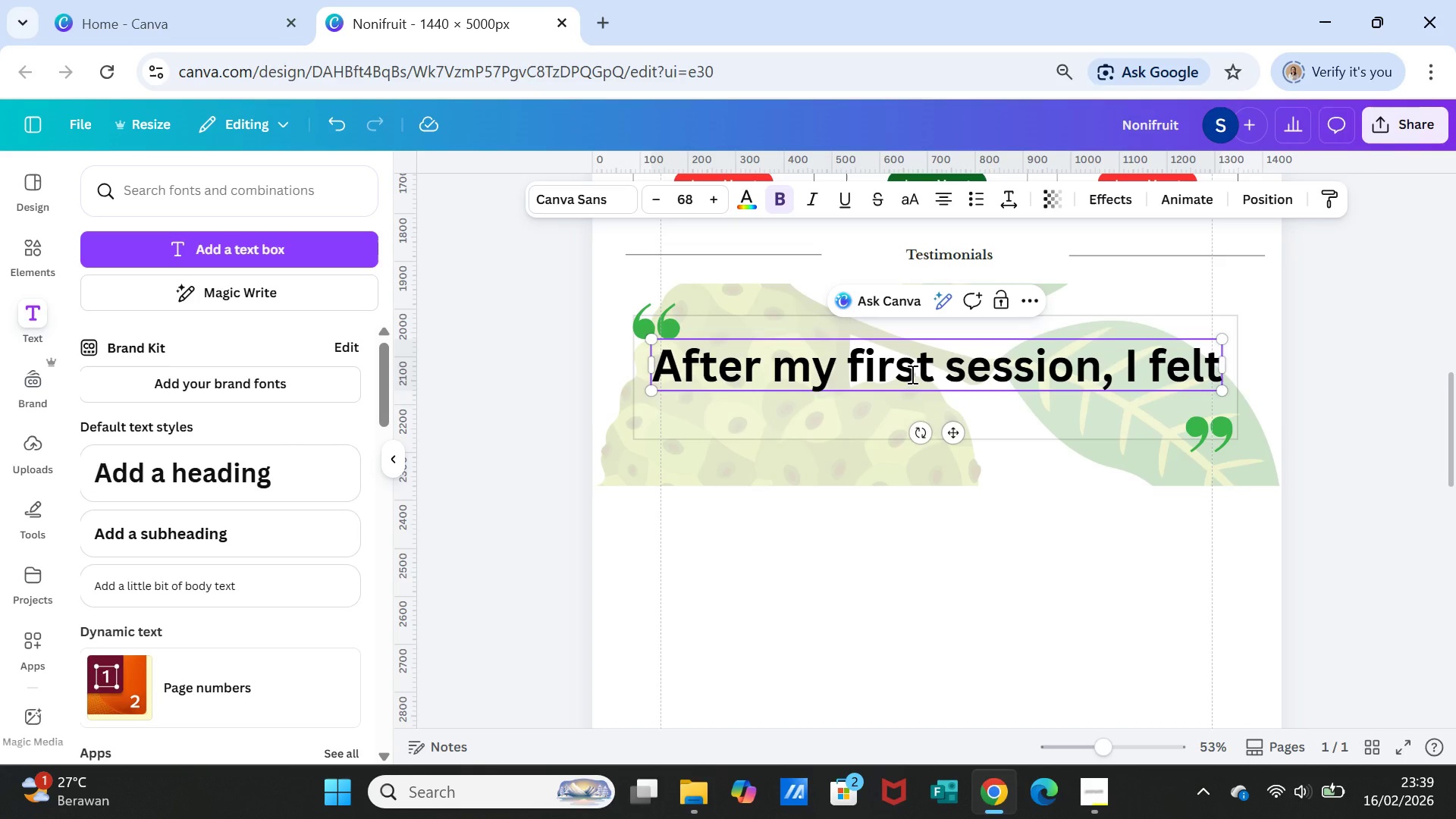 
wait(8.78)
 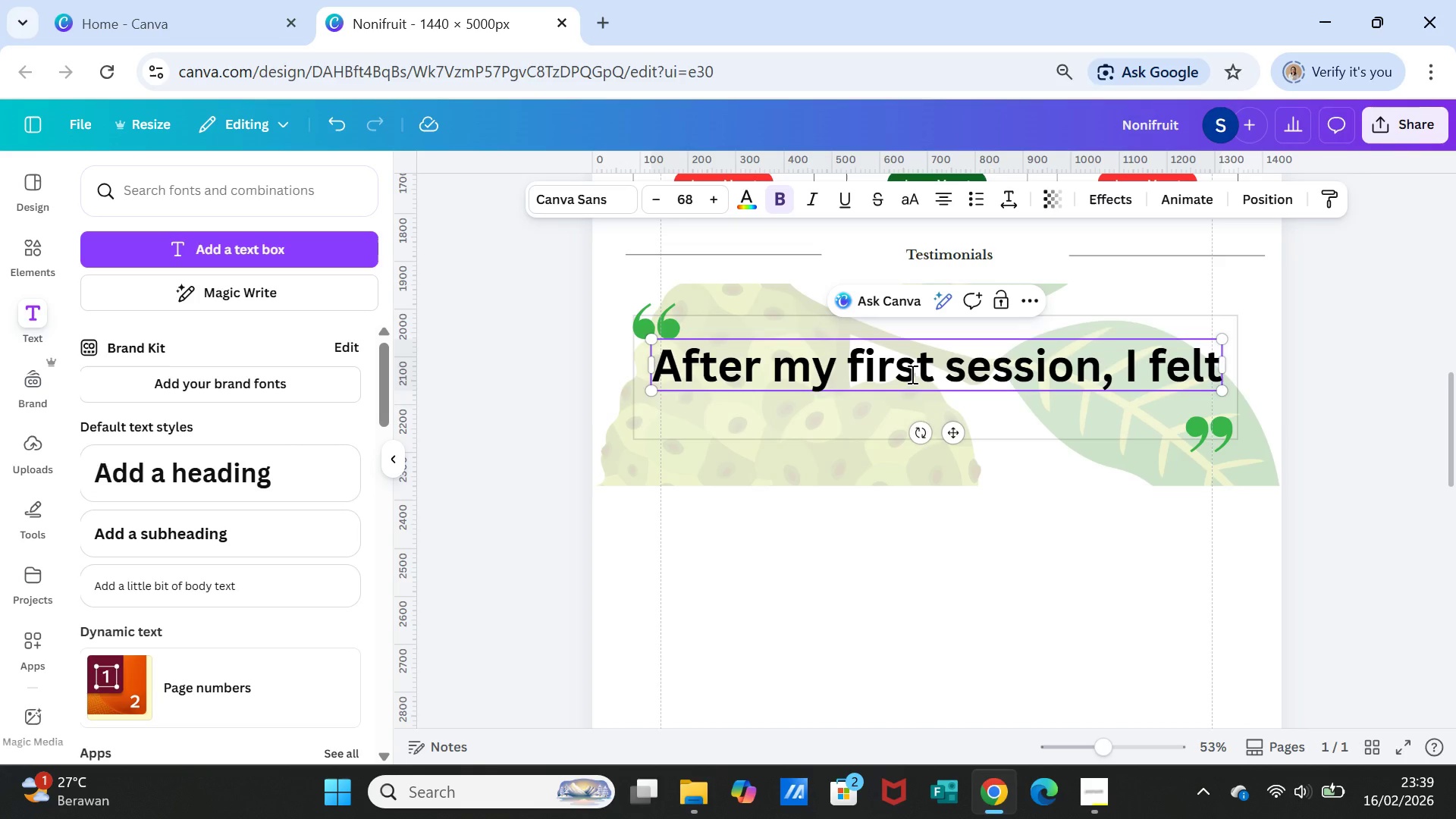 
type( a huge difference in my pain levels. Truly transf)
 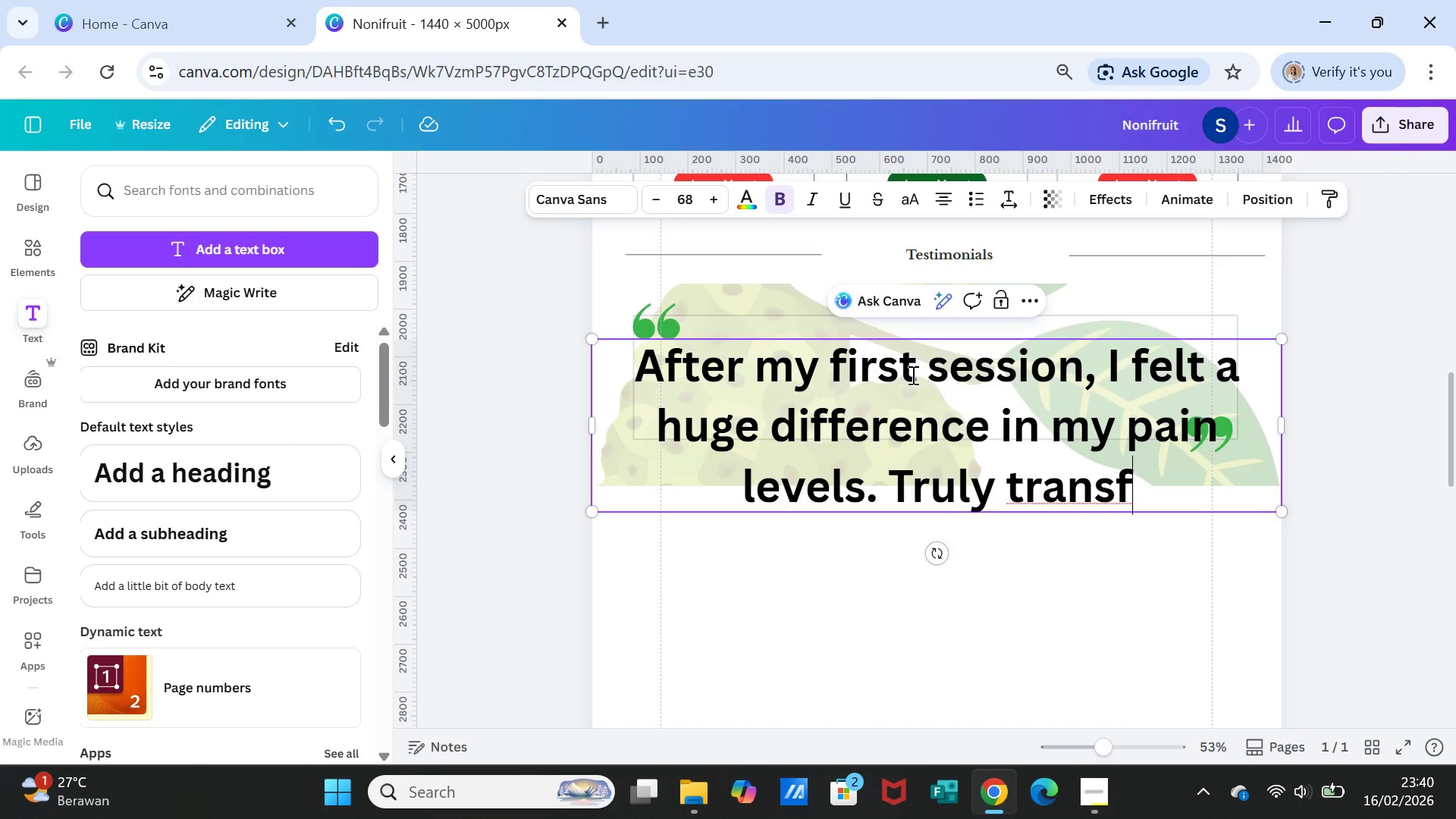 
type(ormative)
 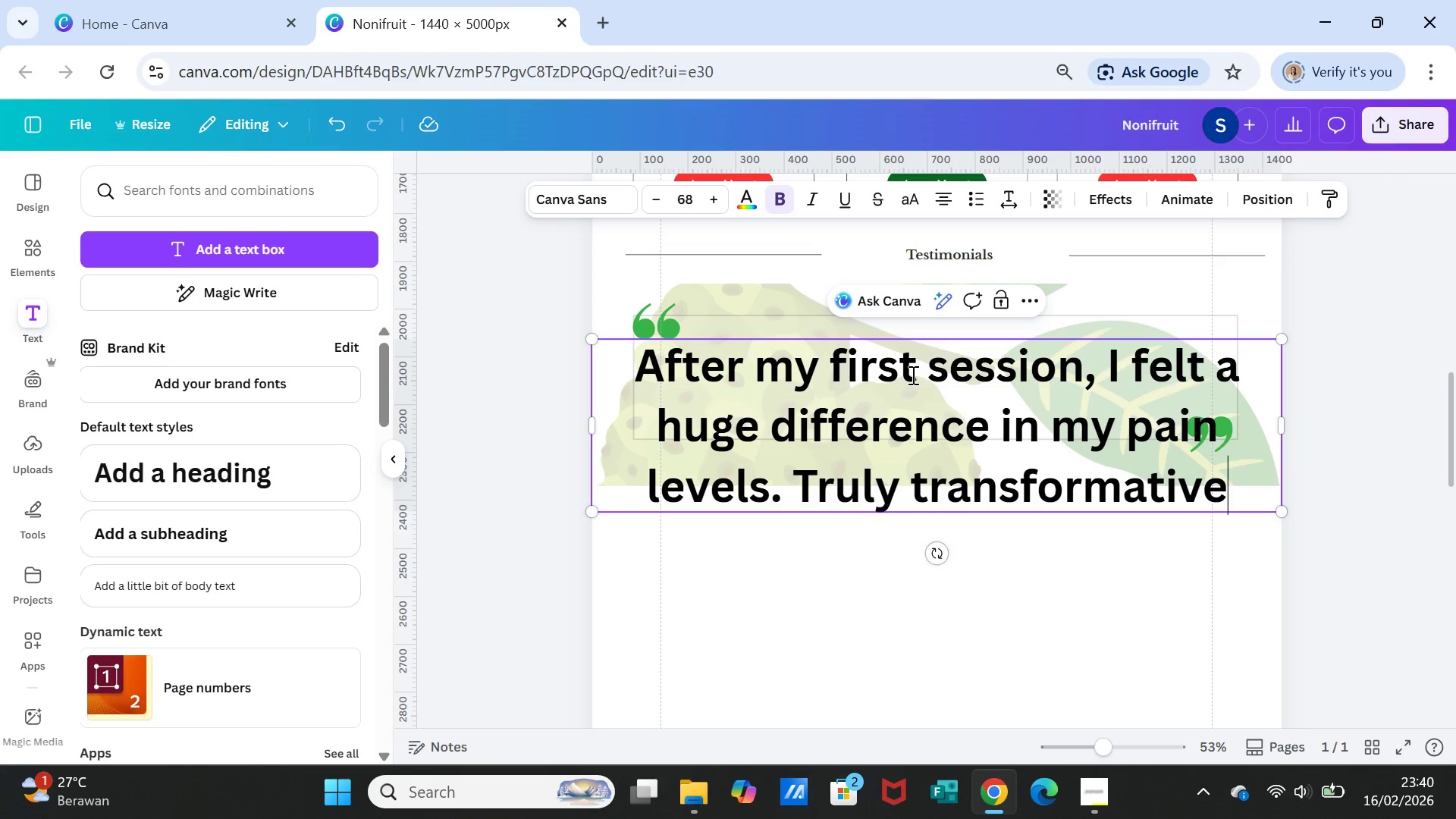 
wait(6.31)
 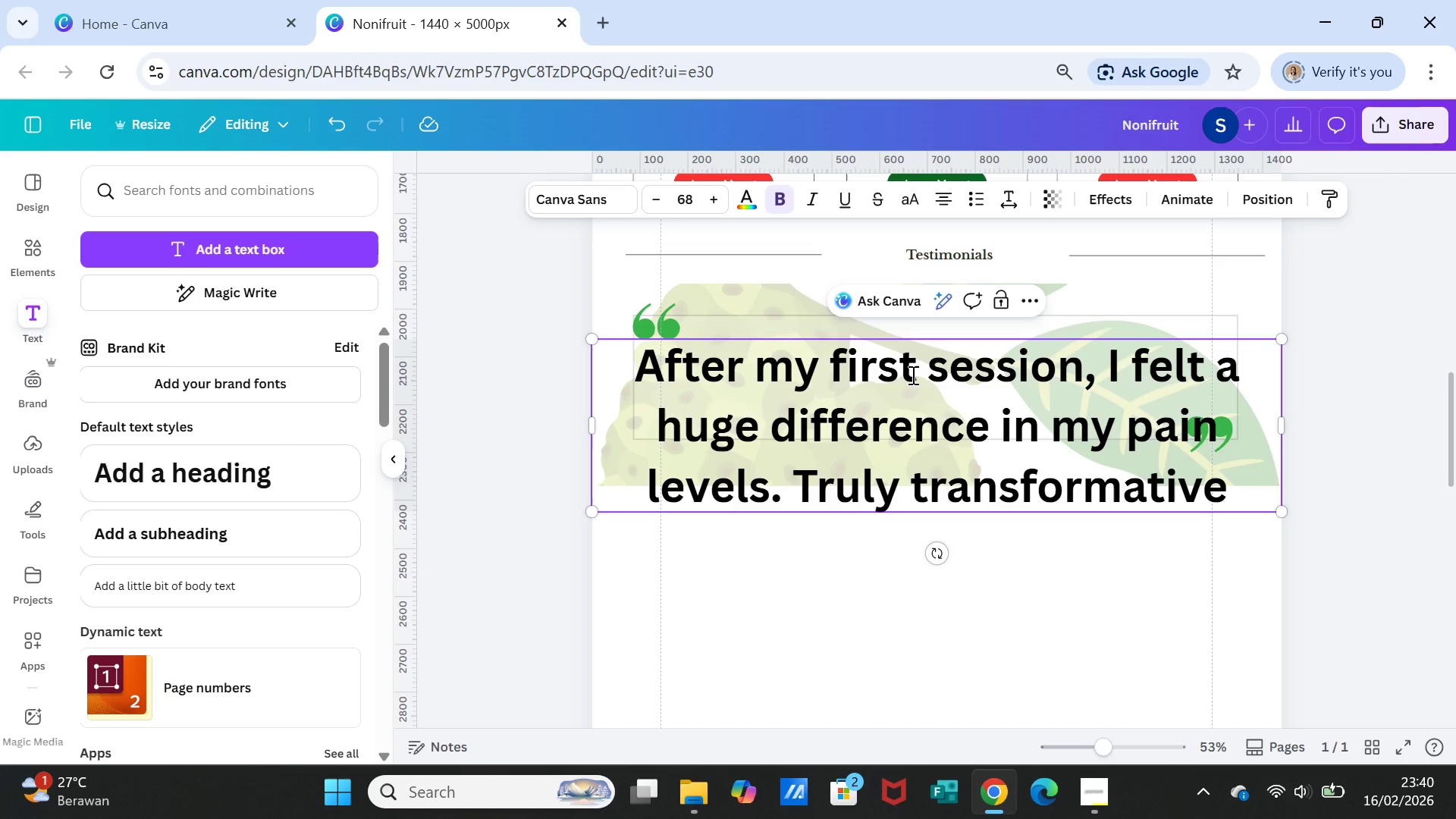 
key(Shift+1)
 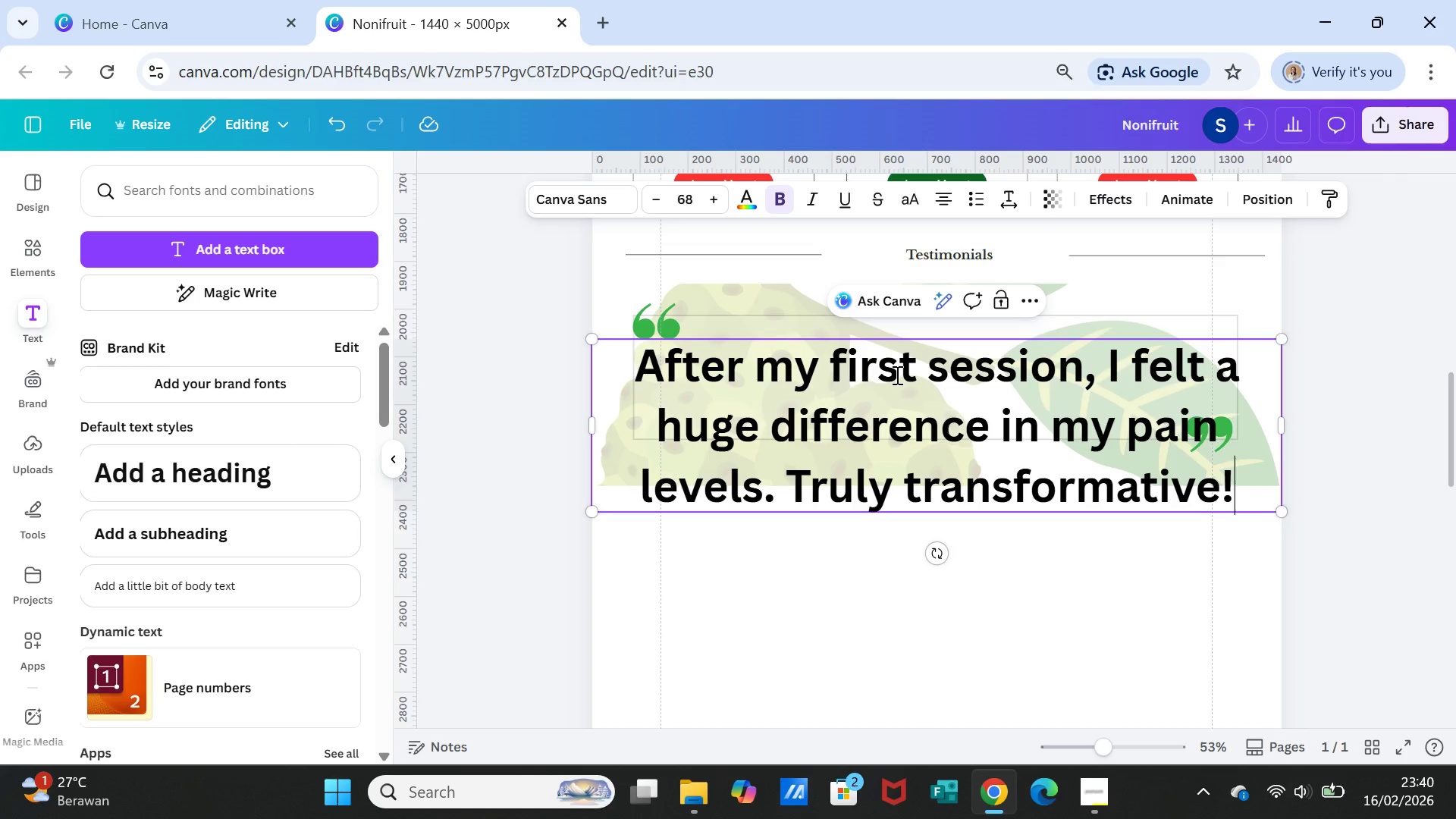 
double_click([896, 375])
 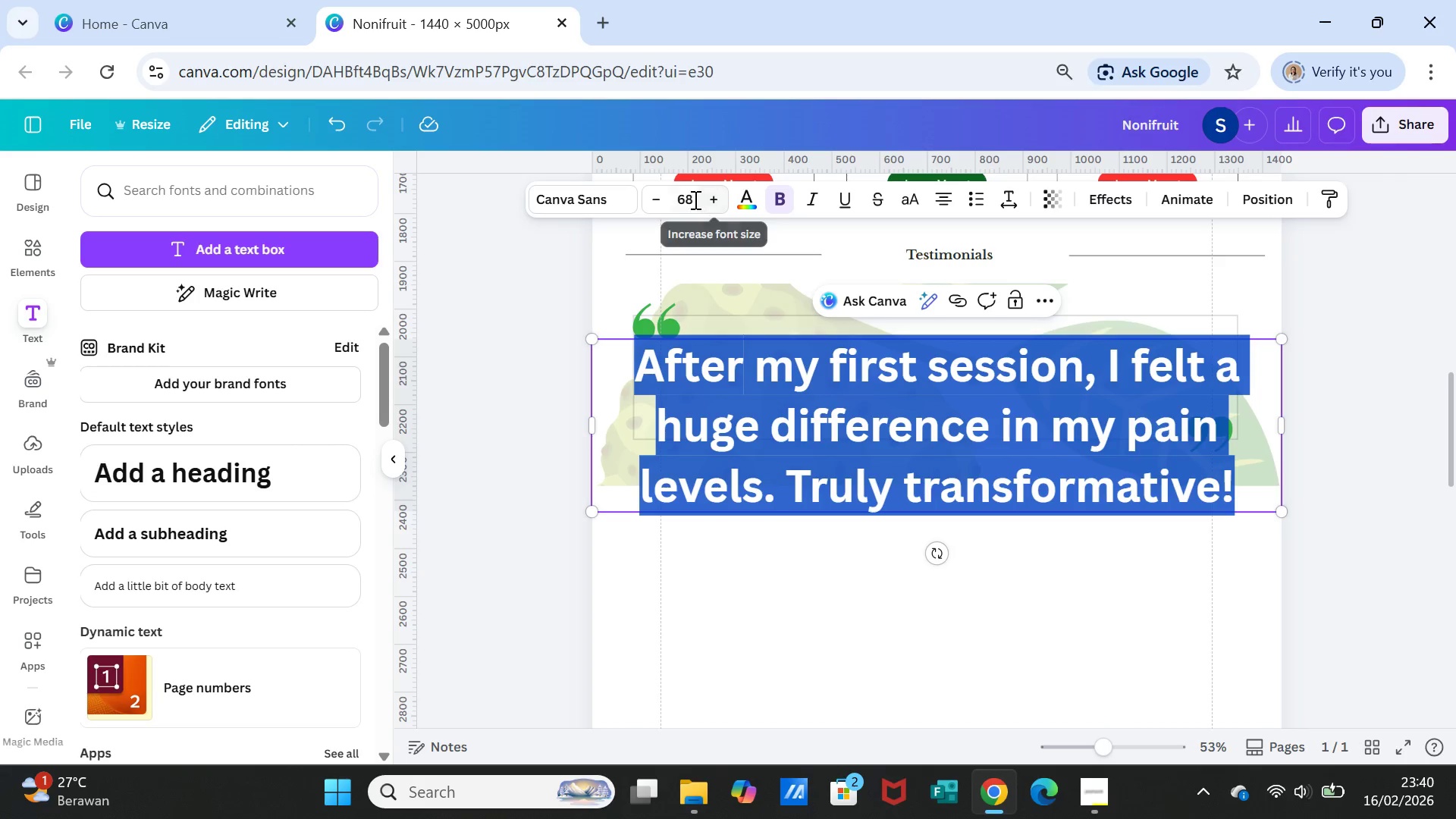 
left_click([591, 193])
 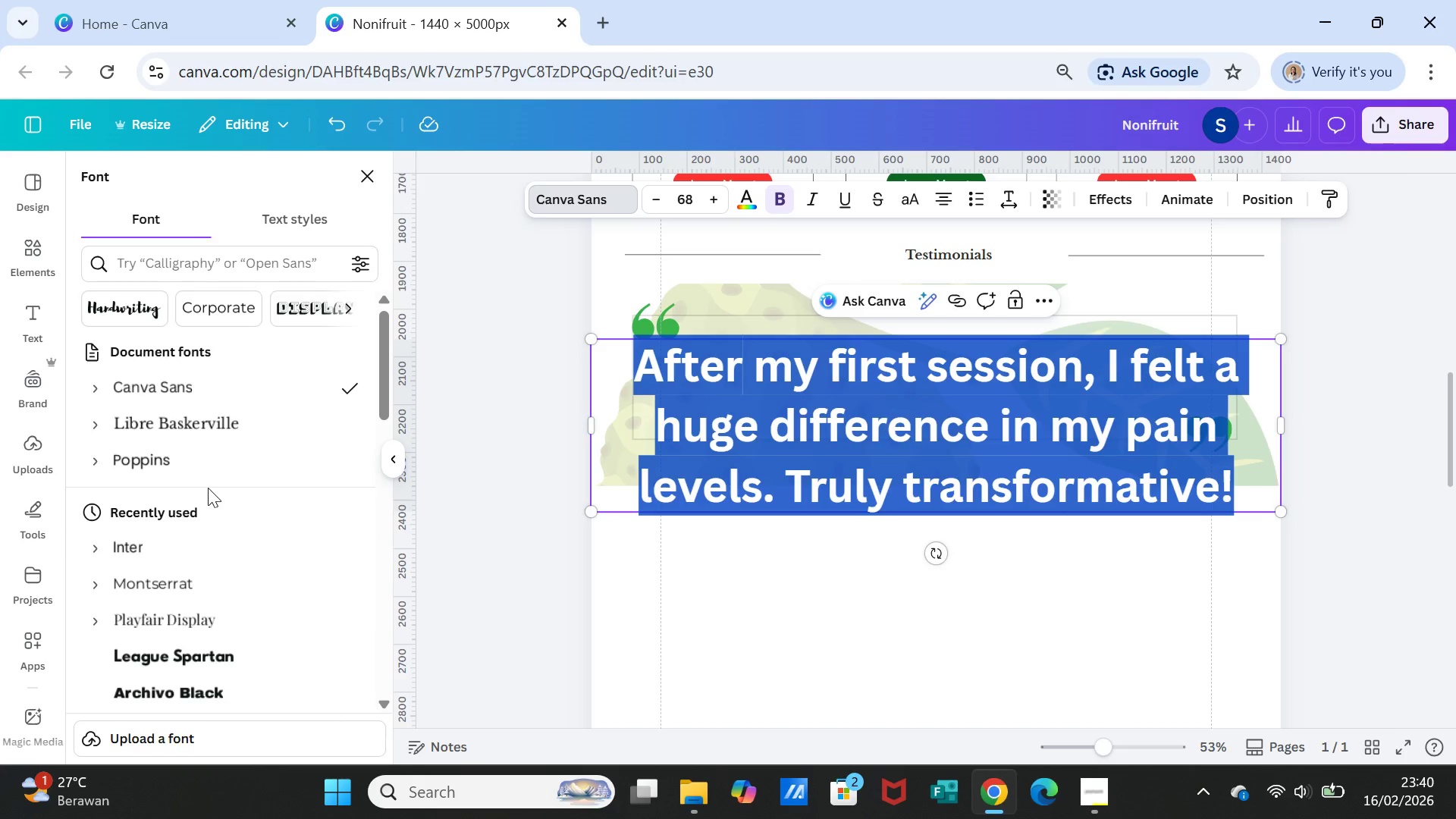 
left_click([179, 457])
 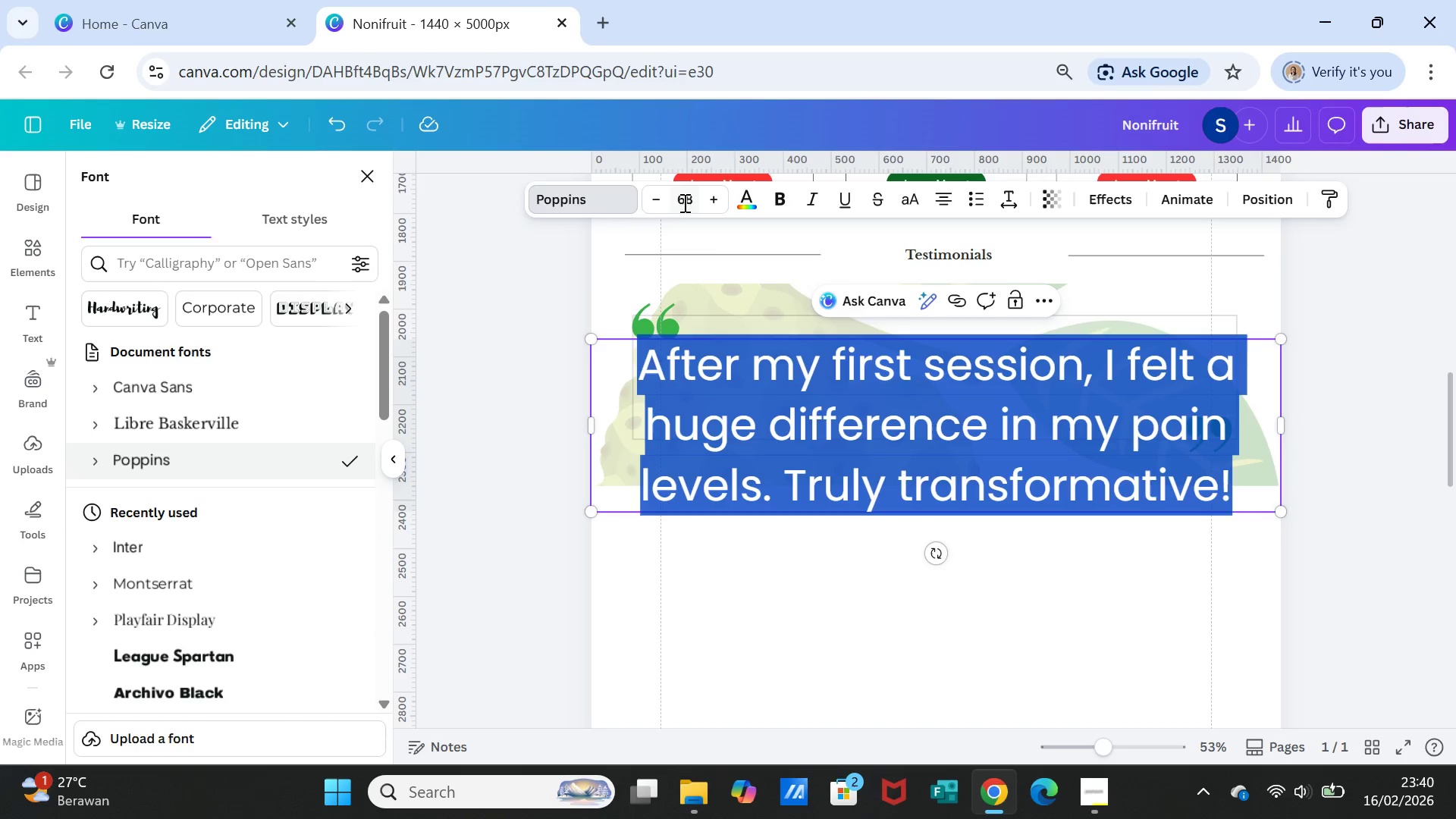 
left_click([686, 199])
 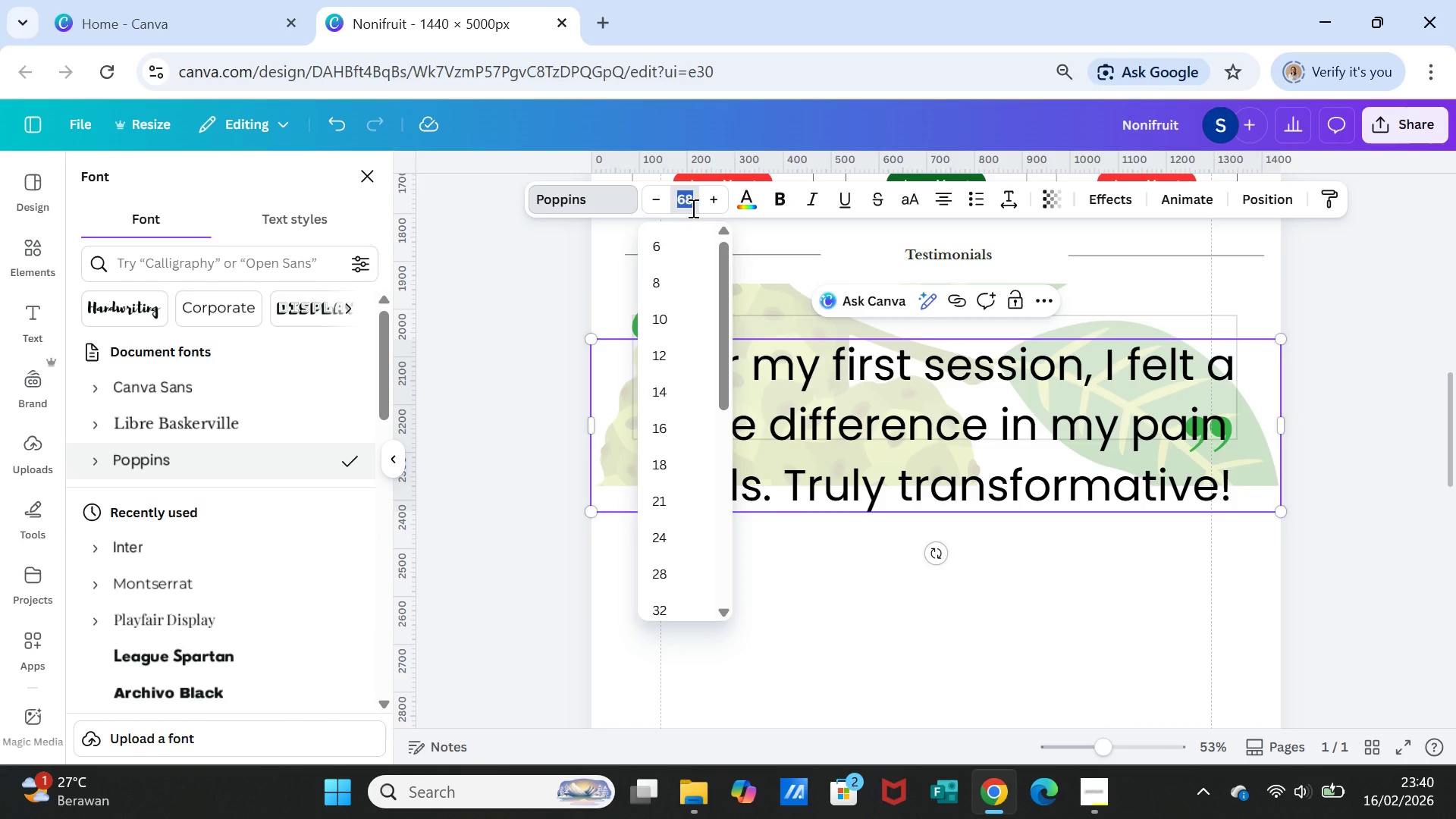 
type(20)
 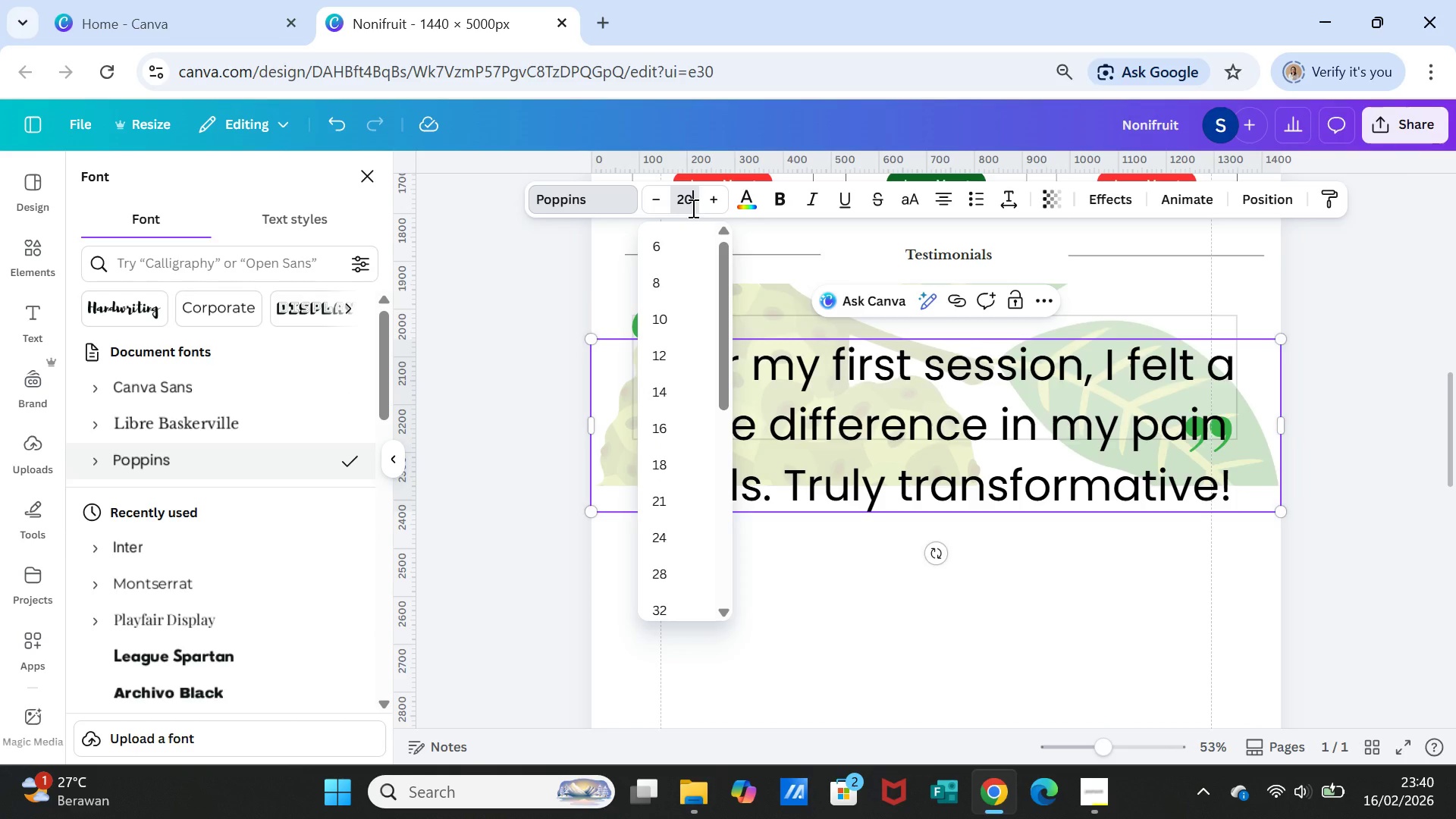 
key(Enter)
 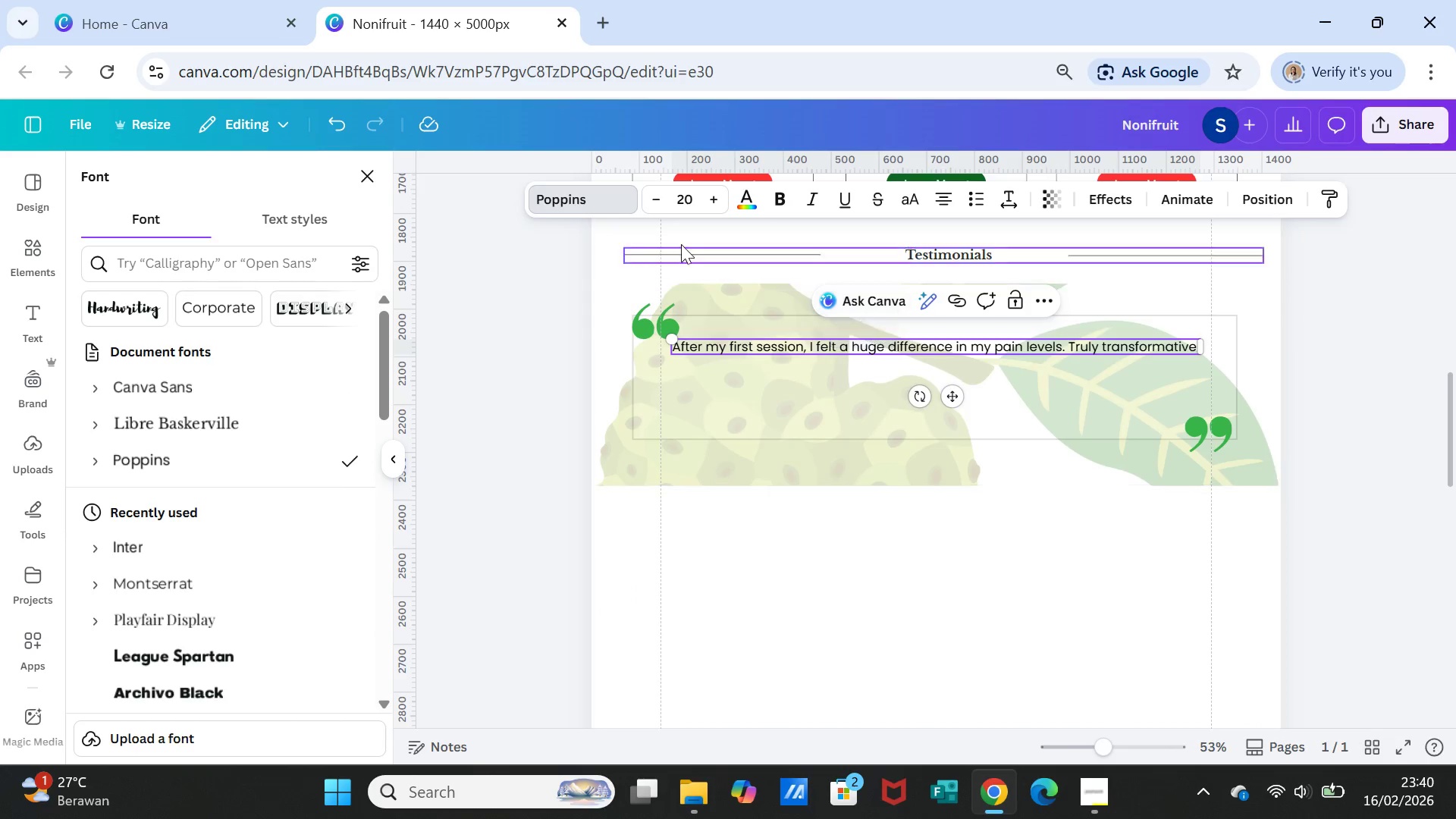 
left_click([679, 200])
 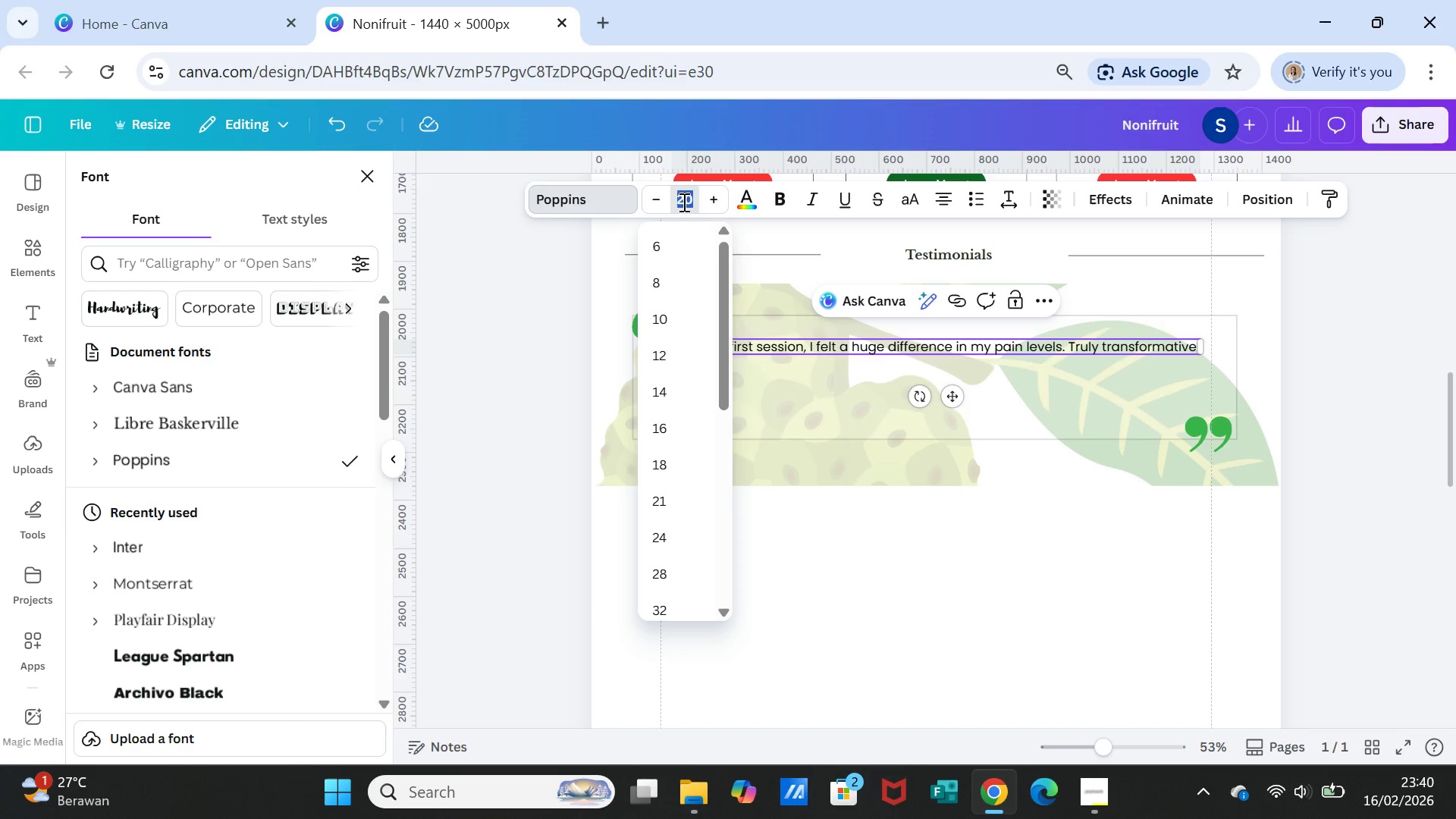 
type(25)
 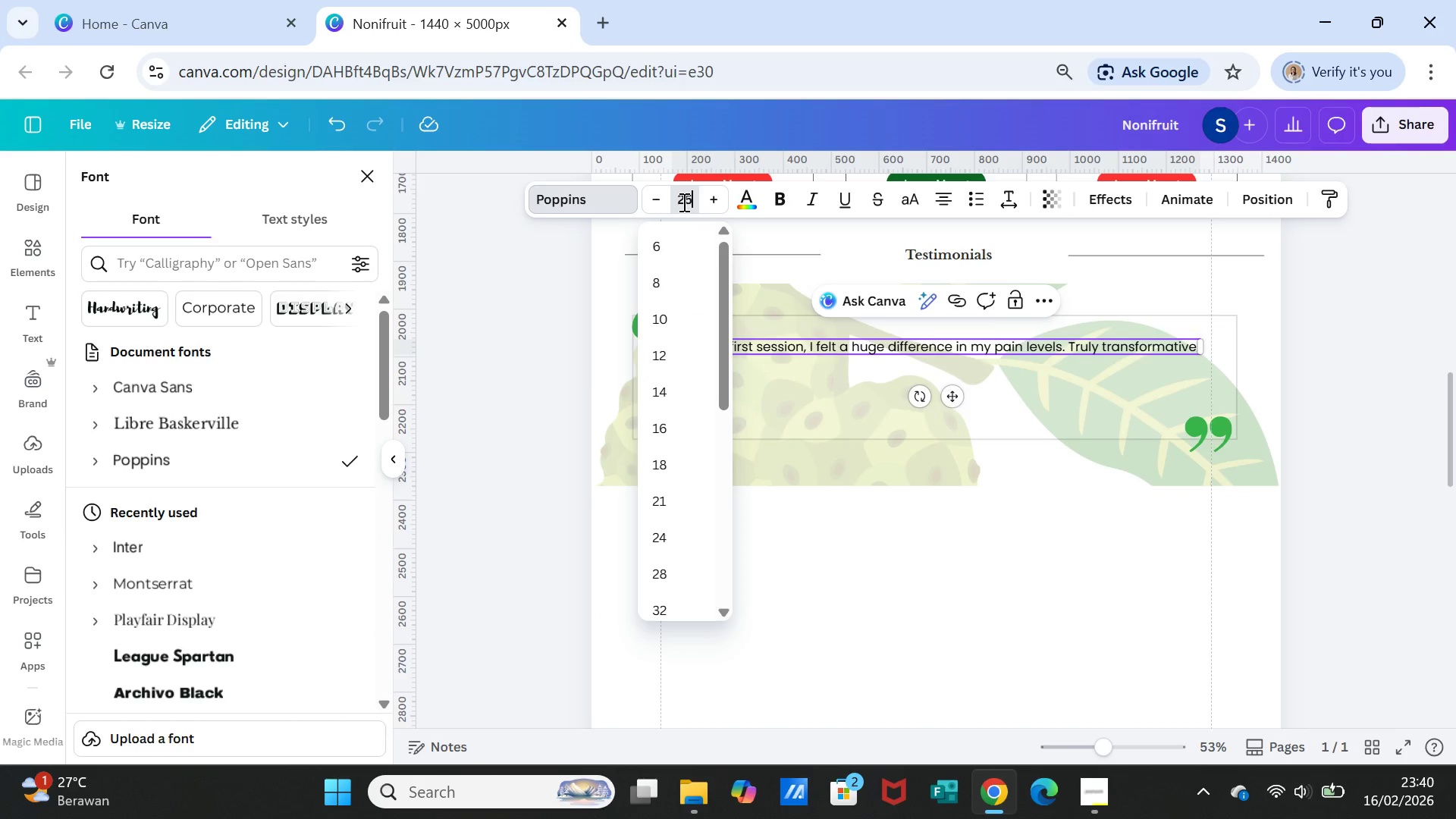 
key(Enter)
 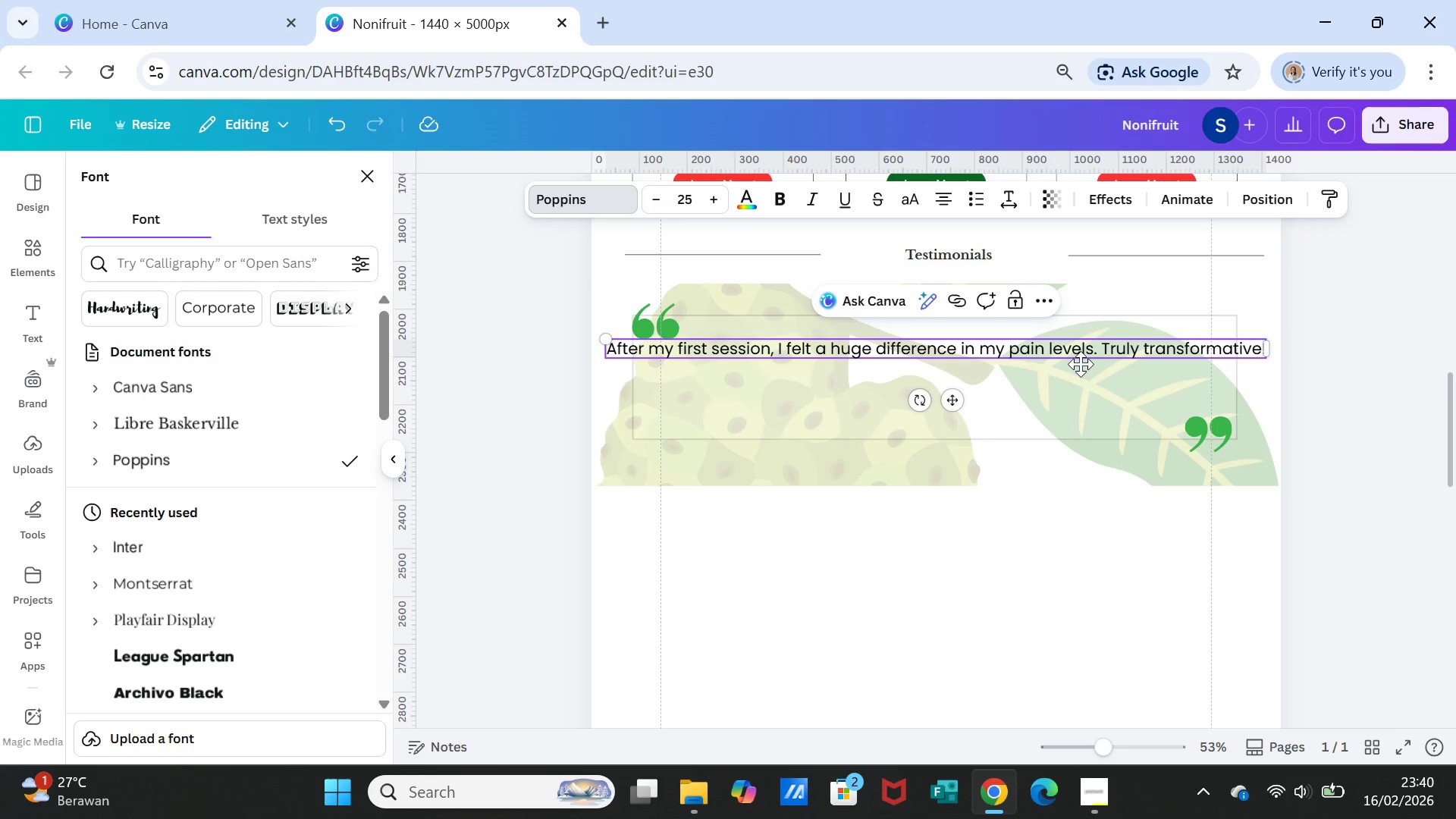 
left_click([1099, 350])
 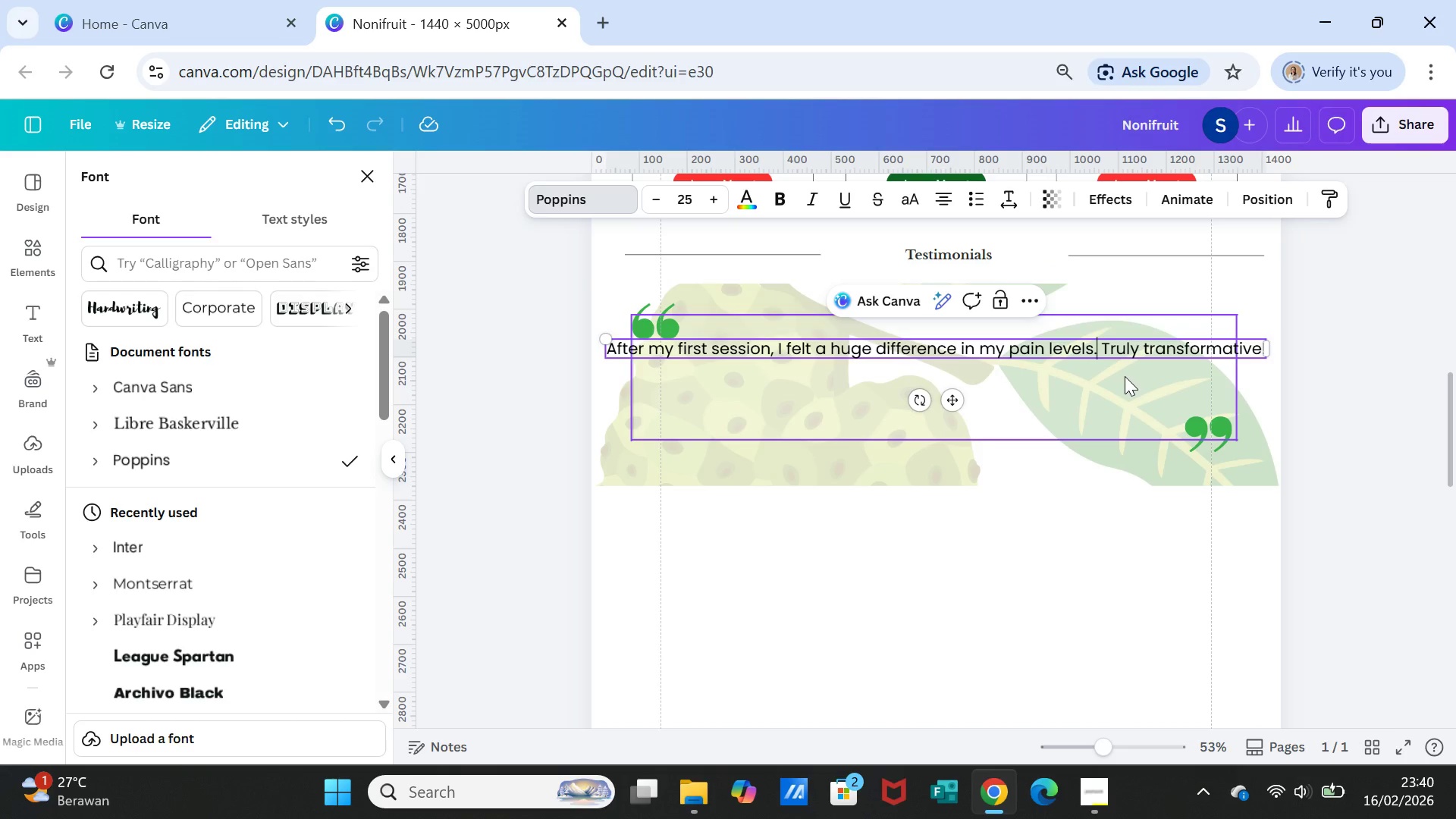 
key(Enter)
 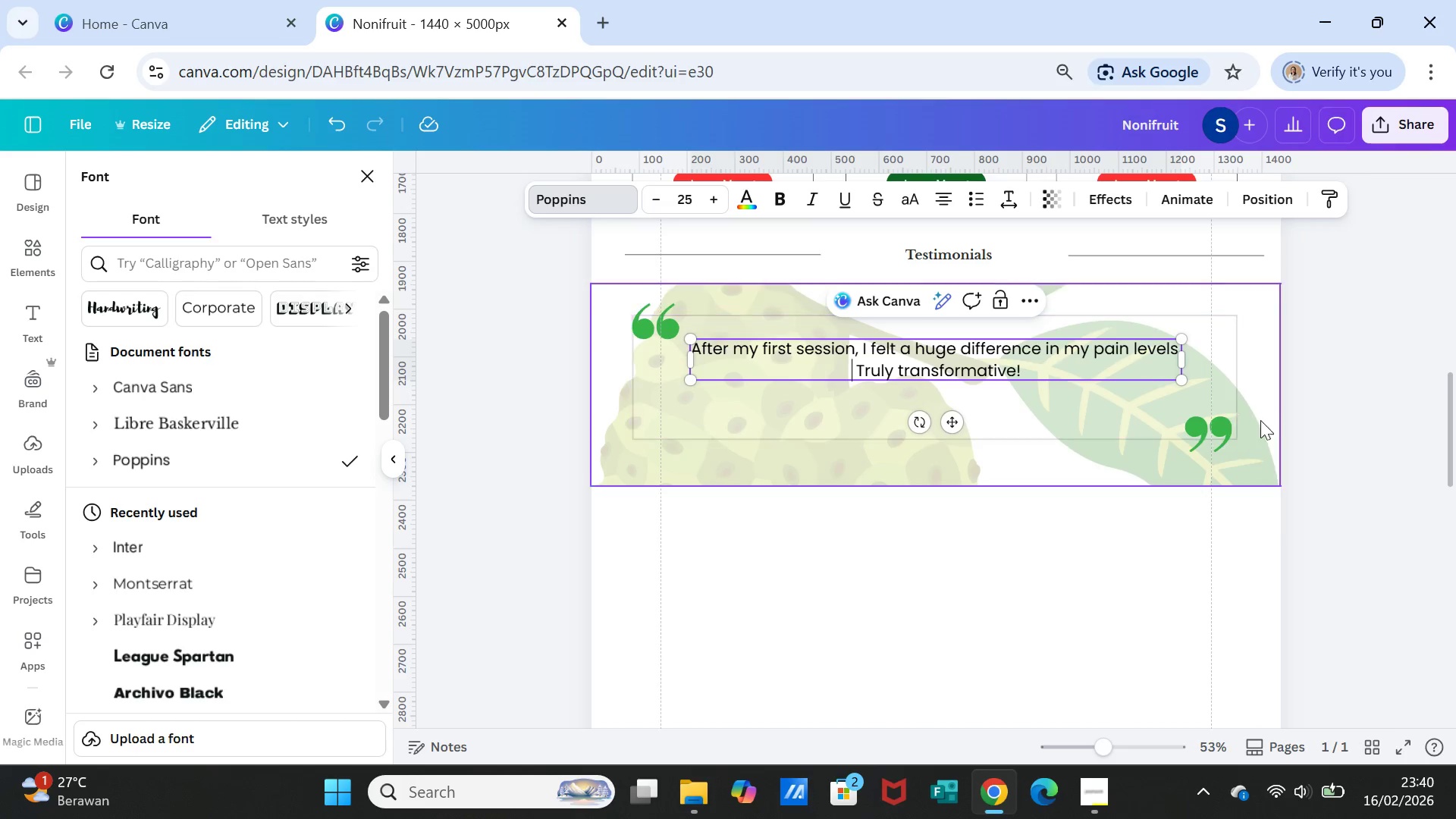 
left_click([1316, 410])
 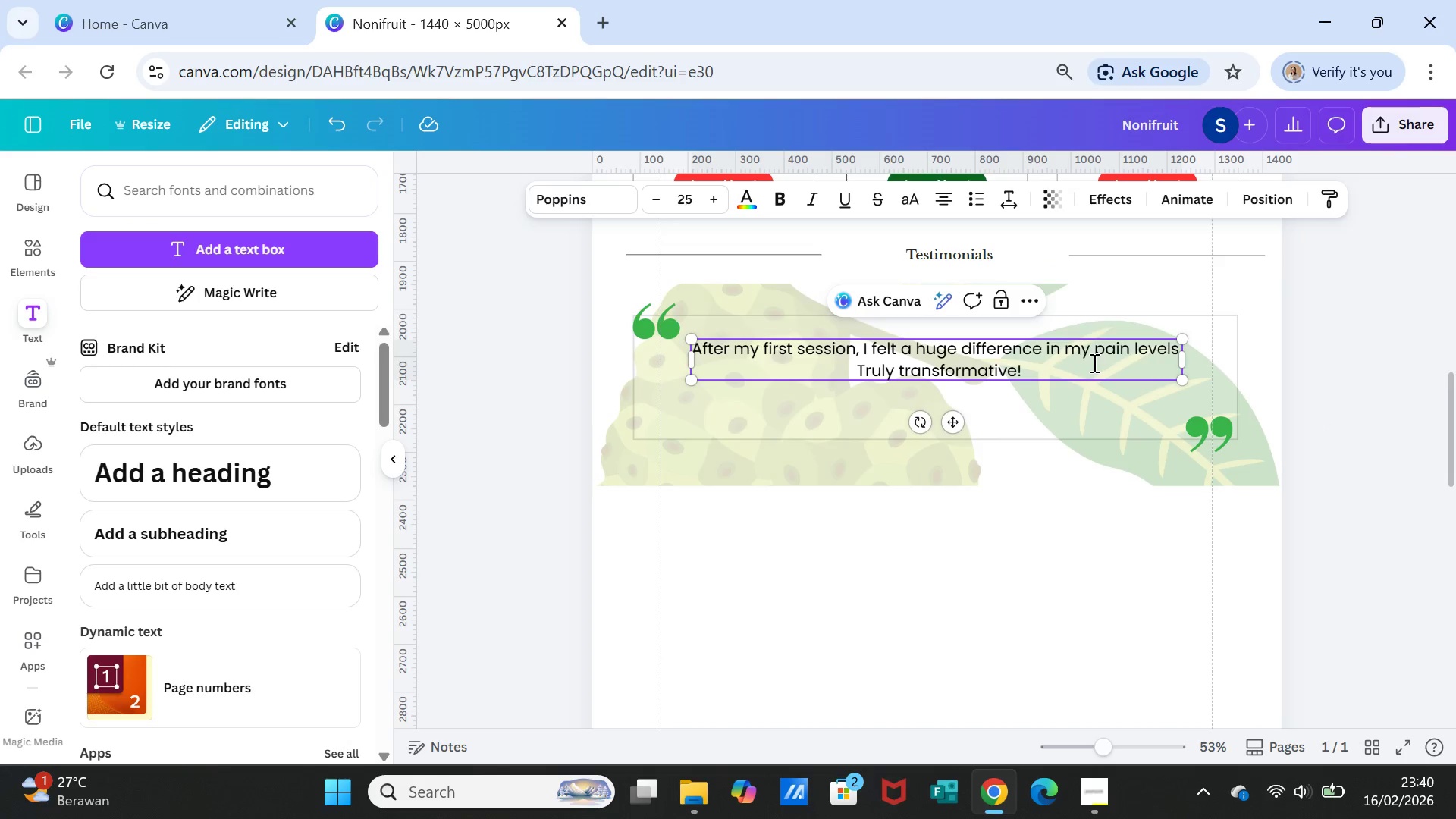 
left_click([1093, 362])
 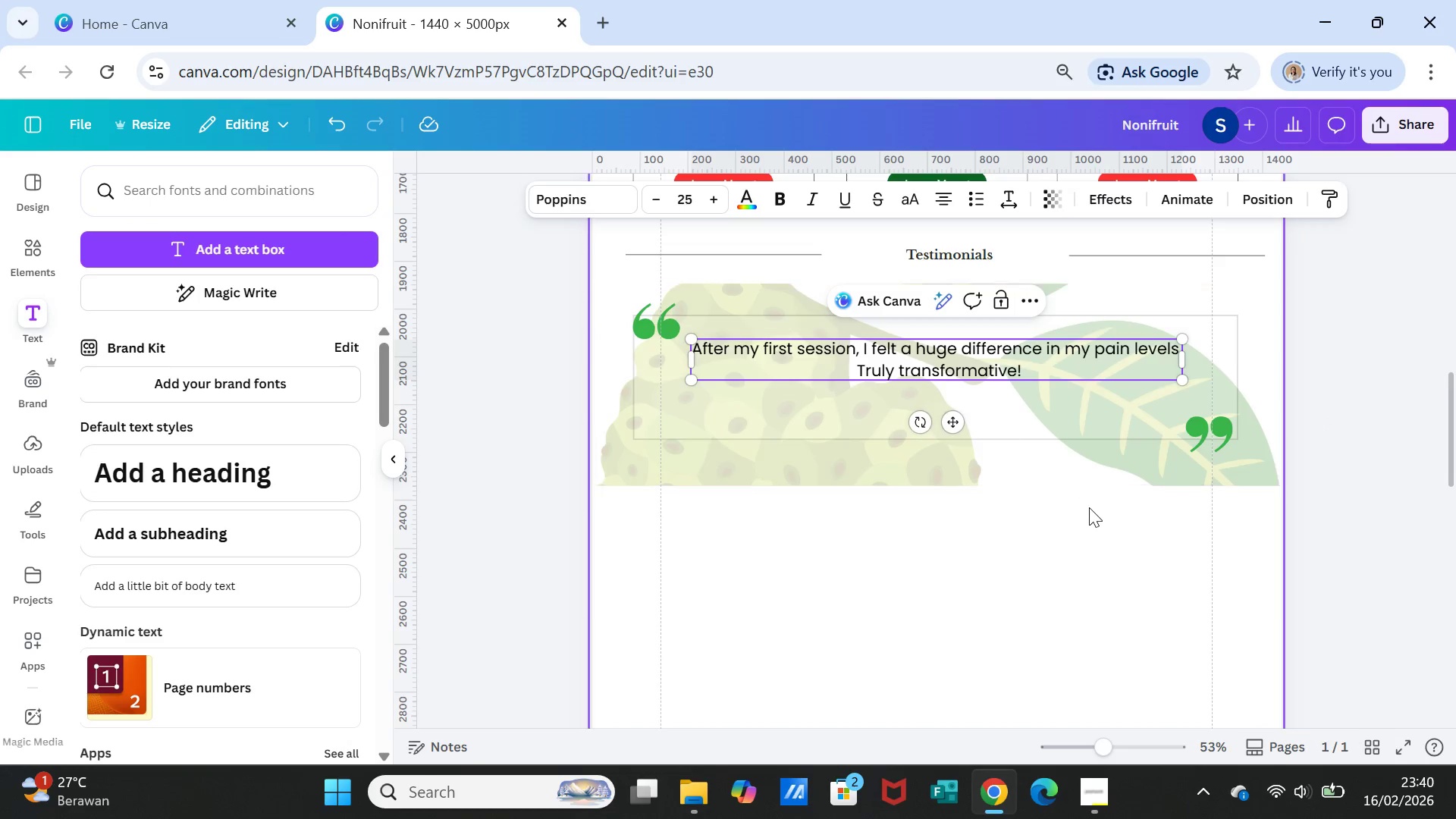 
left_click([1090, 507])
 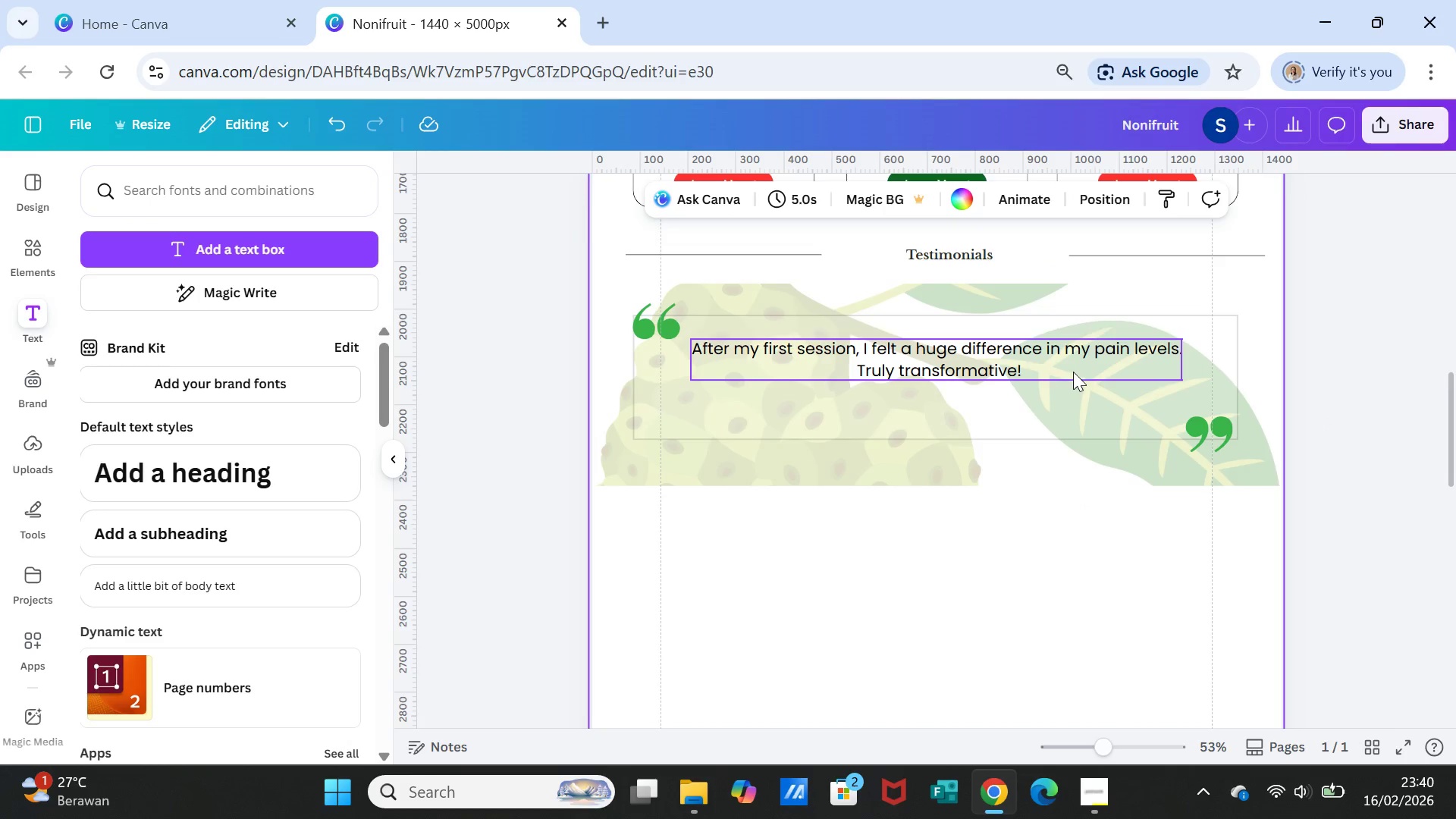 
left_click([1073, 372])
 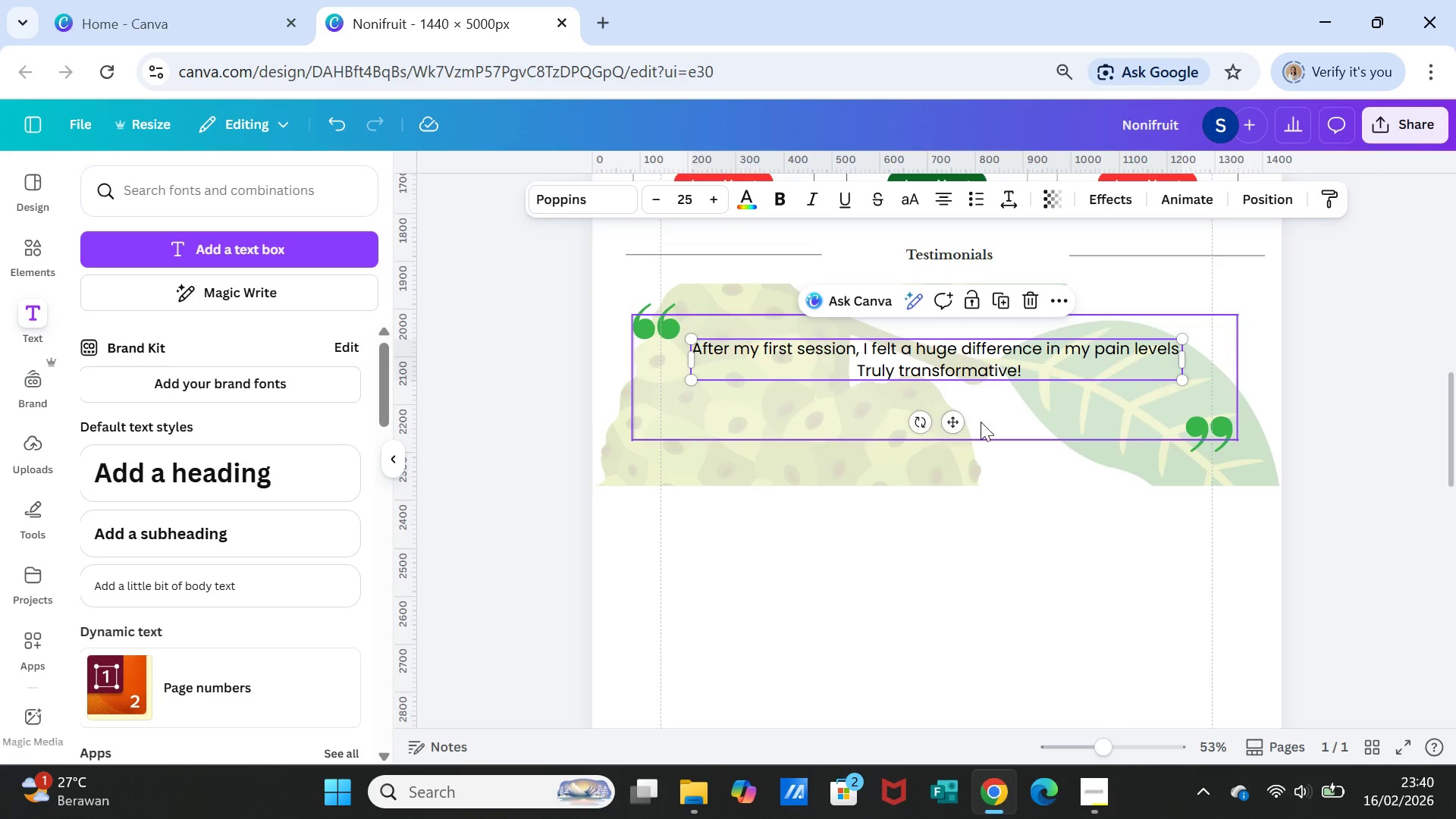 
left_click_drag(start_coordinate=[952, 420], to_coordinate=[953, 438])
 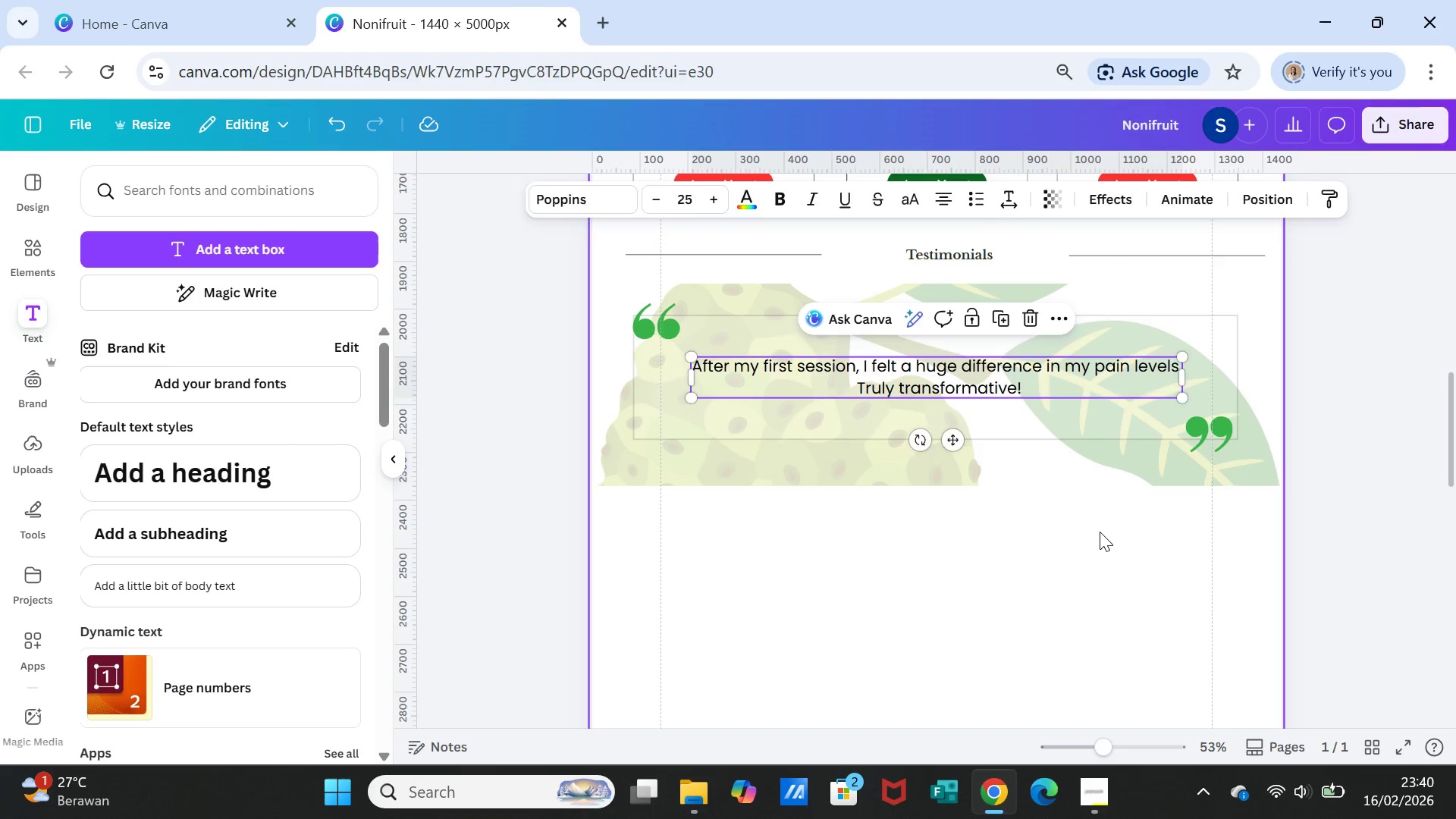 
left_click([1100, 532])
 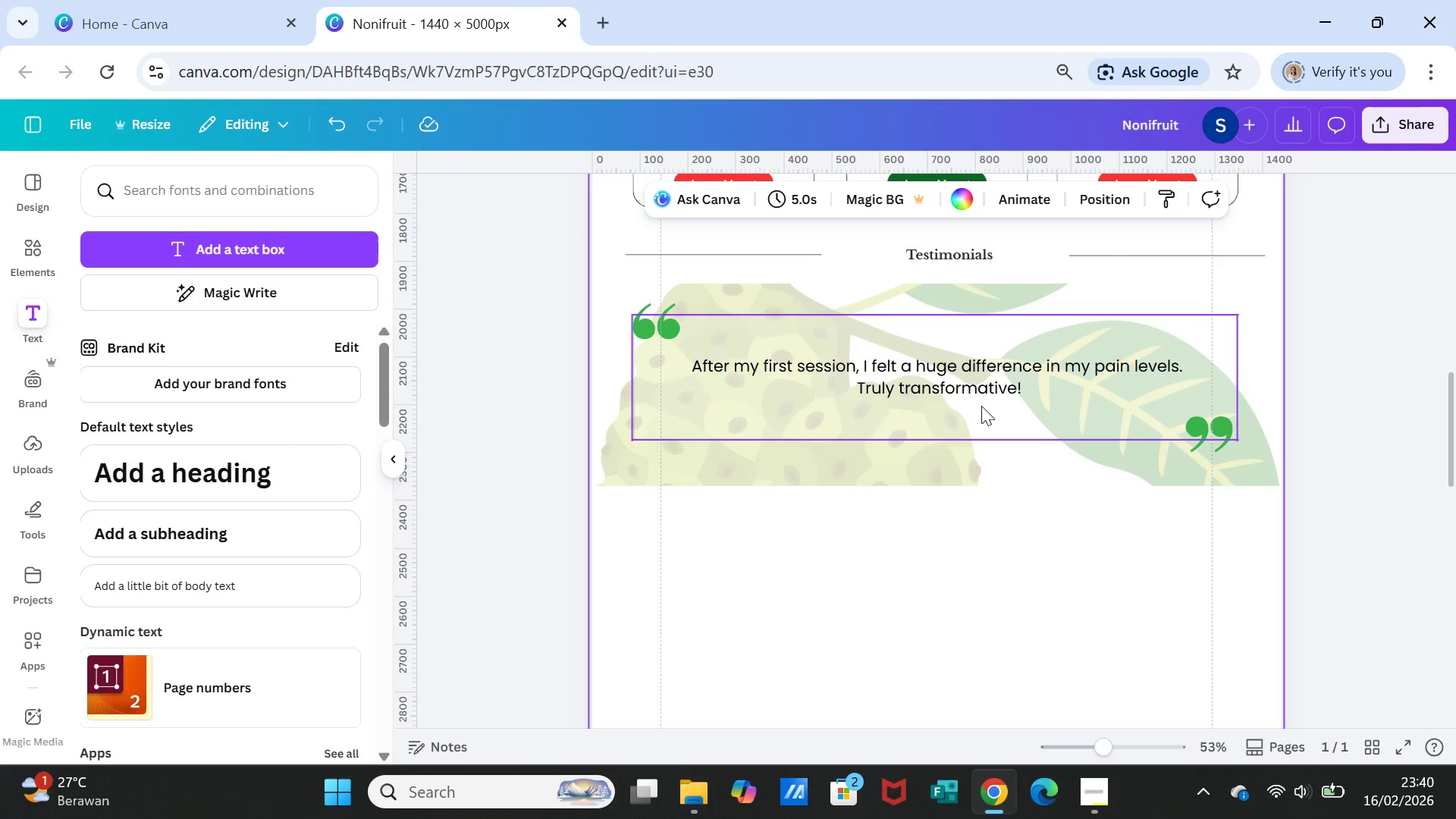 
left_click([981, 389])
 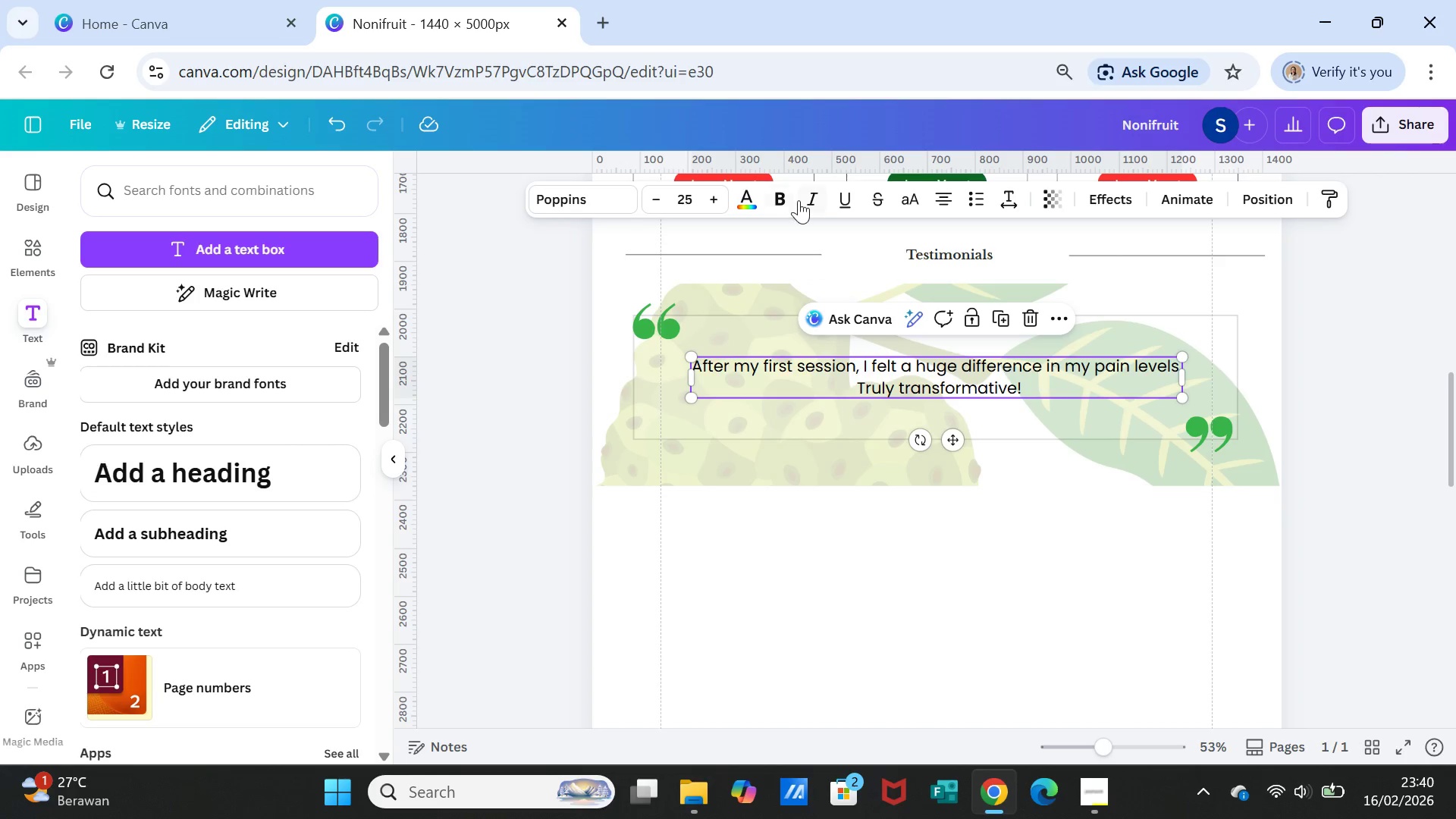 
left_click([809, 196])
 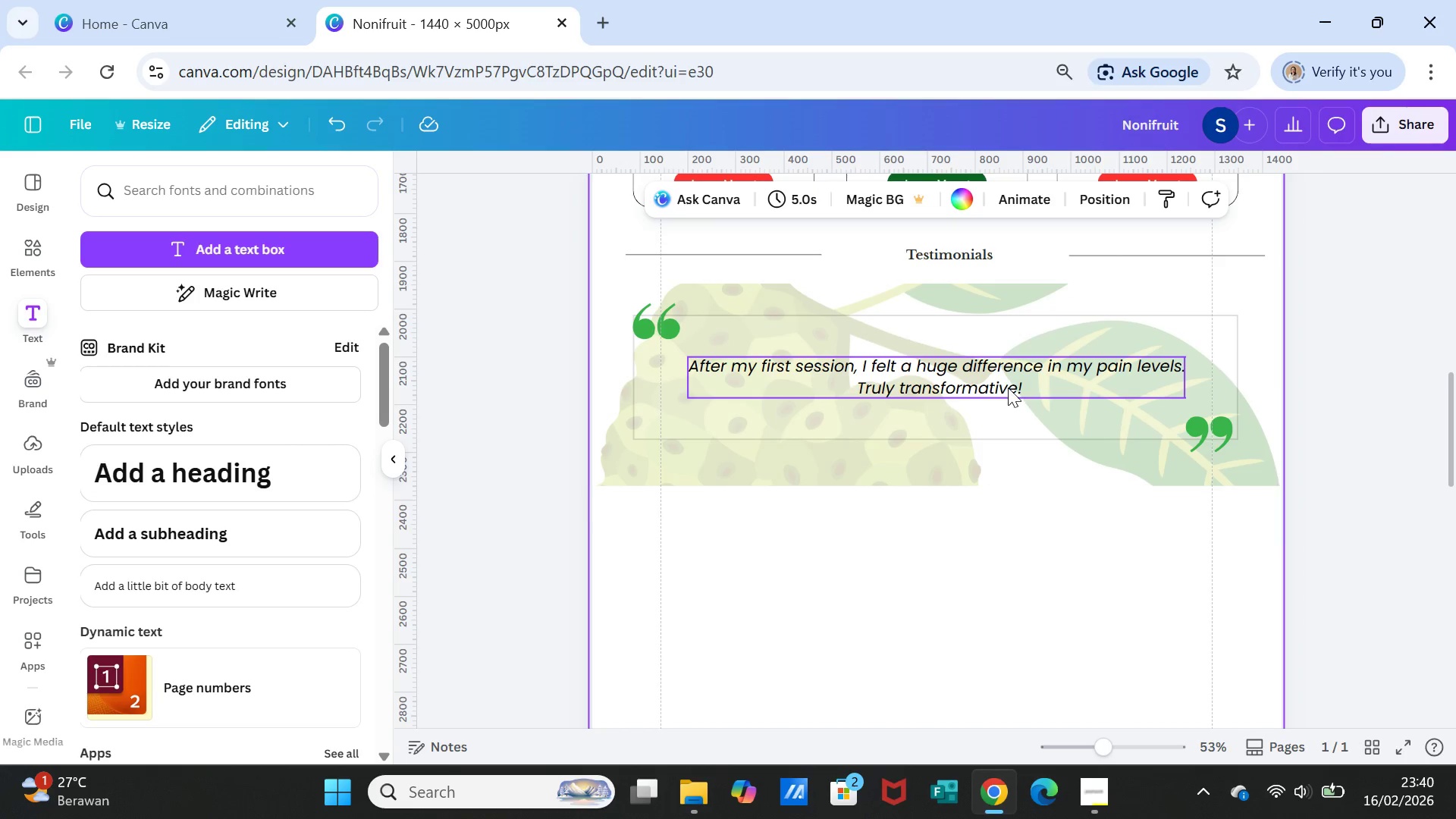 
left_click([1008, 388])
 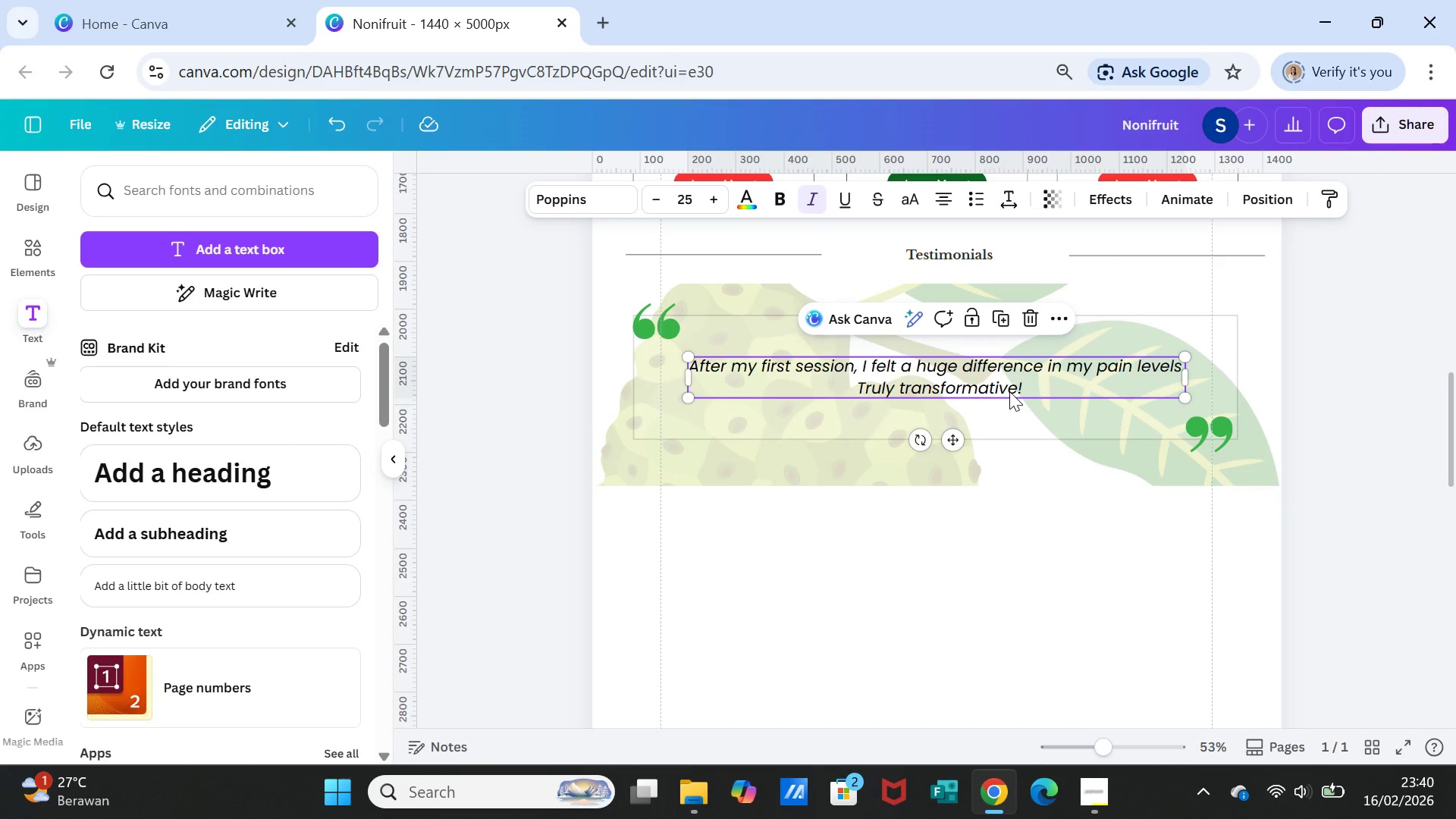 
left_click_drag(start_coordinate=[1009, 391], to_coordinate=[1009, 383])
 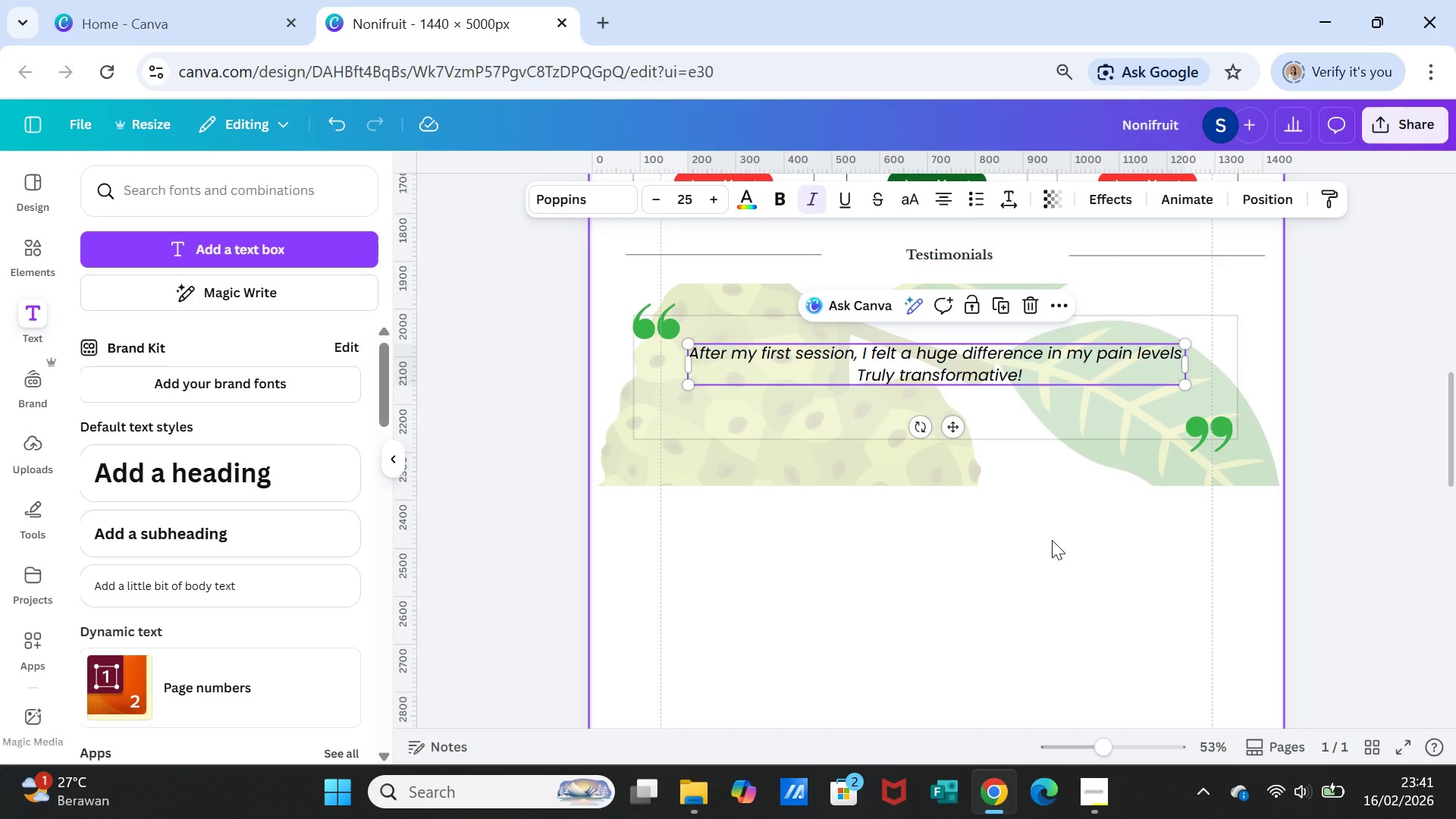 
left_click([1052, 540])
 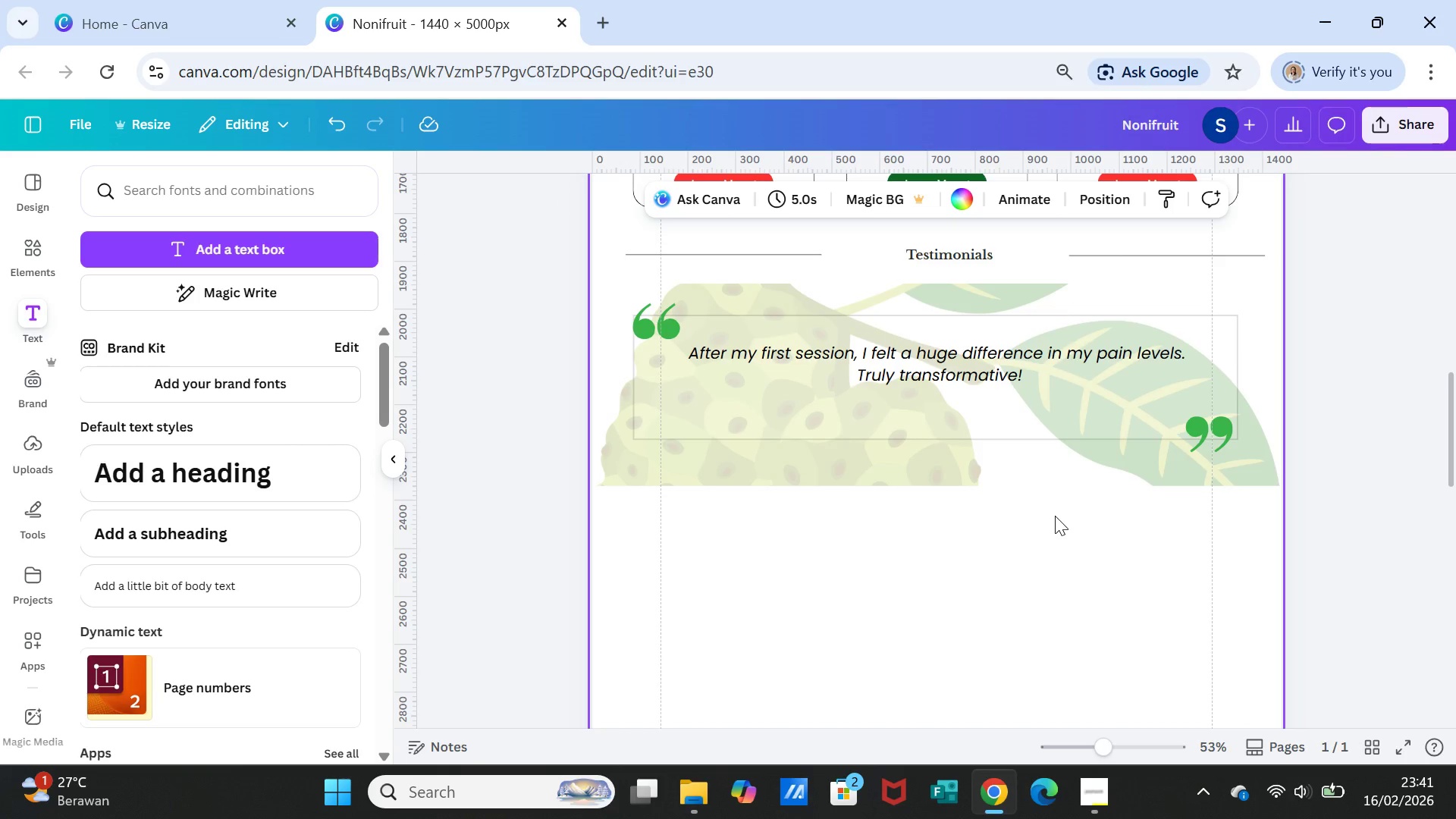 
wait(8.19)
 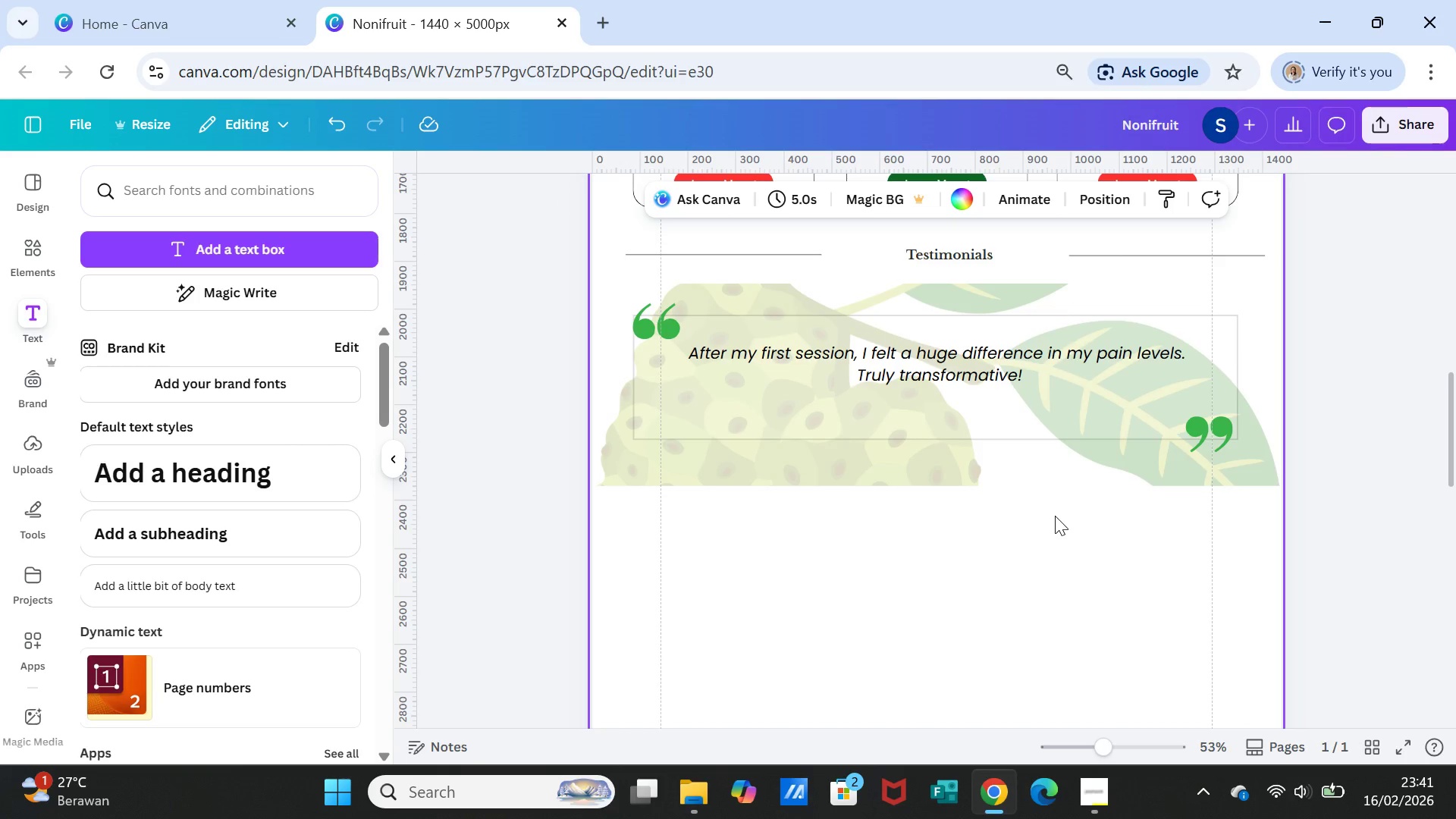 
left_click([937, 369])
 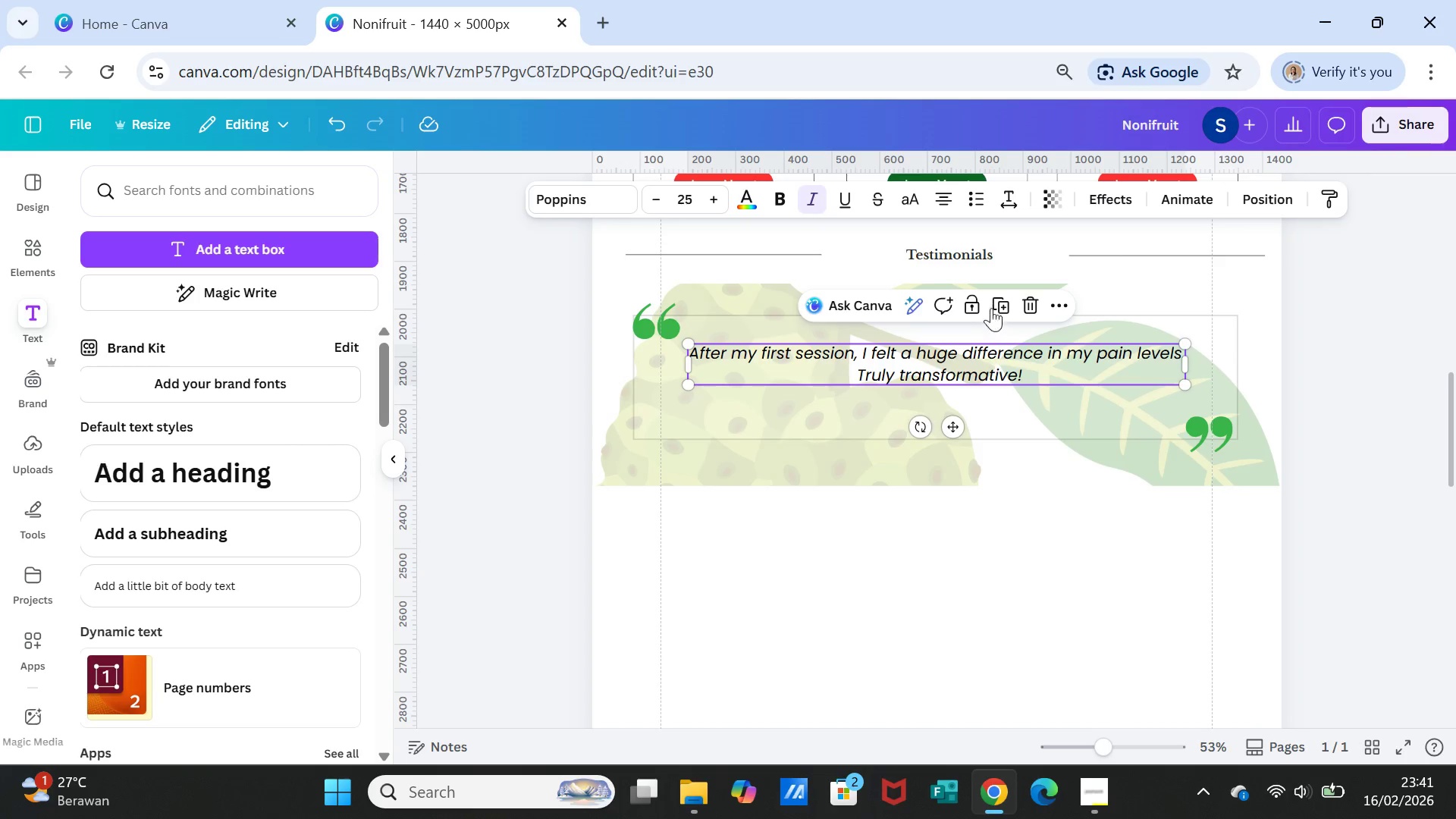 
left_click([1000, 295])
 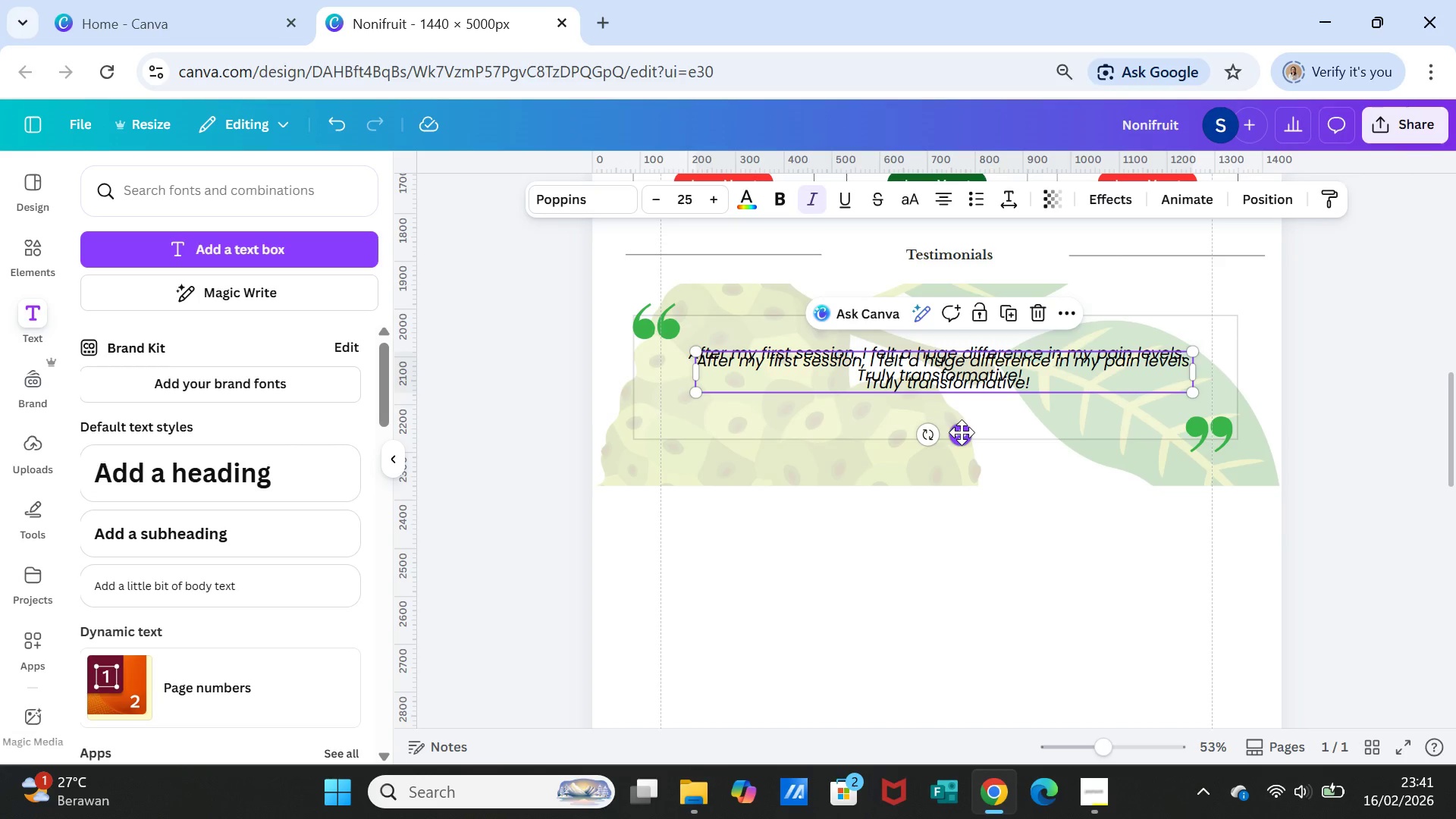 
left_click_drag(start_coordinate=[962, 432], to_coordinate=[959, 465])
 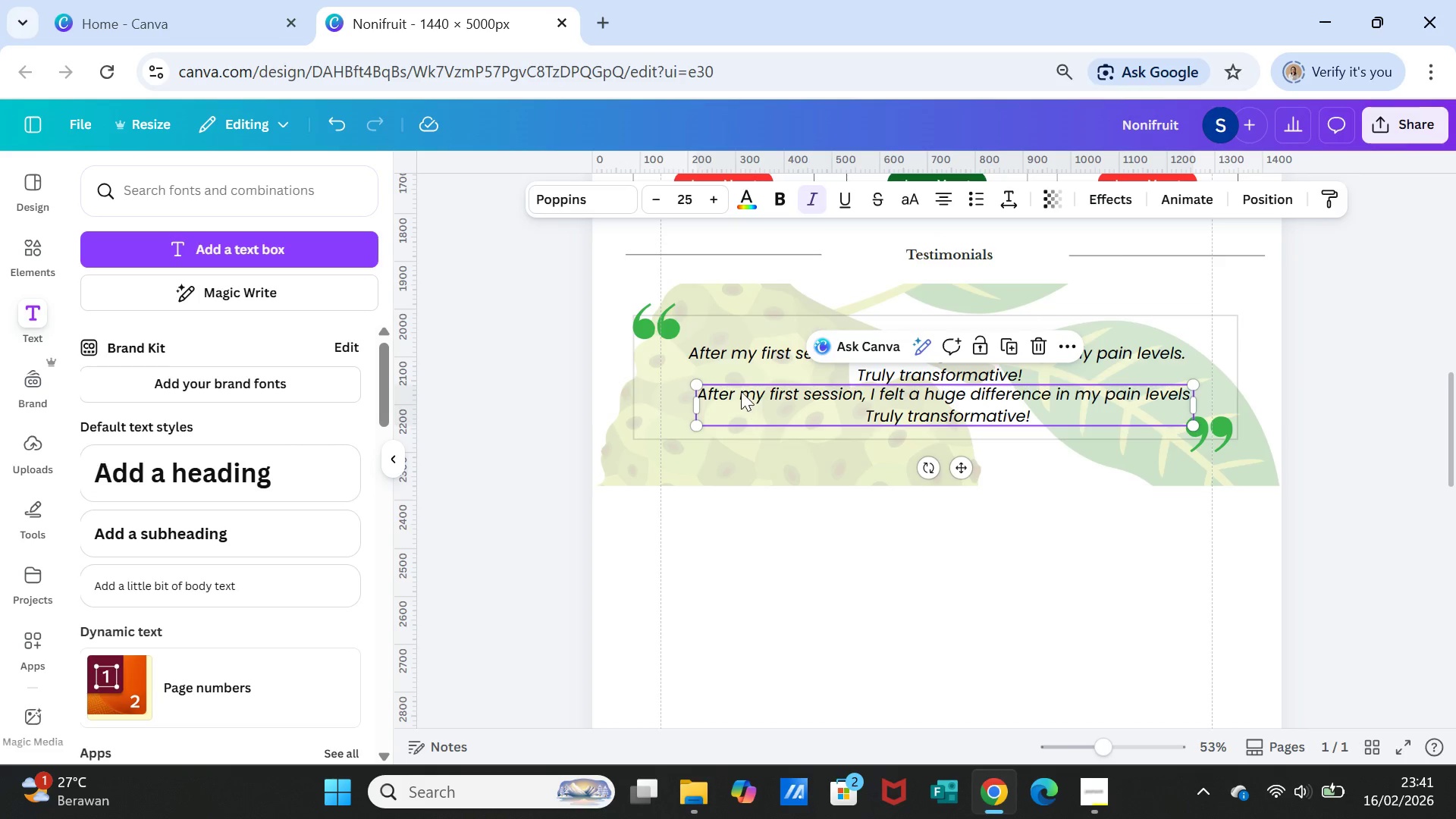 
double_click([741, 391])
 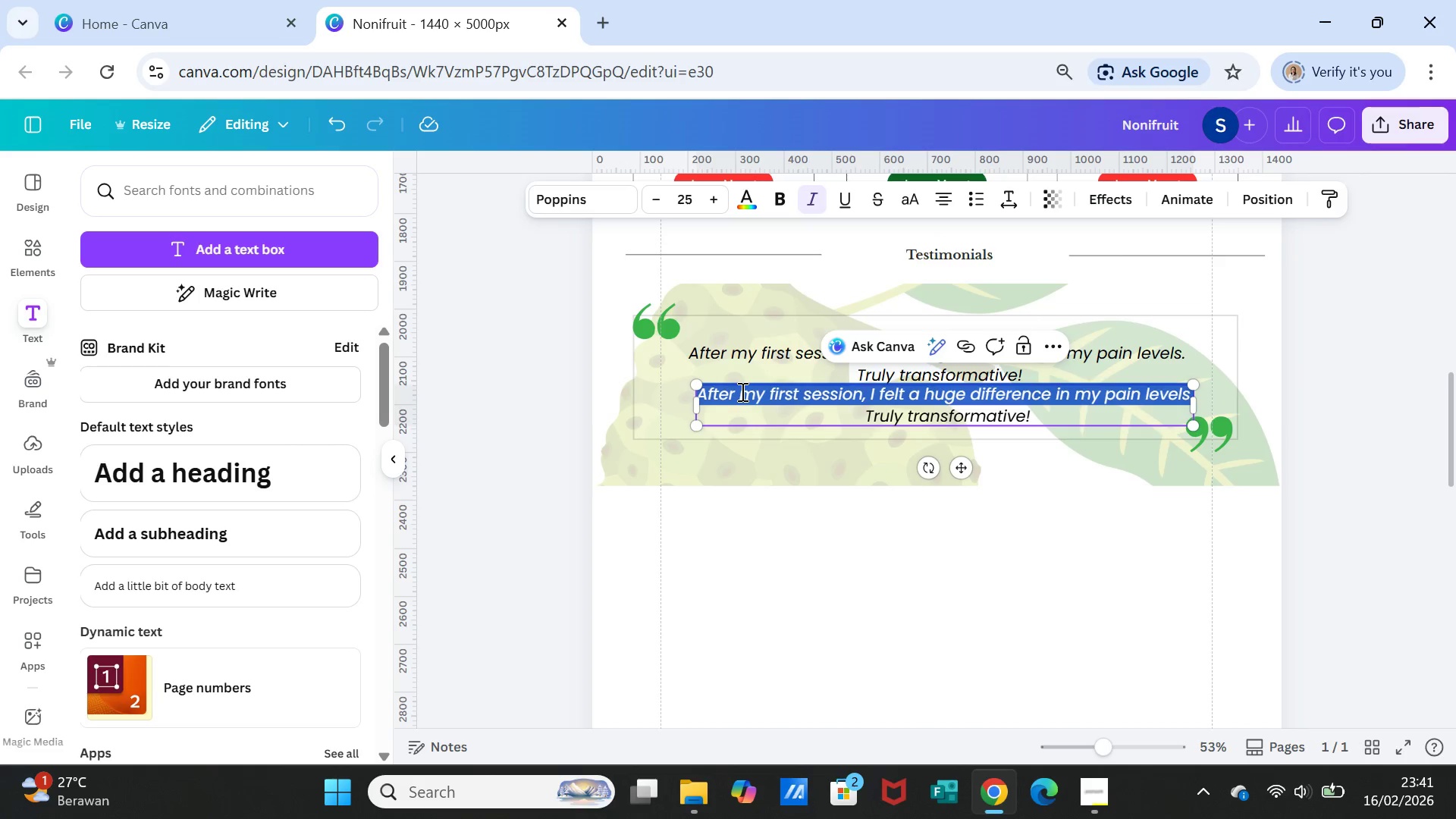 
triple_click([741, 391])
 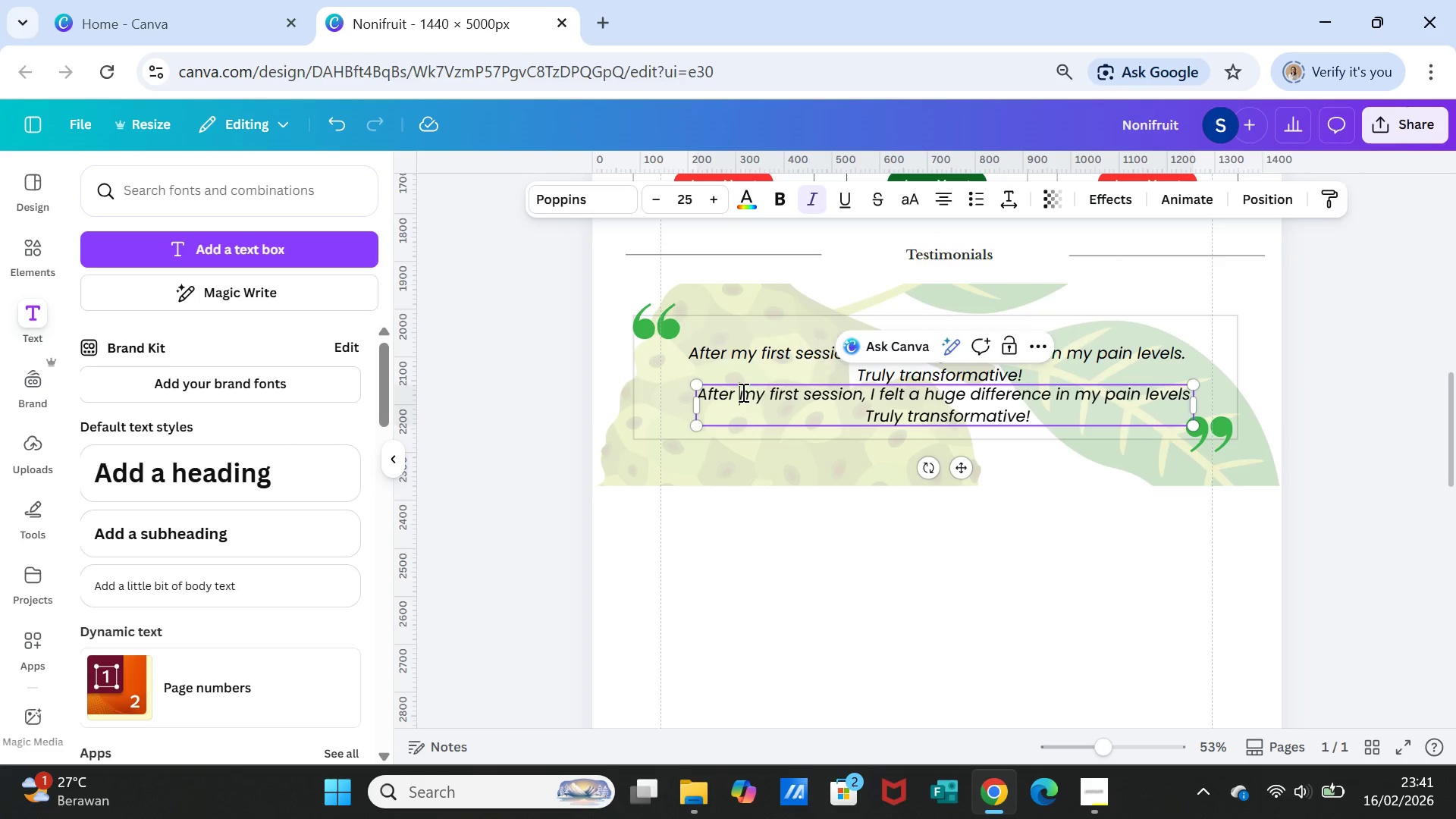 
double_click([742, 392])
 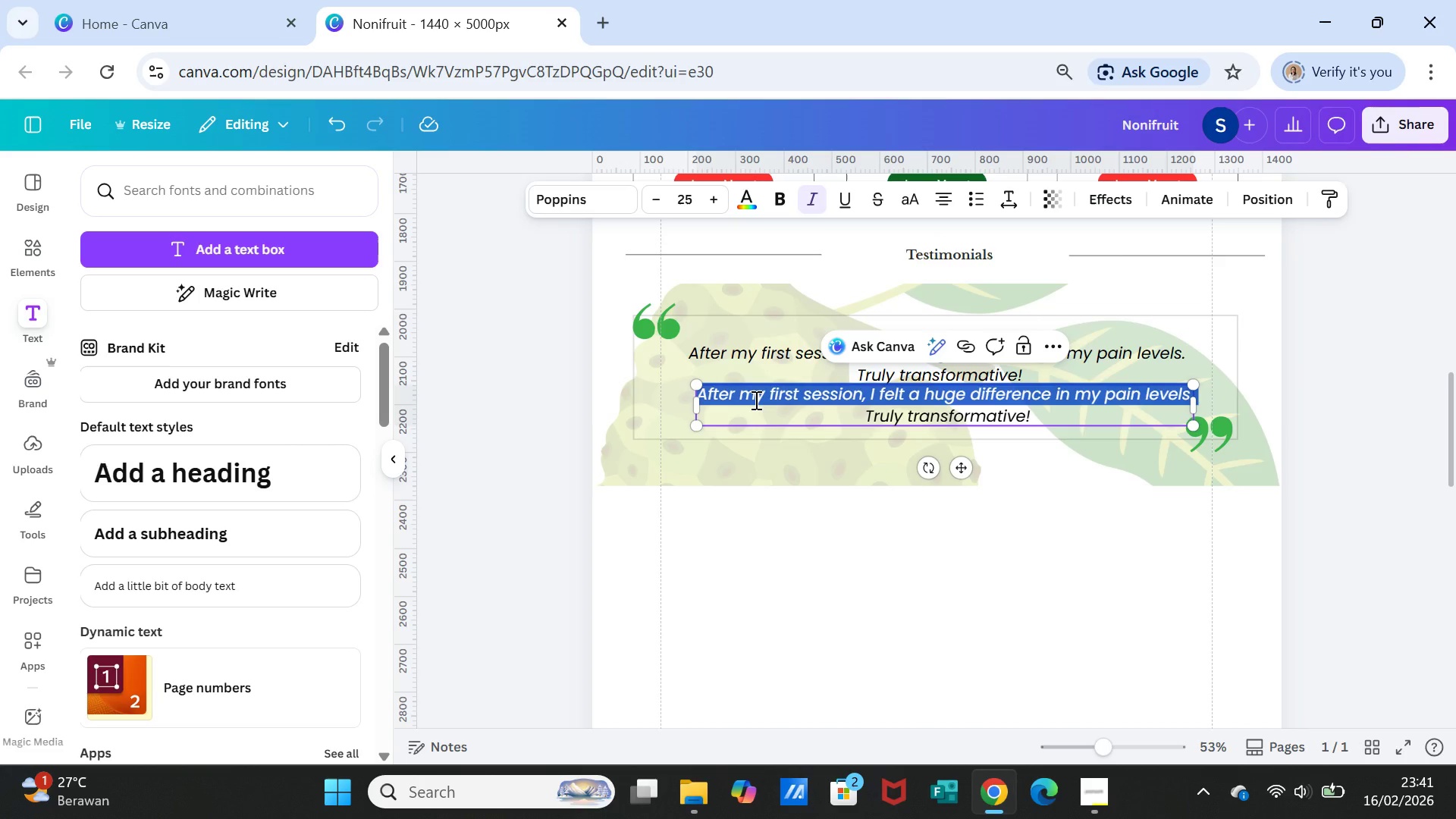 
key(Shift+ArrowDown)
 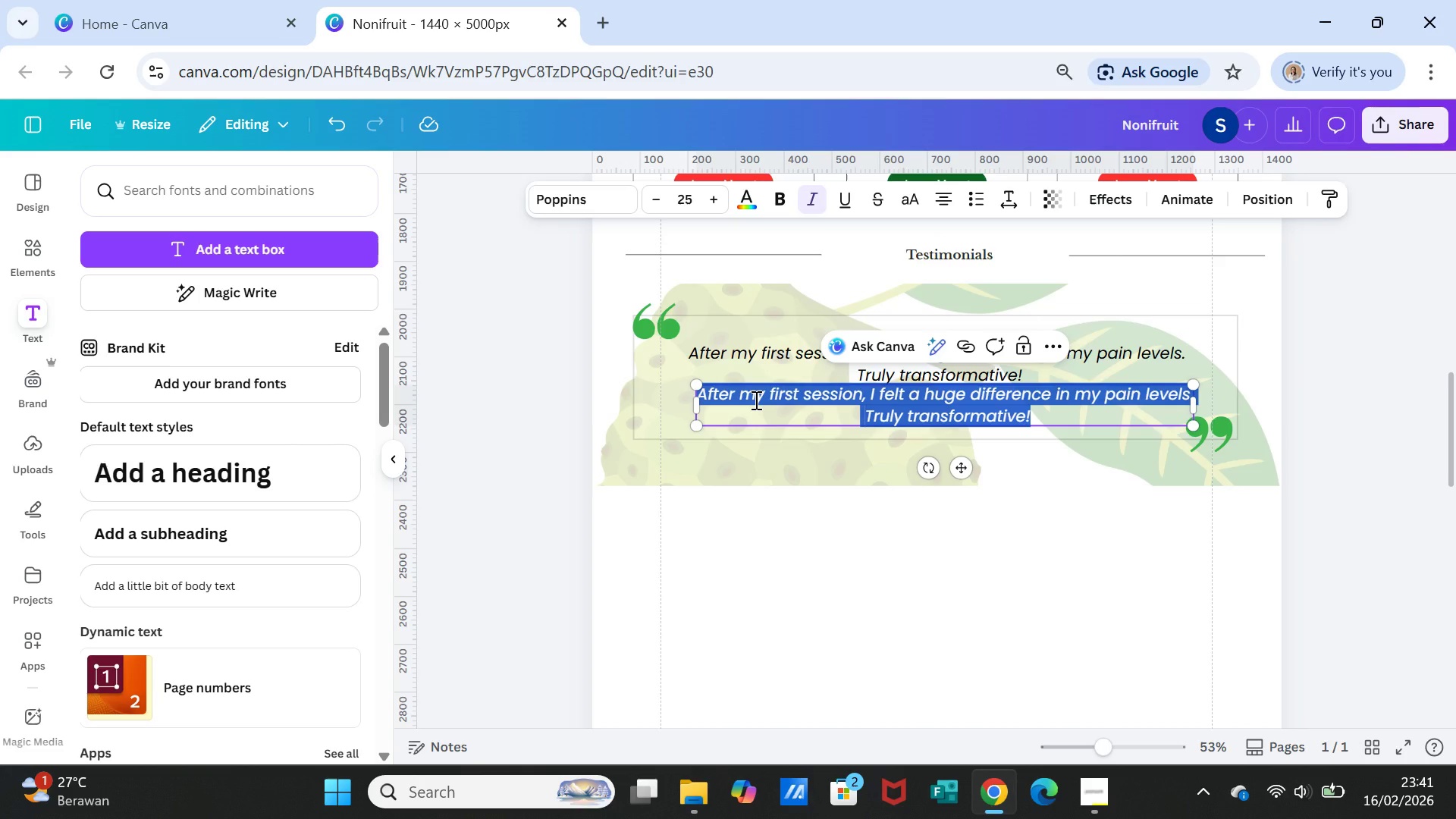 
type(-Sarah )
key(Backspace)
key(Backspace)
key(Backspace)
key(Backspace)
key(Backspace)
key(Backspace)
 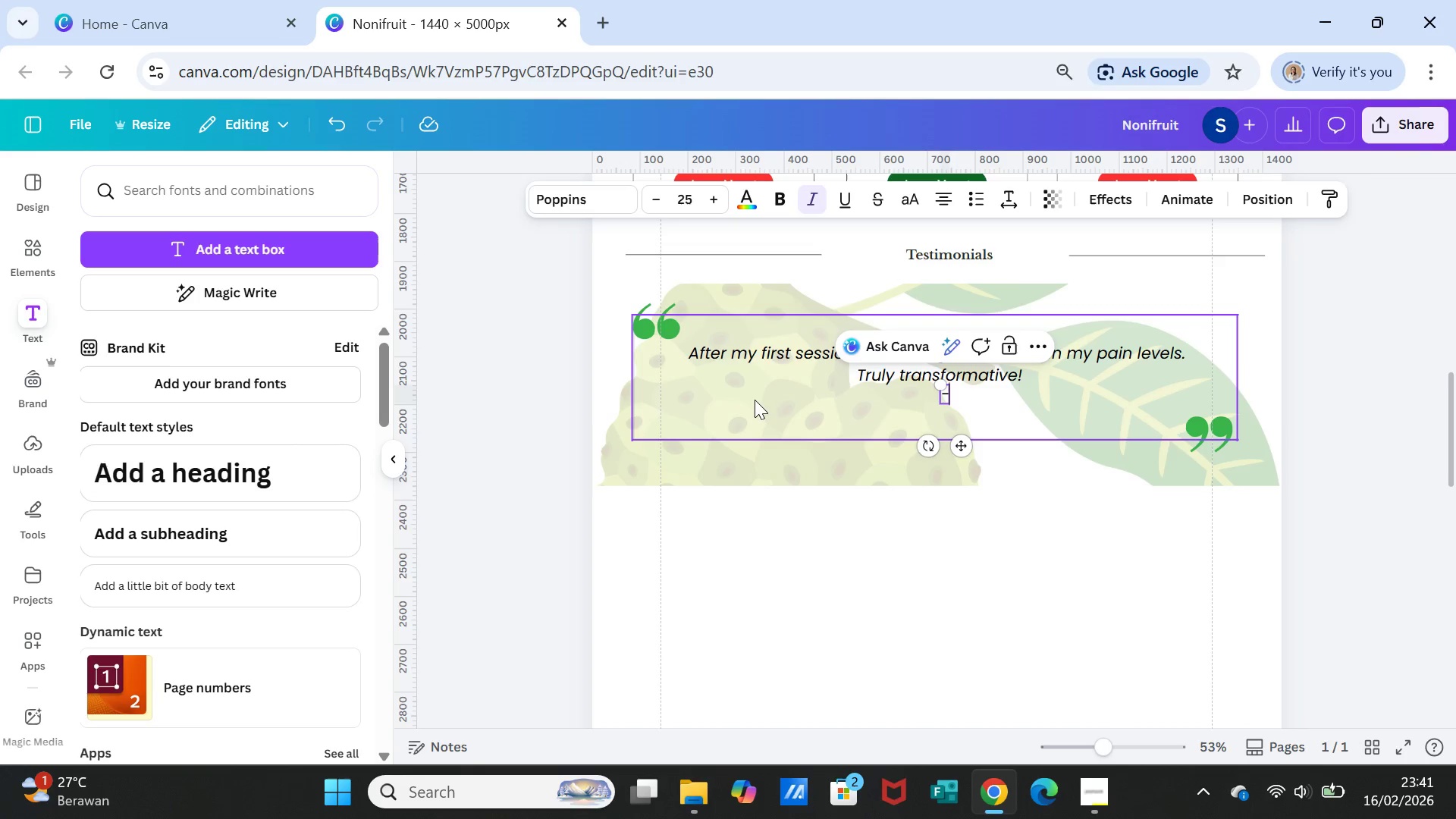 
wait(5.76)
 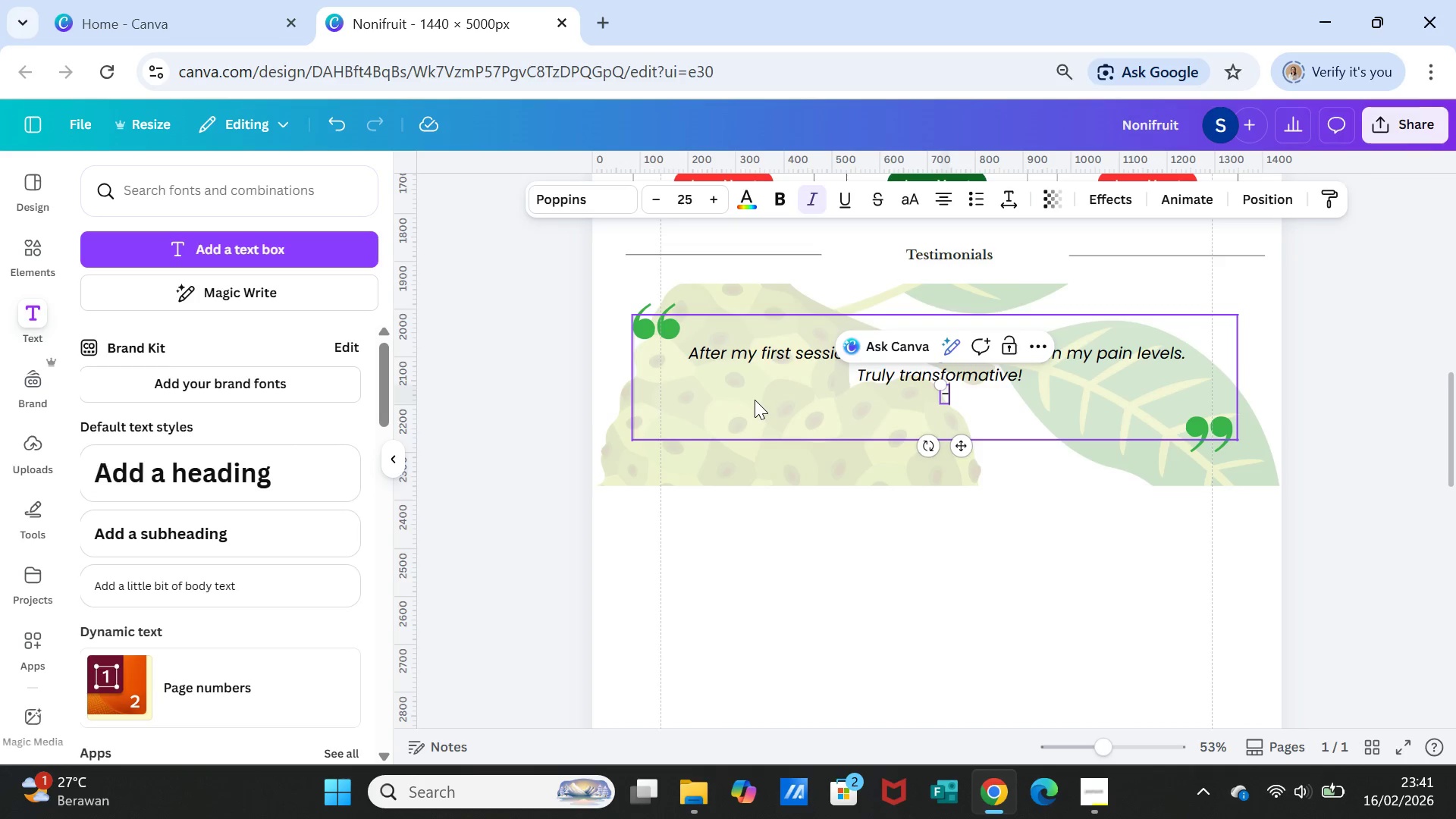 
type(Cindy C)
 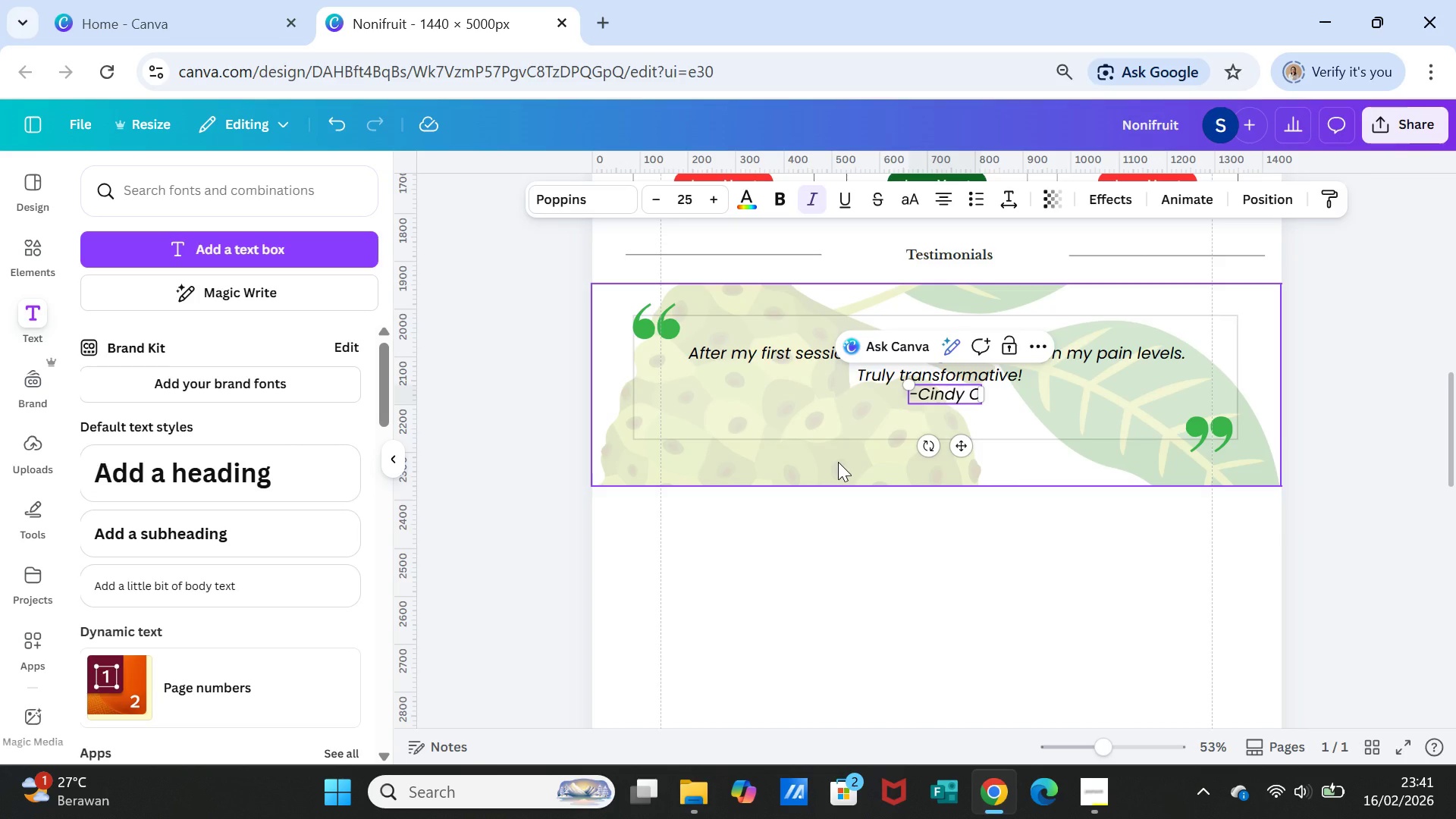 
key(Period)
 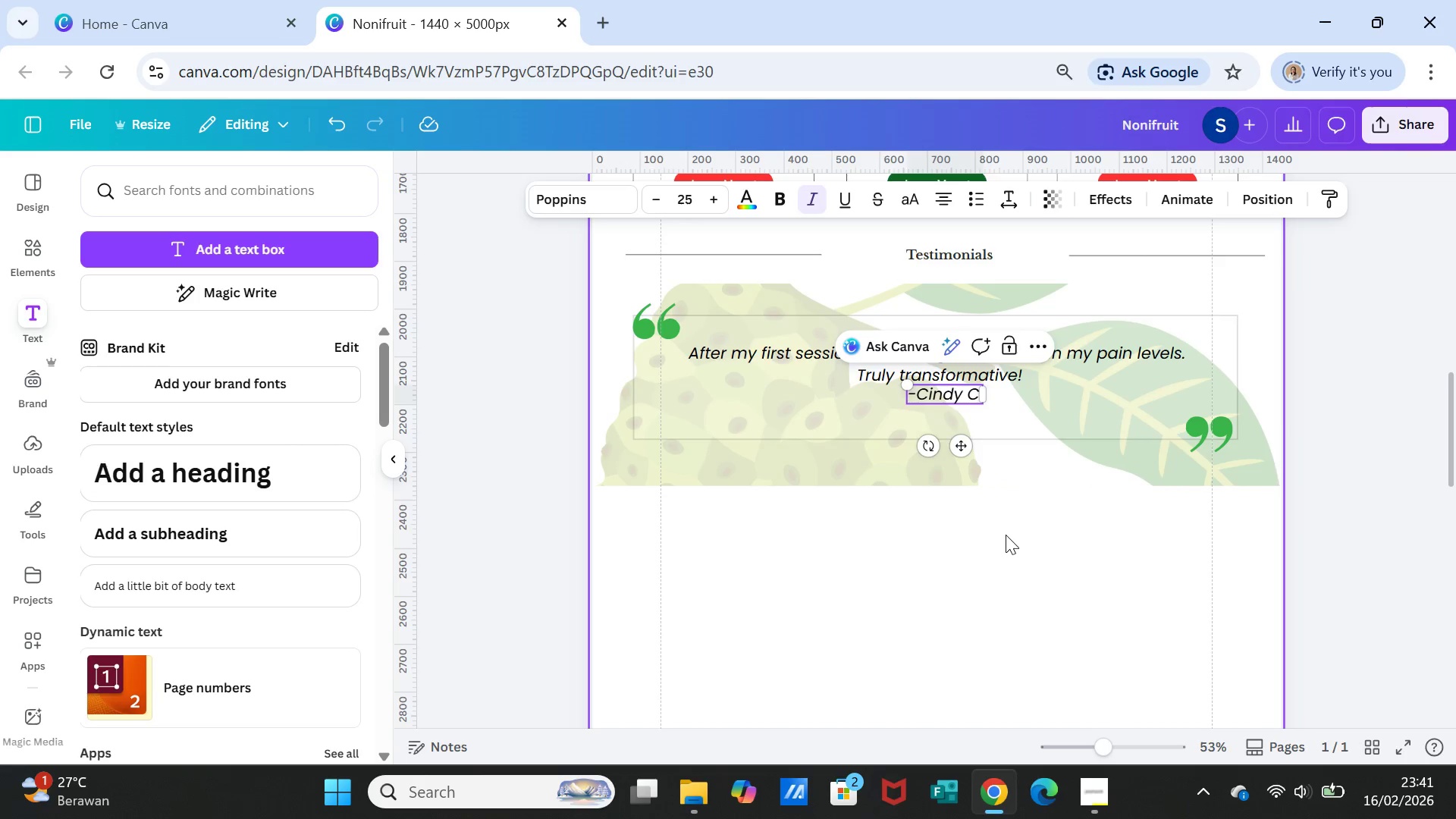 
left_click([1006, 535])
 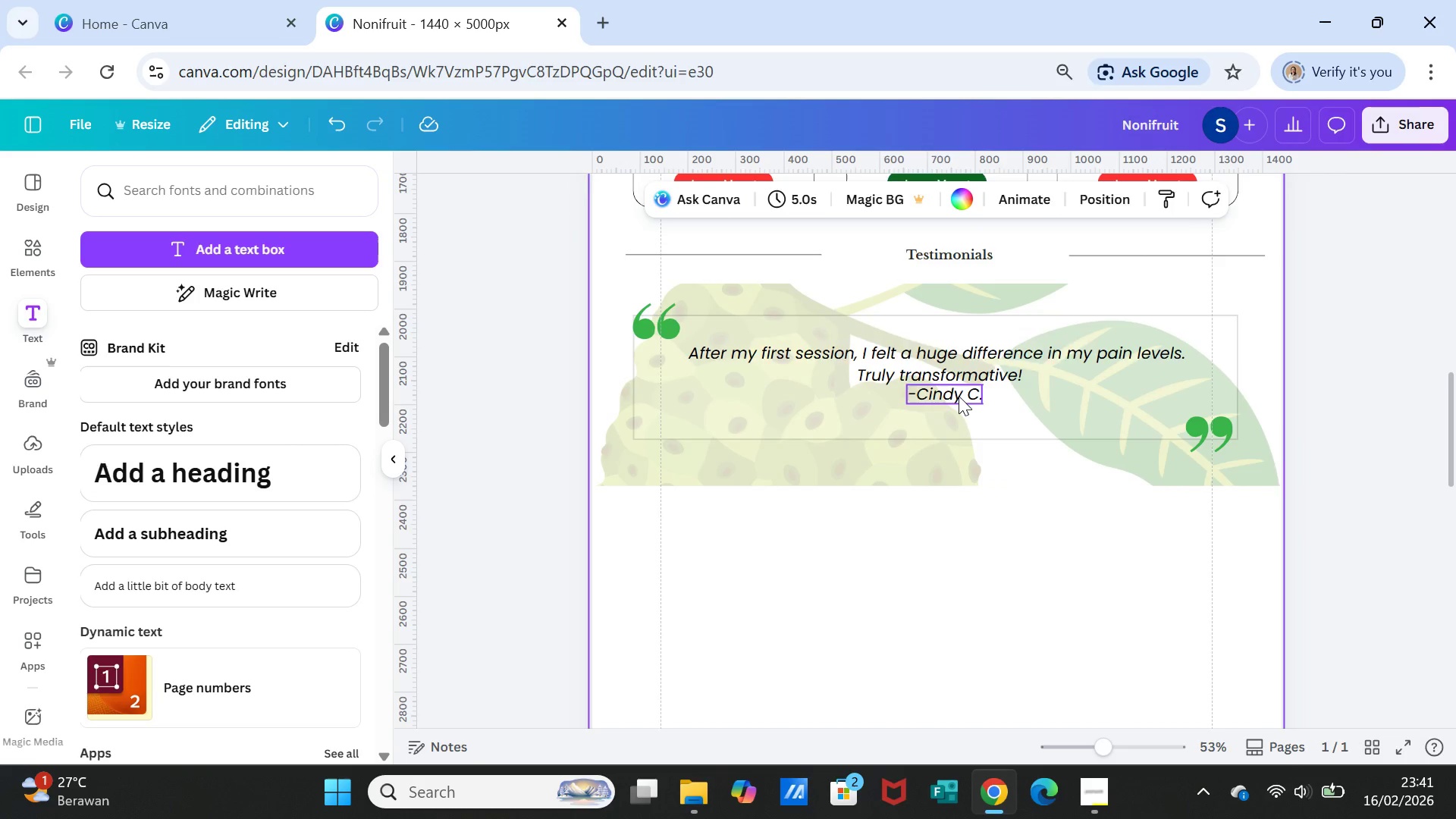 
left_click([959, 396])
 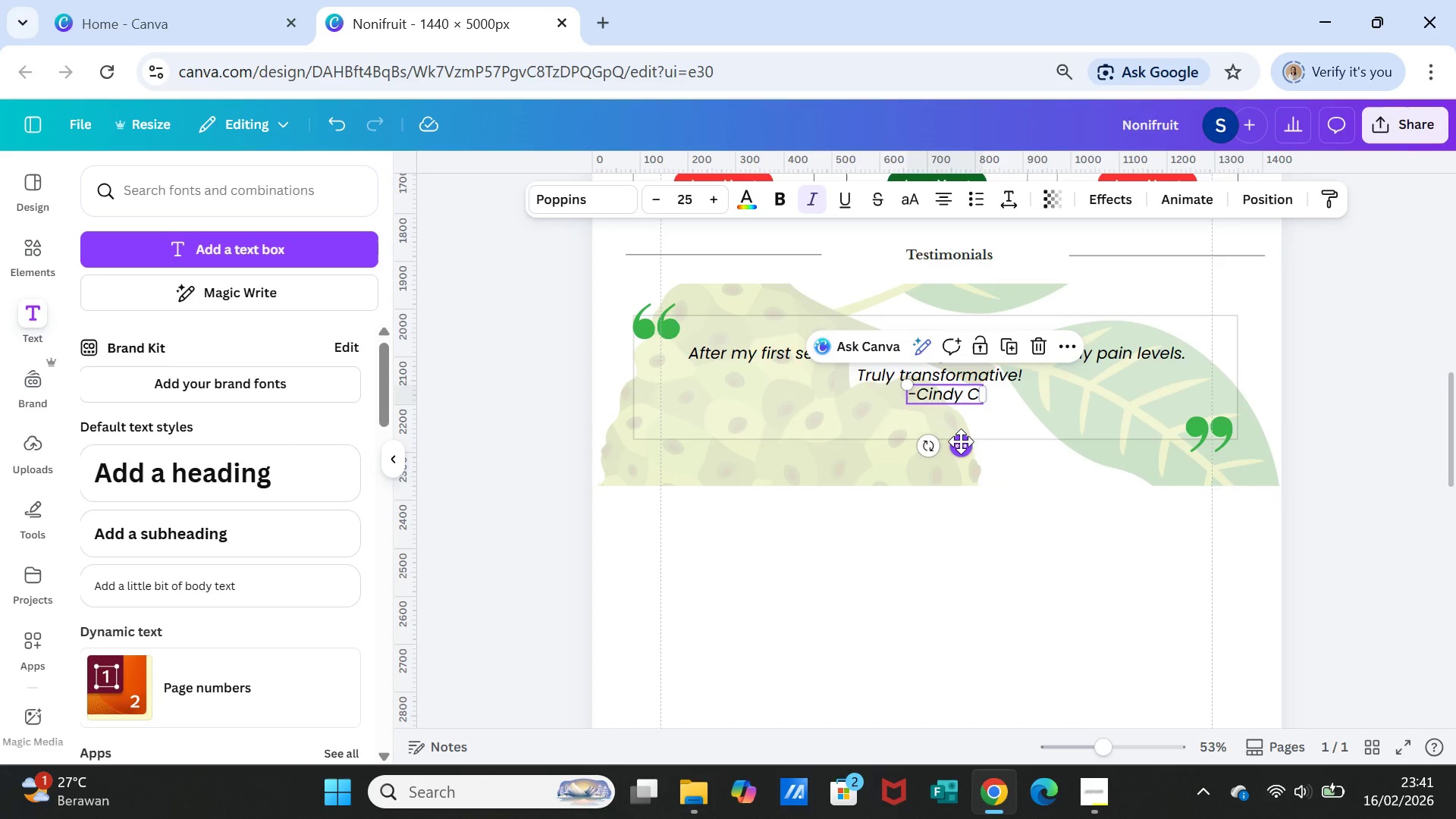 
left_click_drag(start_coordinate=[960, 443], to_coordinate=[952, 465])
 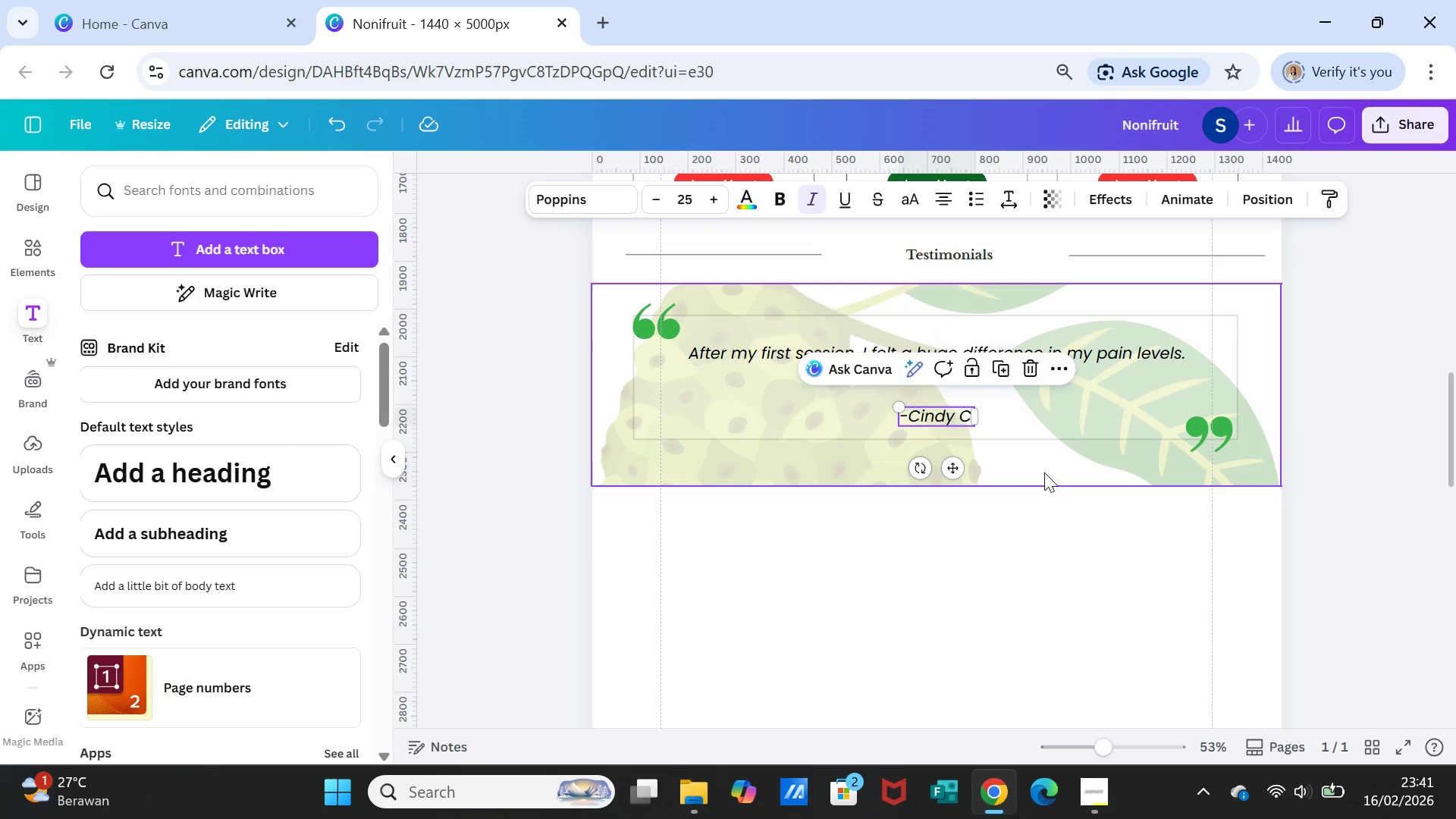 
left_click_drag(start_coordinate=[1048, 479], to_coordinate=[1043, 482])
 